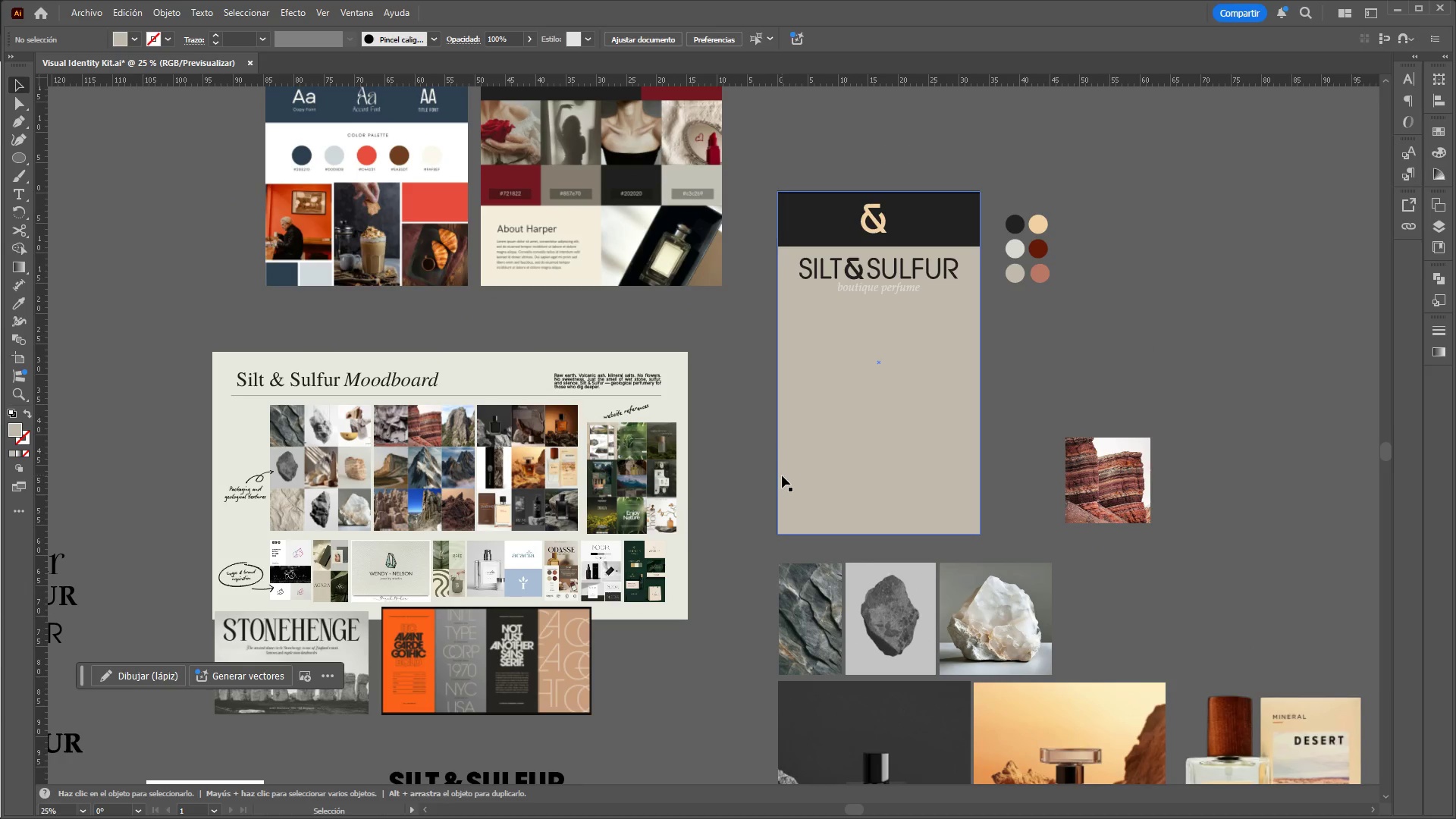 
scroll: coordinate [761, 501], scroll_direction: up, amount: 7.0
 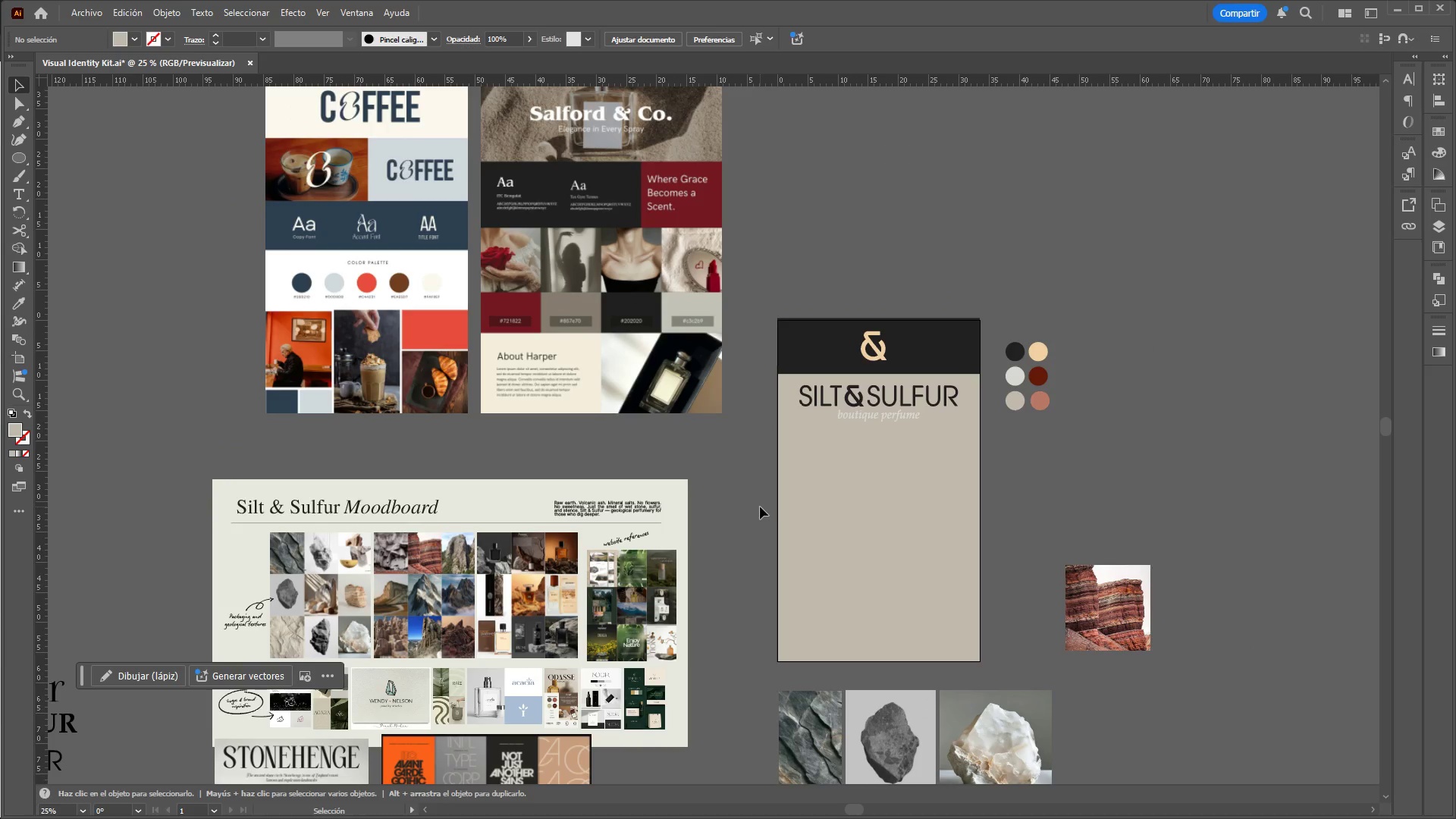 
scroll: coordinate [923, 539], scroll_direction: down, amount: 7.0
 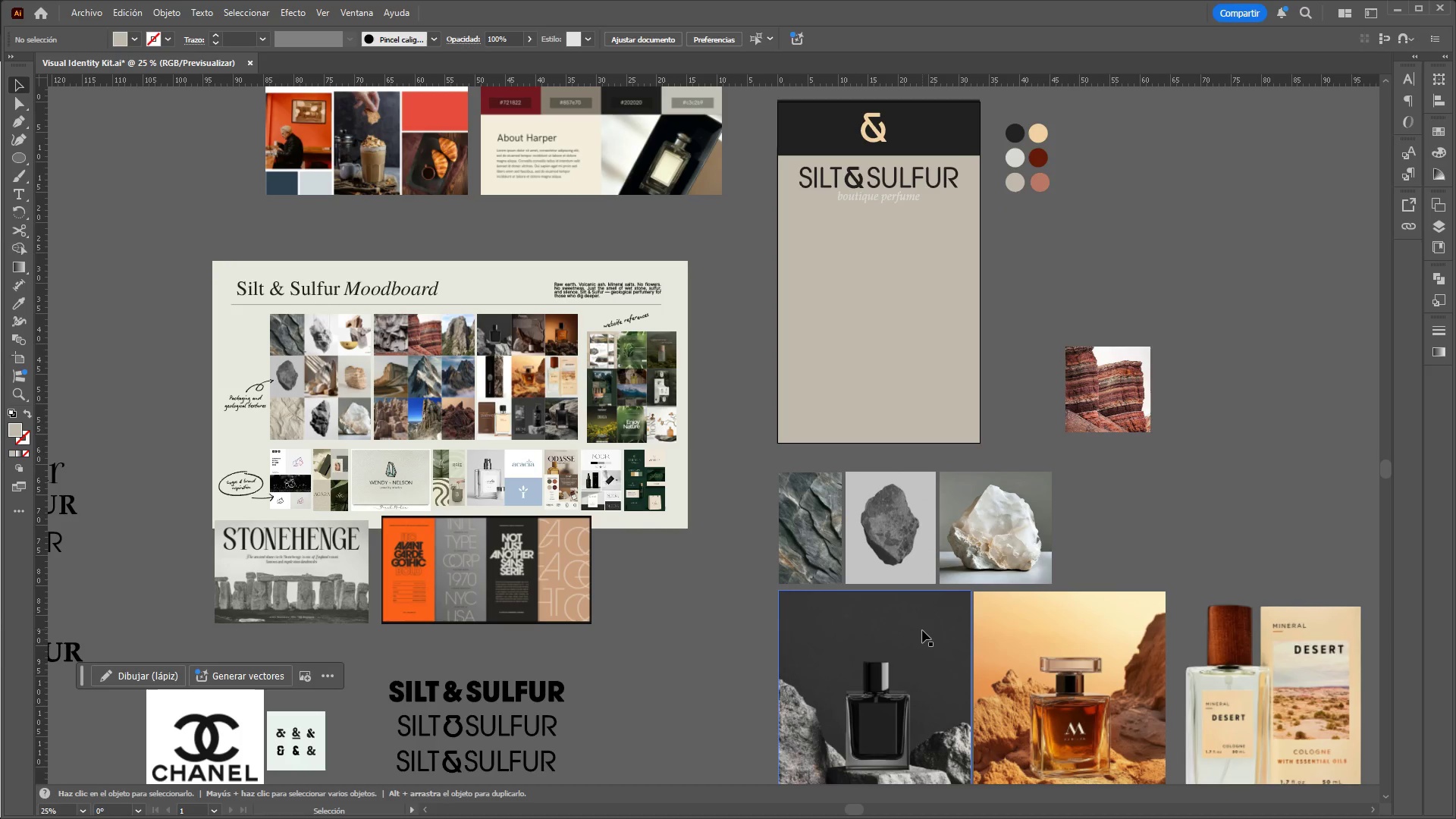 
left_click([922, 630])
 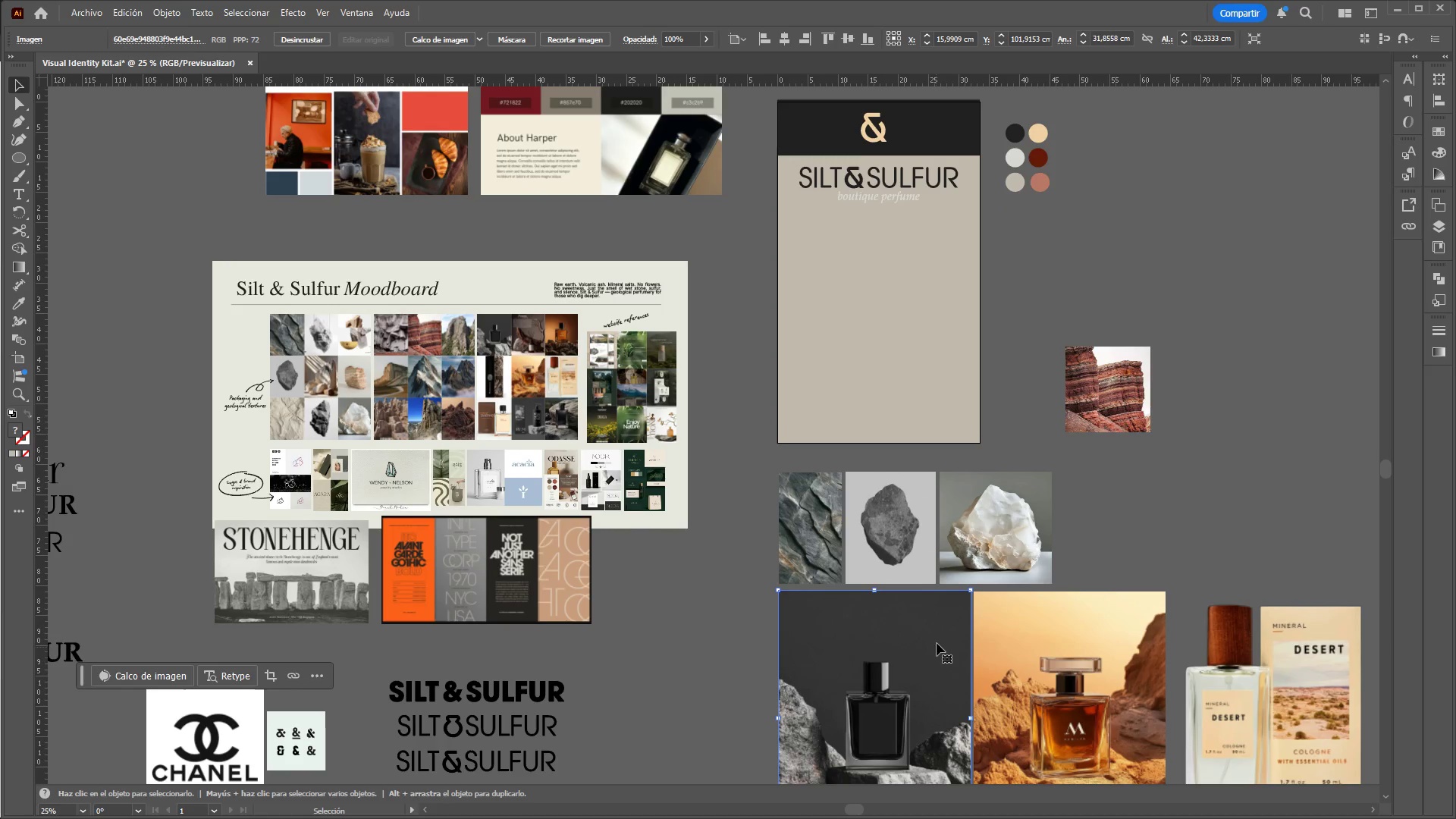 
scroll: coordinate [941, 620], scroll_direction: down, amount: 5.0
 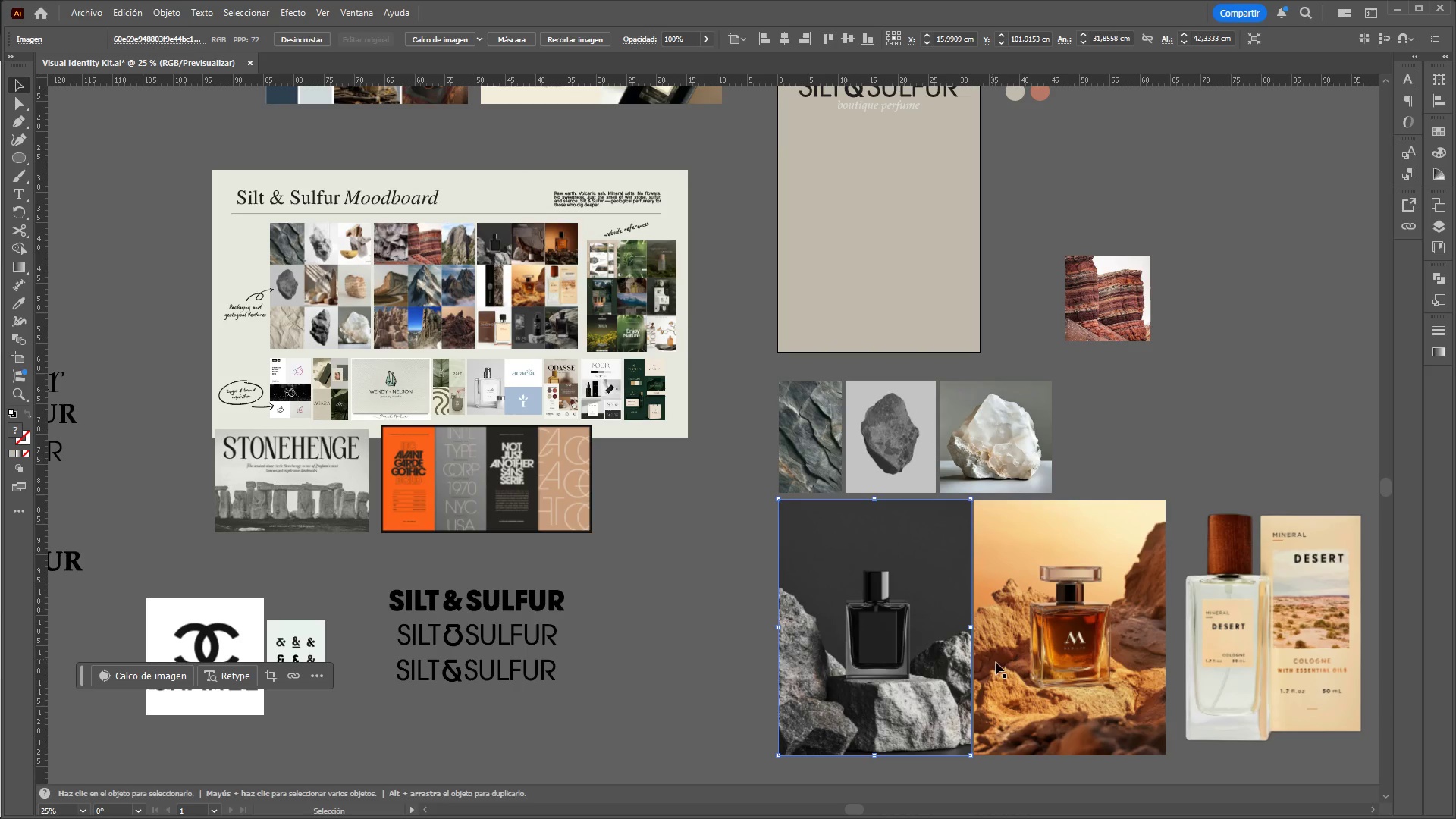 
hold_key(key=ShiftLeft, duration=1.5)
left_click([1009, 670])
 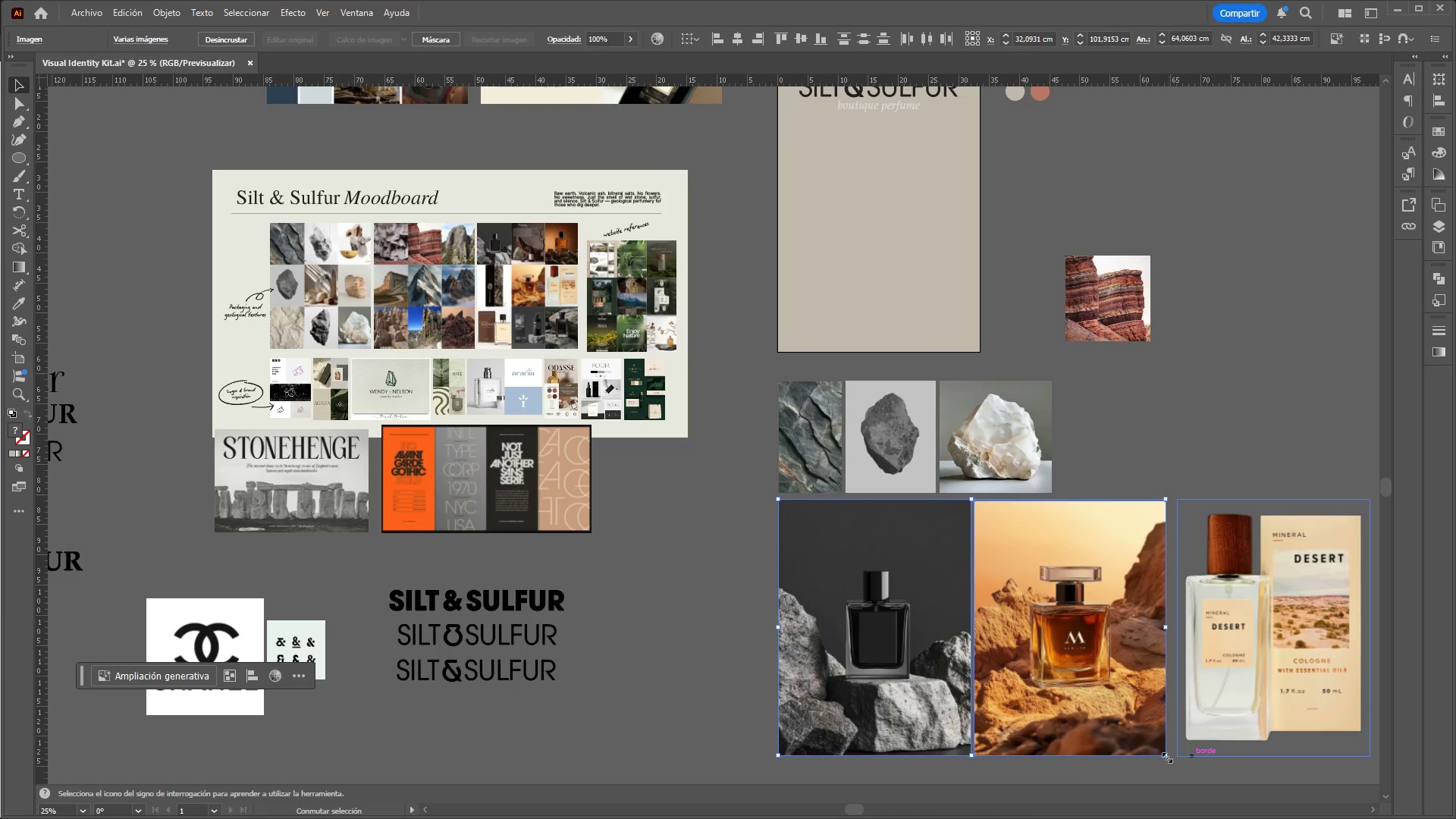 
left_click_drag(start_coordinate=[1165, 755], to_coordinate=[1026, 635])
 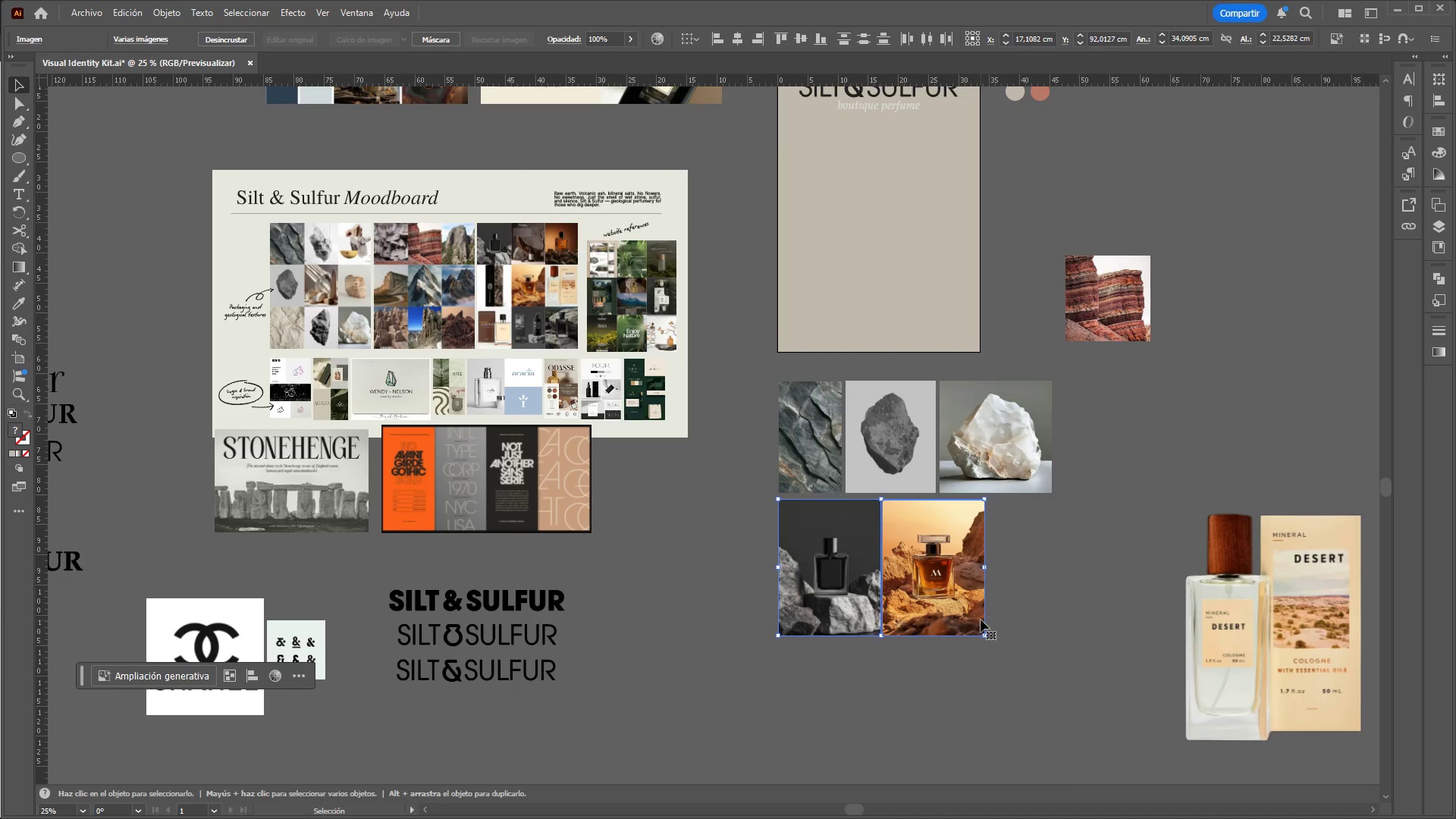 
hold_key(key=ShiftLeft, duration=1.11)
 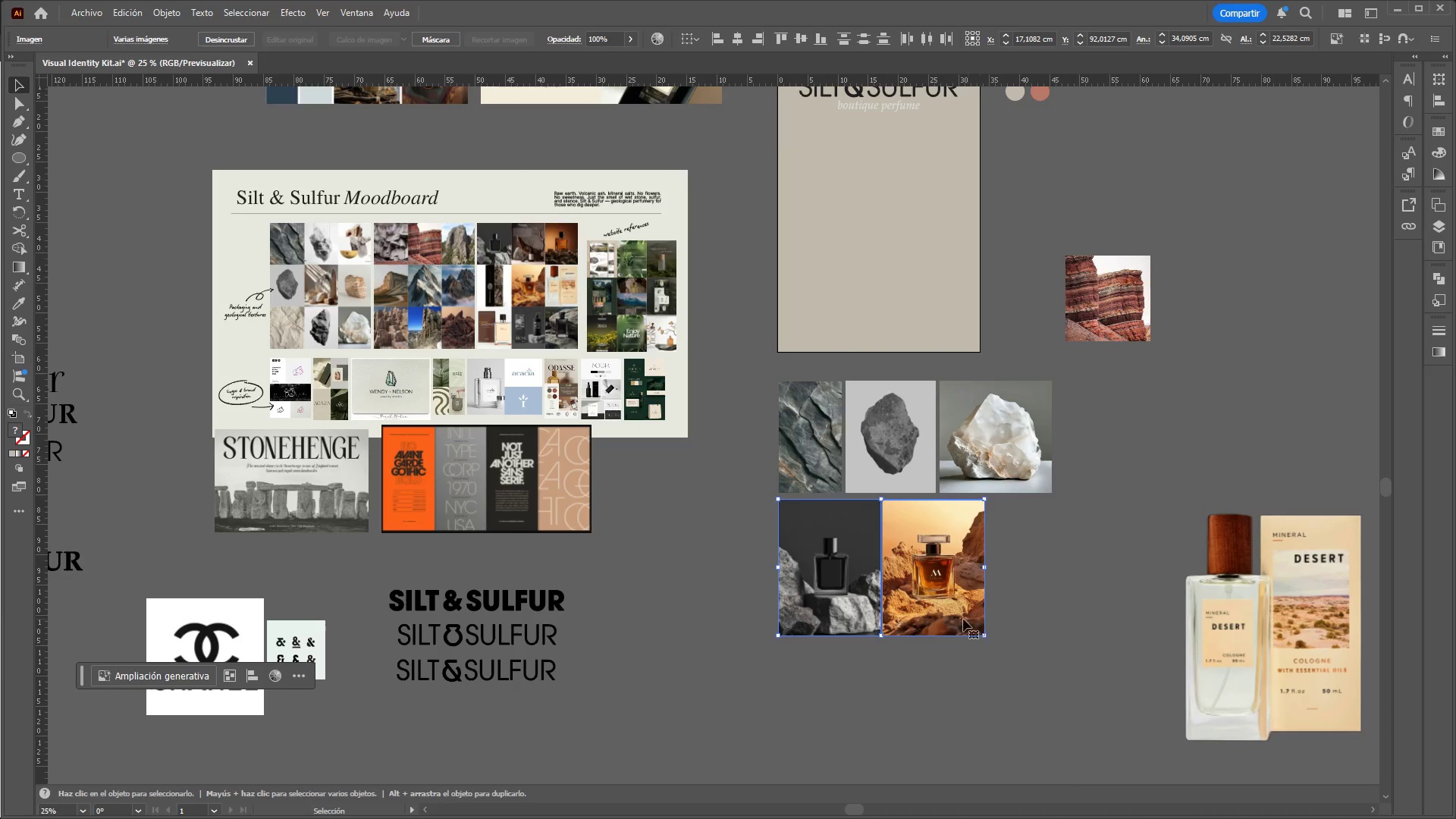 
left_click_drag(start_coordinate=[953, 610], to_coordinate=[954, 293])
 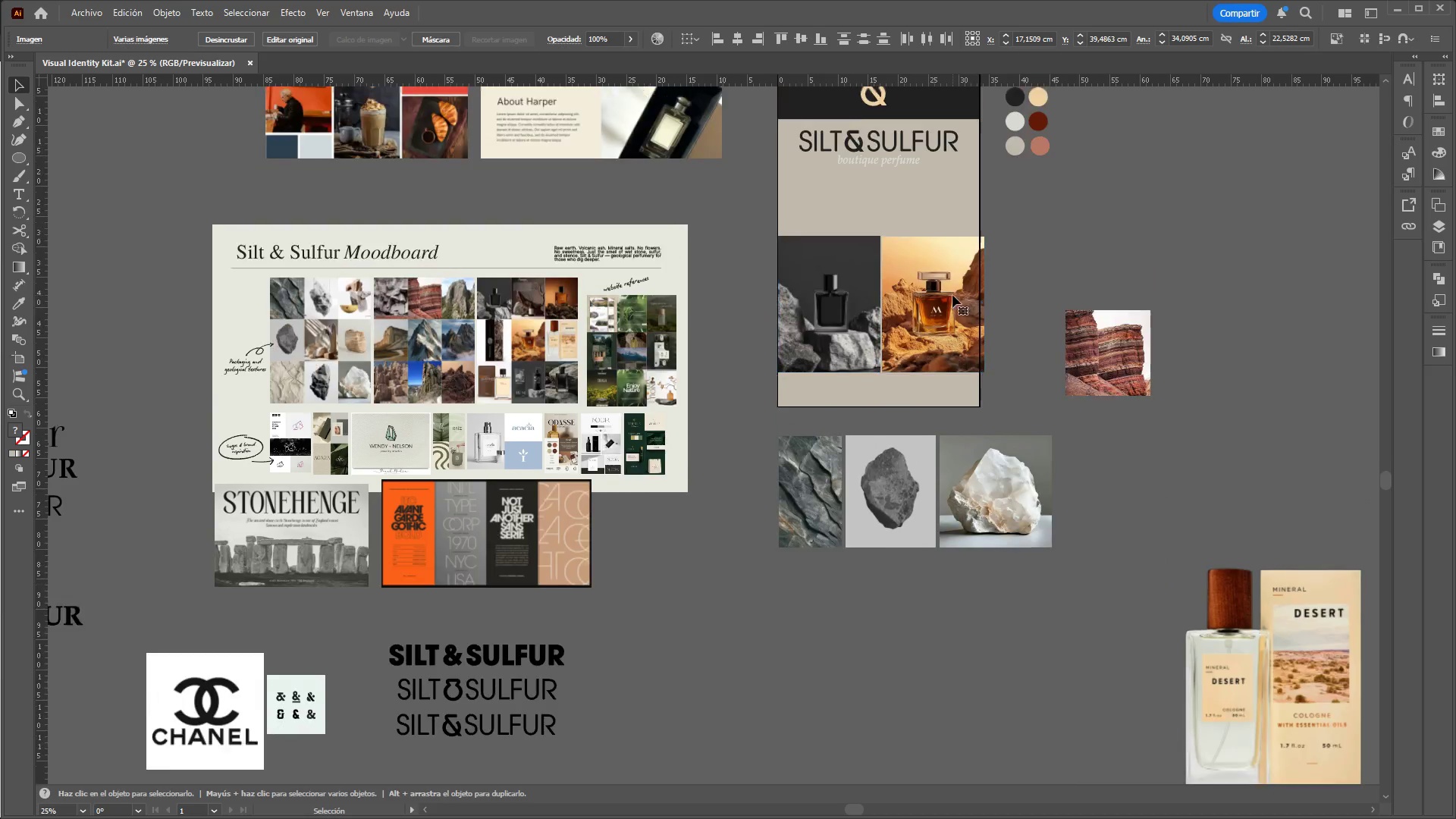 
hold_key(key=ControlLeft, duration=0.58)
hold_key(key=AltLeft, duration=0.52)
scroll: coordinate [968, 450], scroll_direction: up, amount: 11.0
 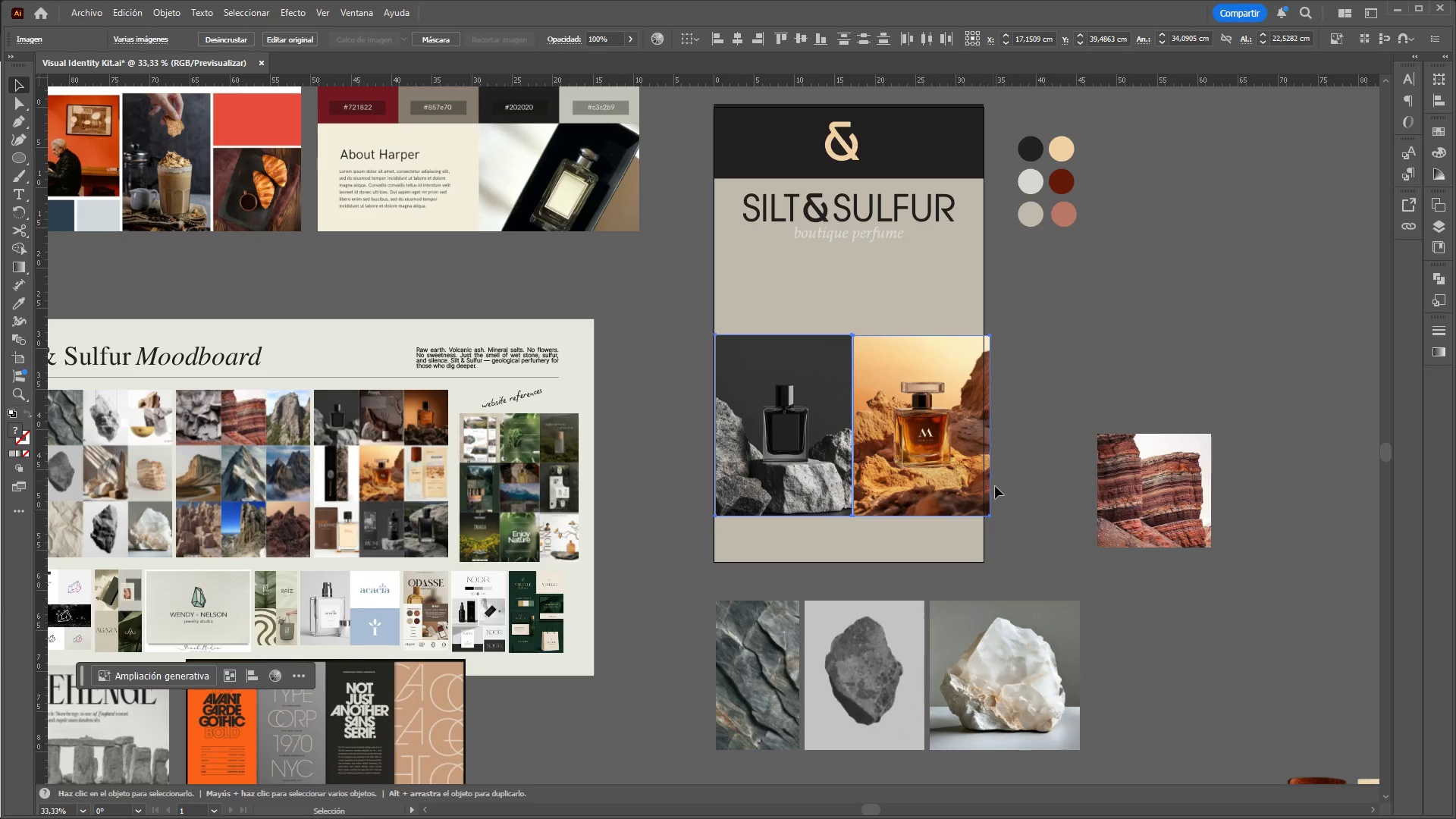 
hold_key(key=ShiftLeft, duration=1.5)
left_click_drag(start_coordinate=[992, 516], to_coordinate=[935, 466])
 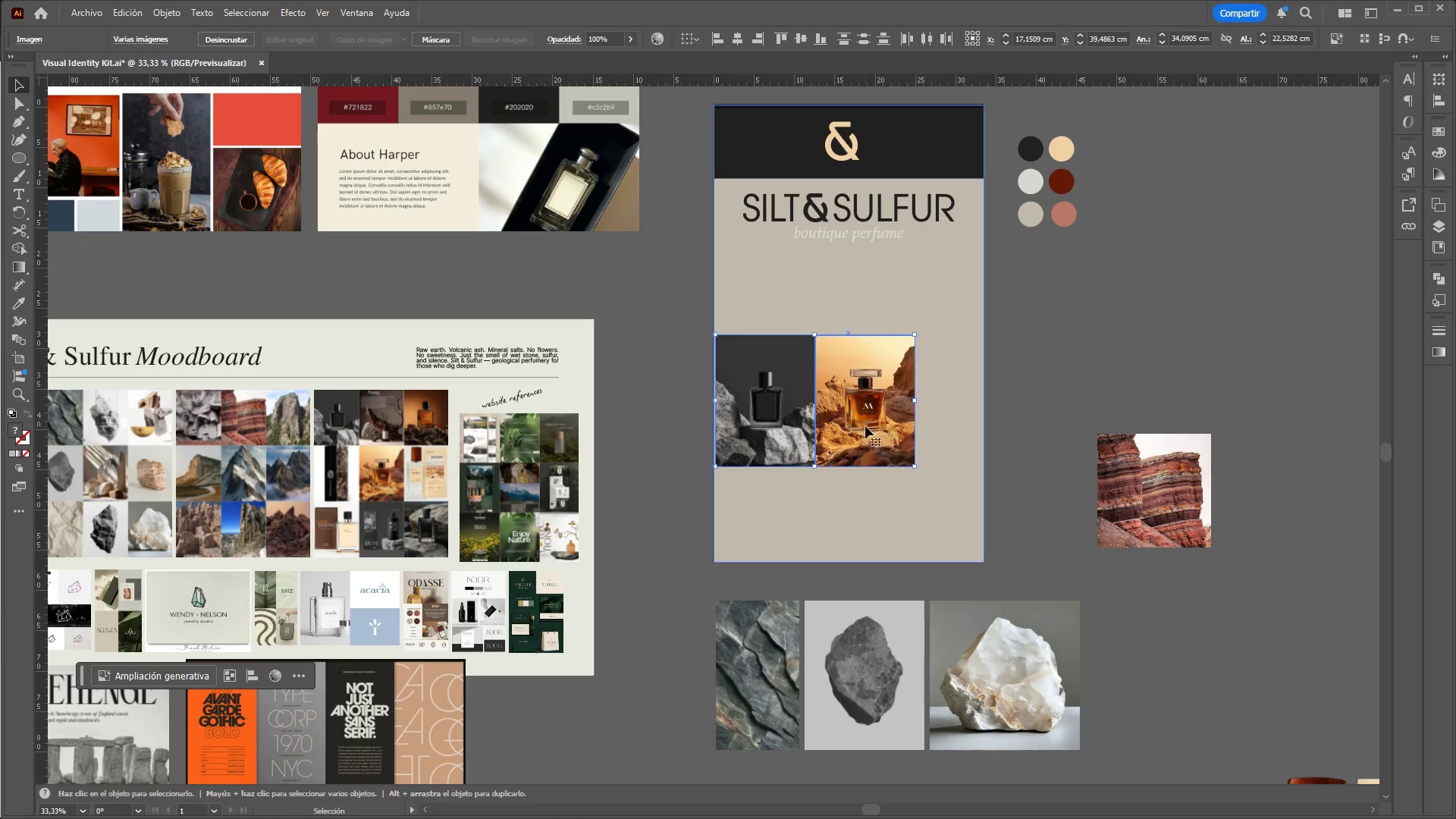 
hold_key(key=ShiftLeft, duration=0.95)
 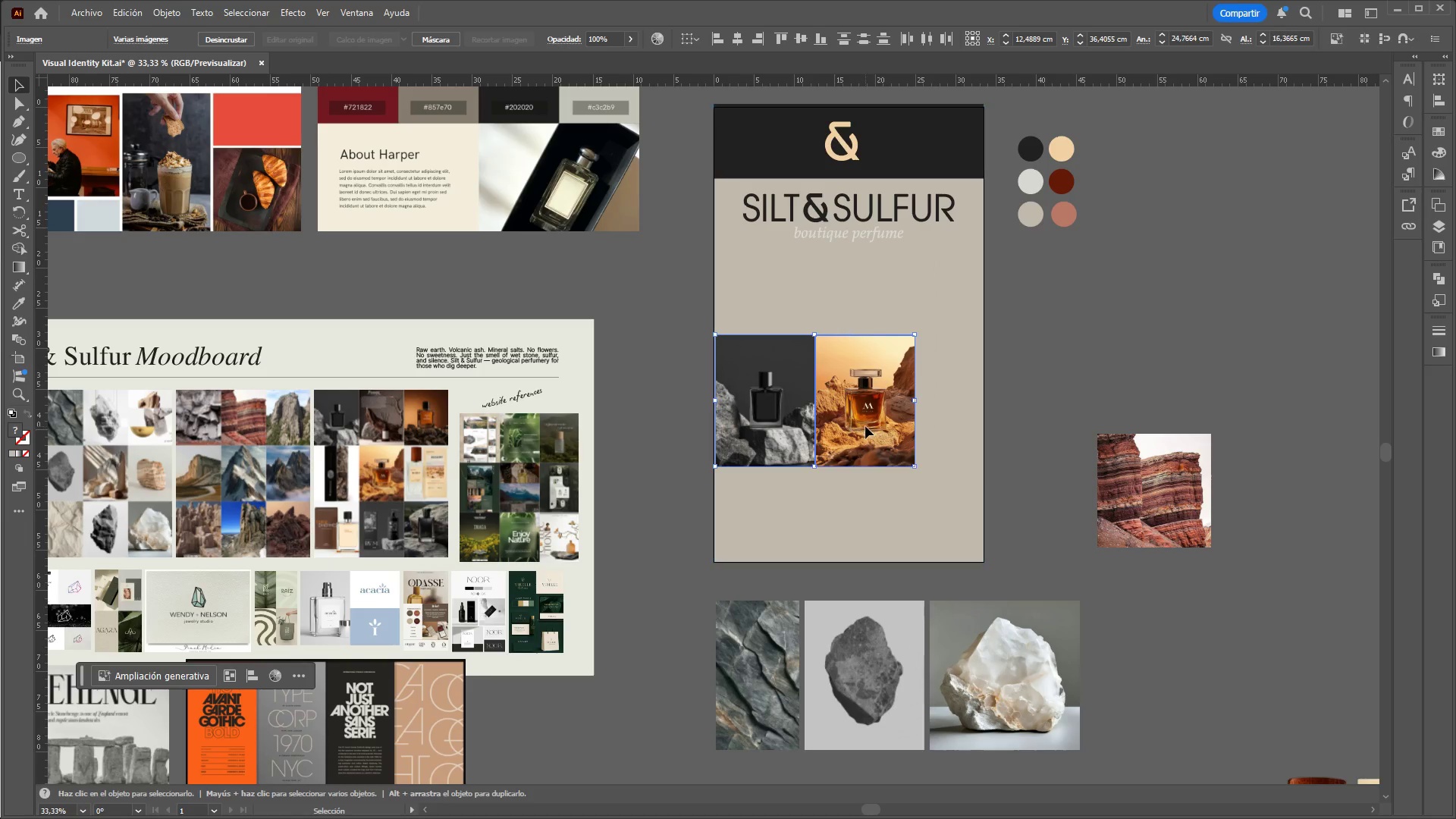 
left_click_drag(start_coordinate=[865, 426], to_coordinate=[898, 441])
 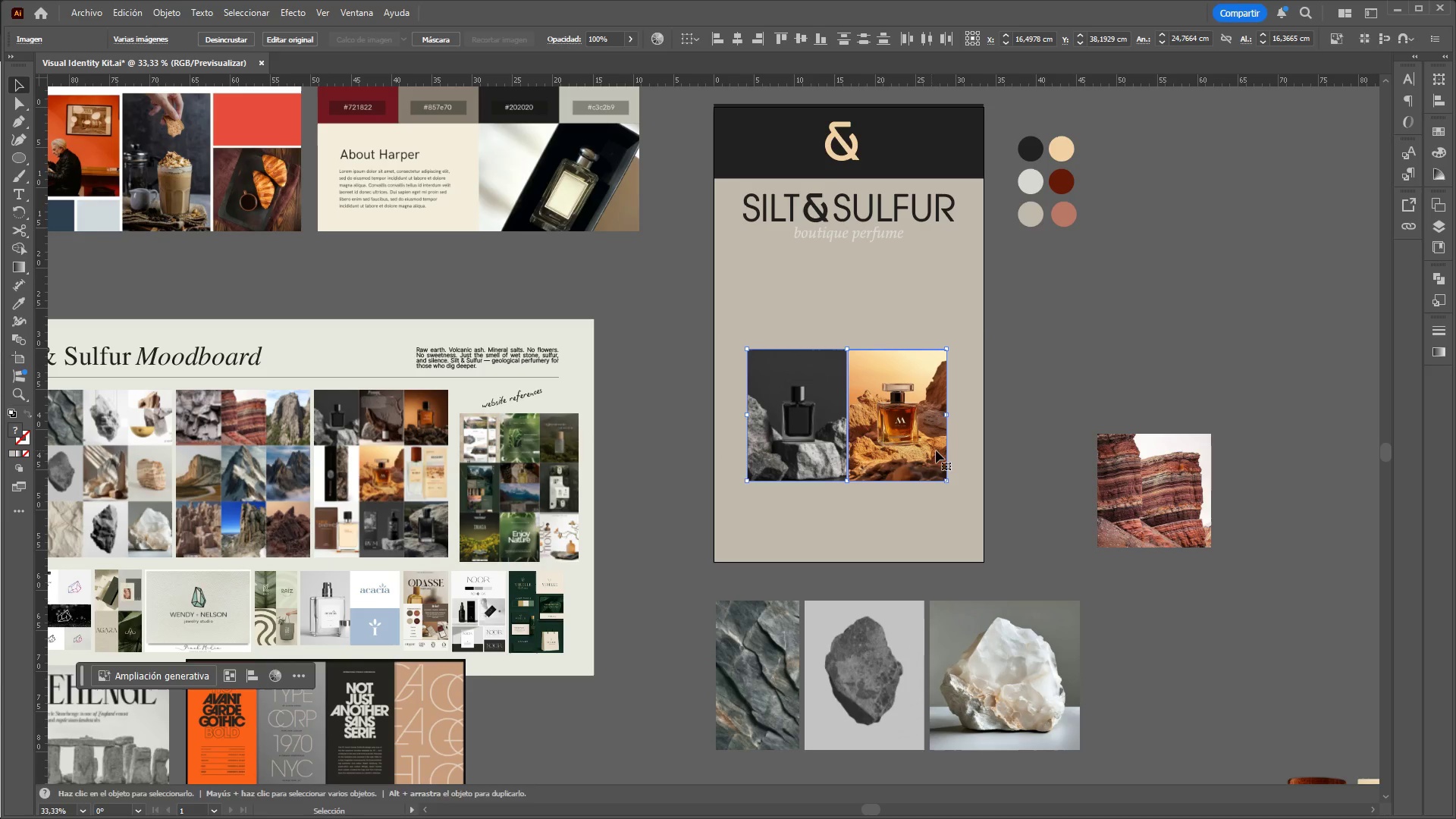 
hold_key(key=ControlLeft, duration=1.31)
hold_key(key=AltLeft, duration=1.28)
scroll: coordinate [982, 482], scroll_direction: down, amount: 2.0
 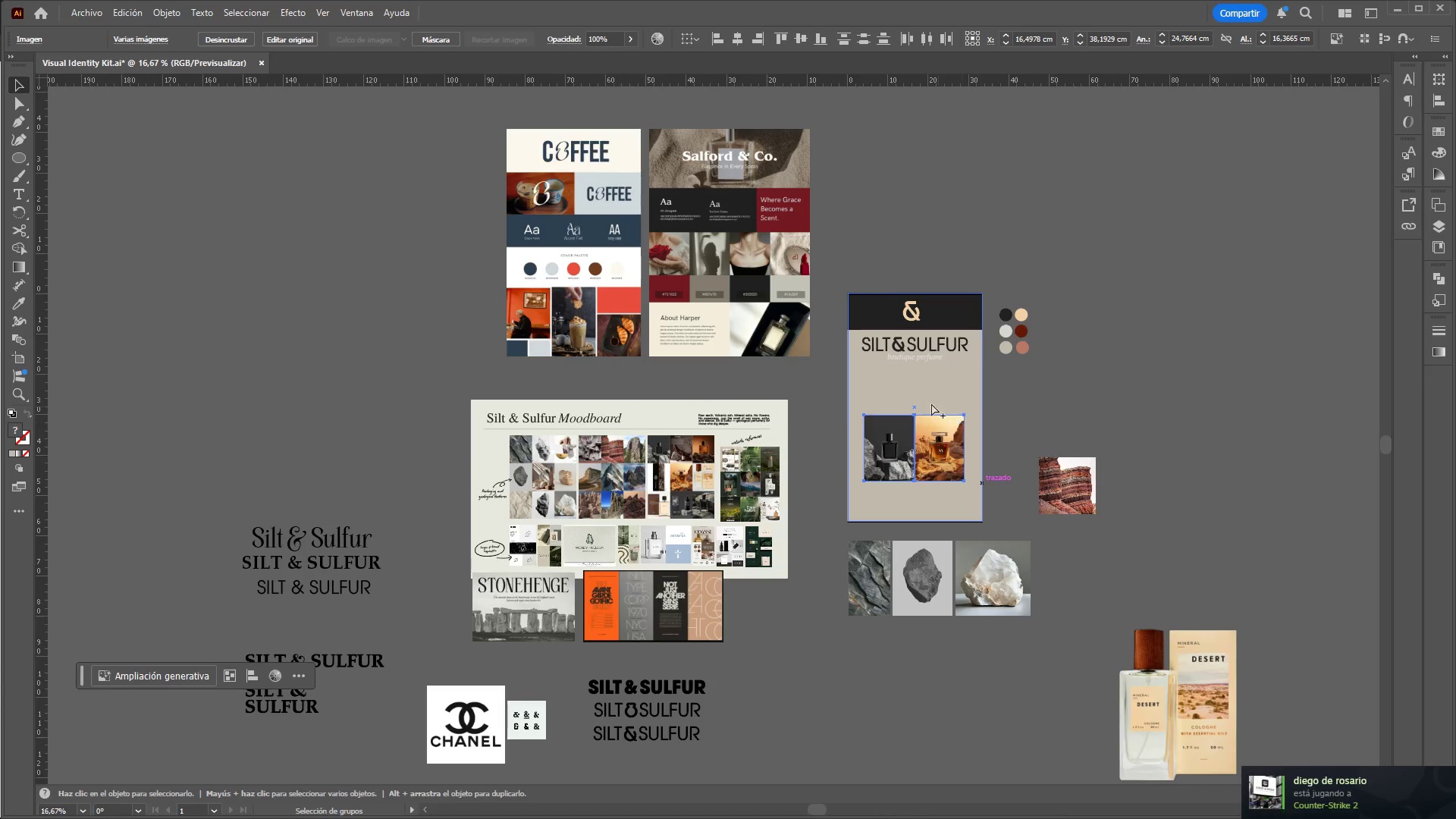 
scroll: coordinate [918, 397], scroll_direction: up, amount: 1.0
 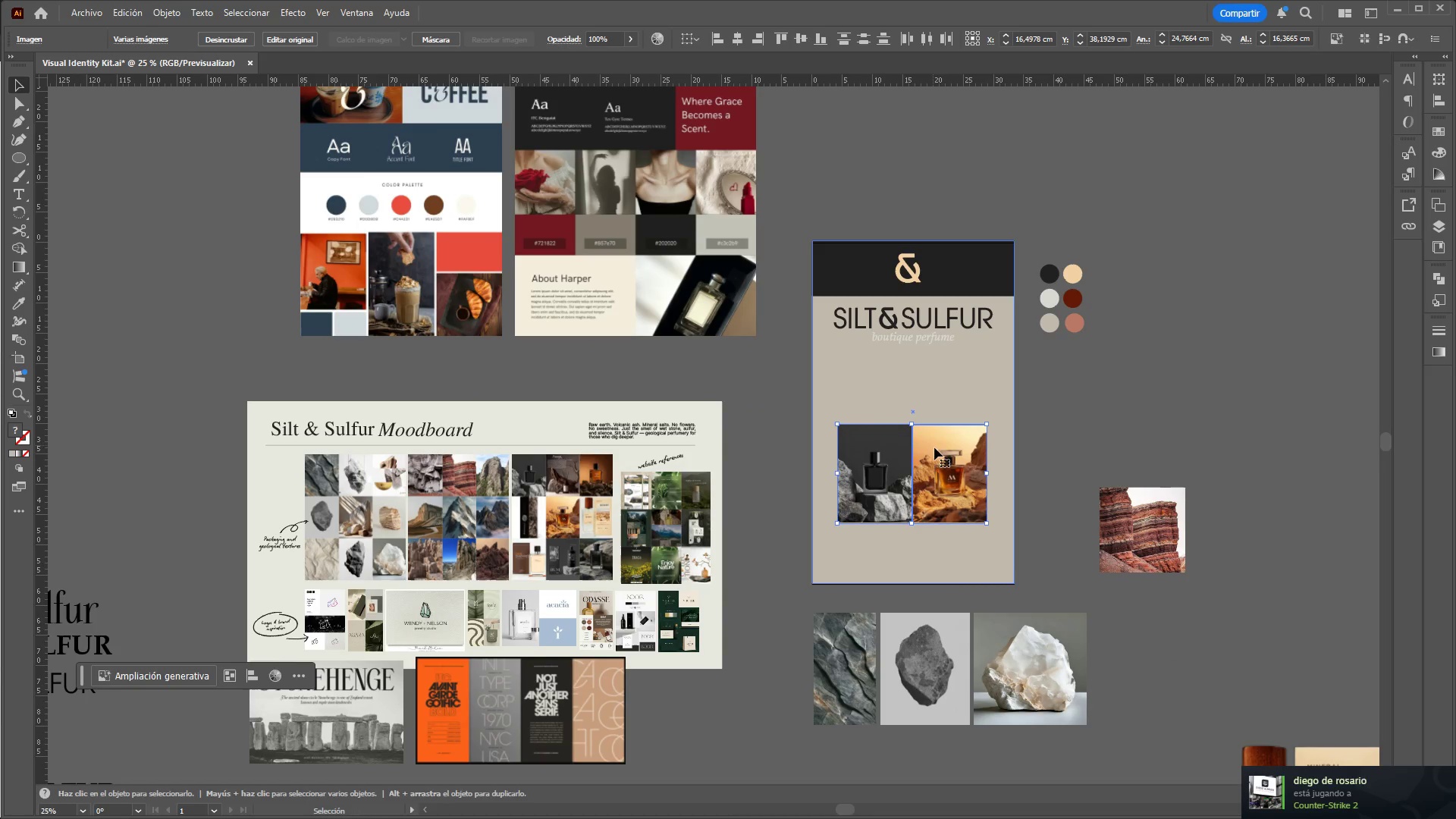 
left_click_drag(start_coordinate=[939, 456], to_coordinate=[915, 518])
 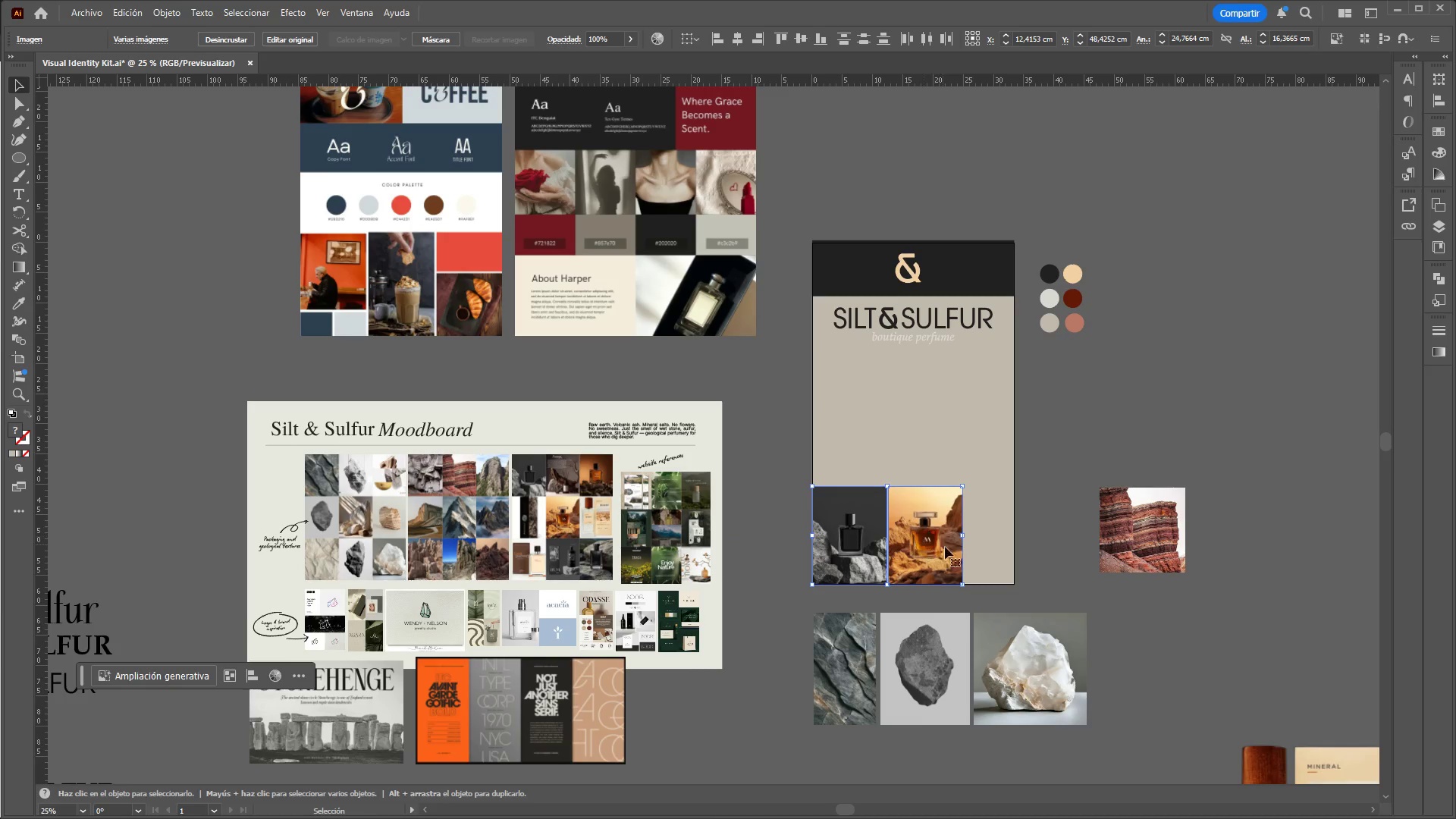 
hold_key(key=ShiftLeft, duration=1.53)
left_click_drag(start_coordinate=[962, 585], to_coordinate=[936, 566])
 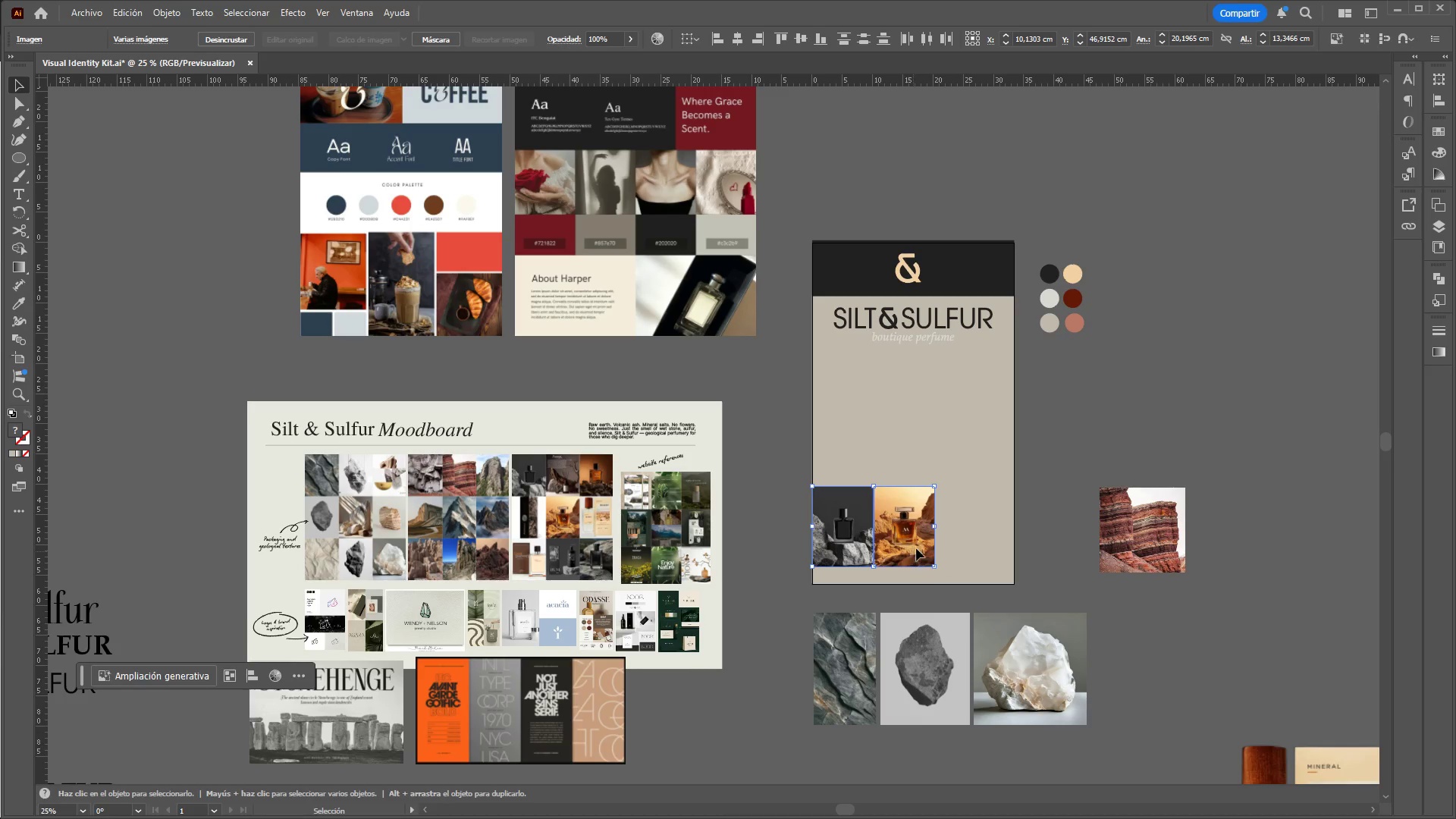 
hold_key(key=ShiftLeft, duration=0.36)
 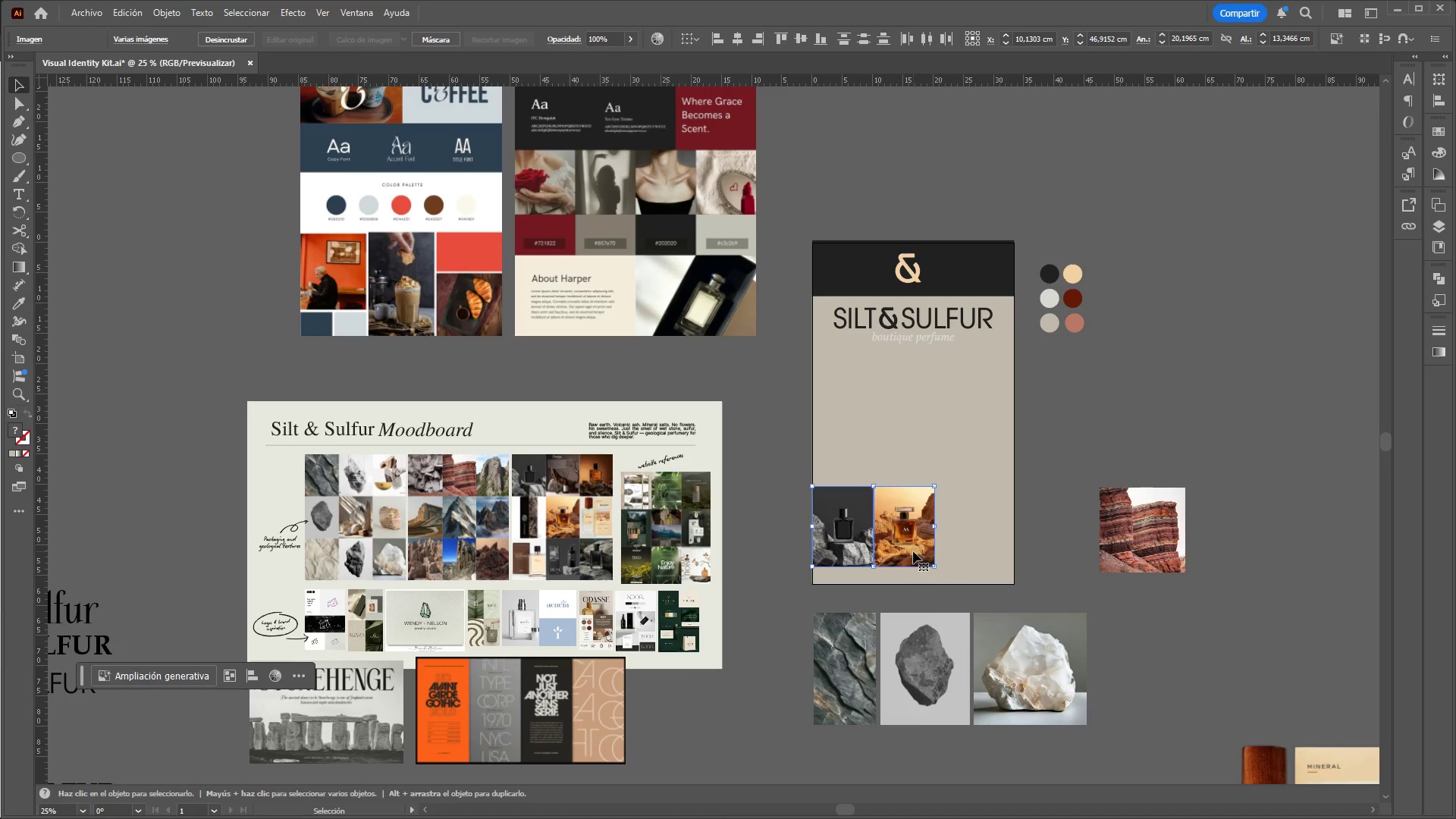 
left_click_drag(start_coordinate=[913, 551], to_coordinate=[993, 567])
 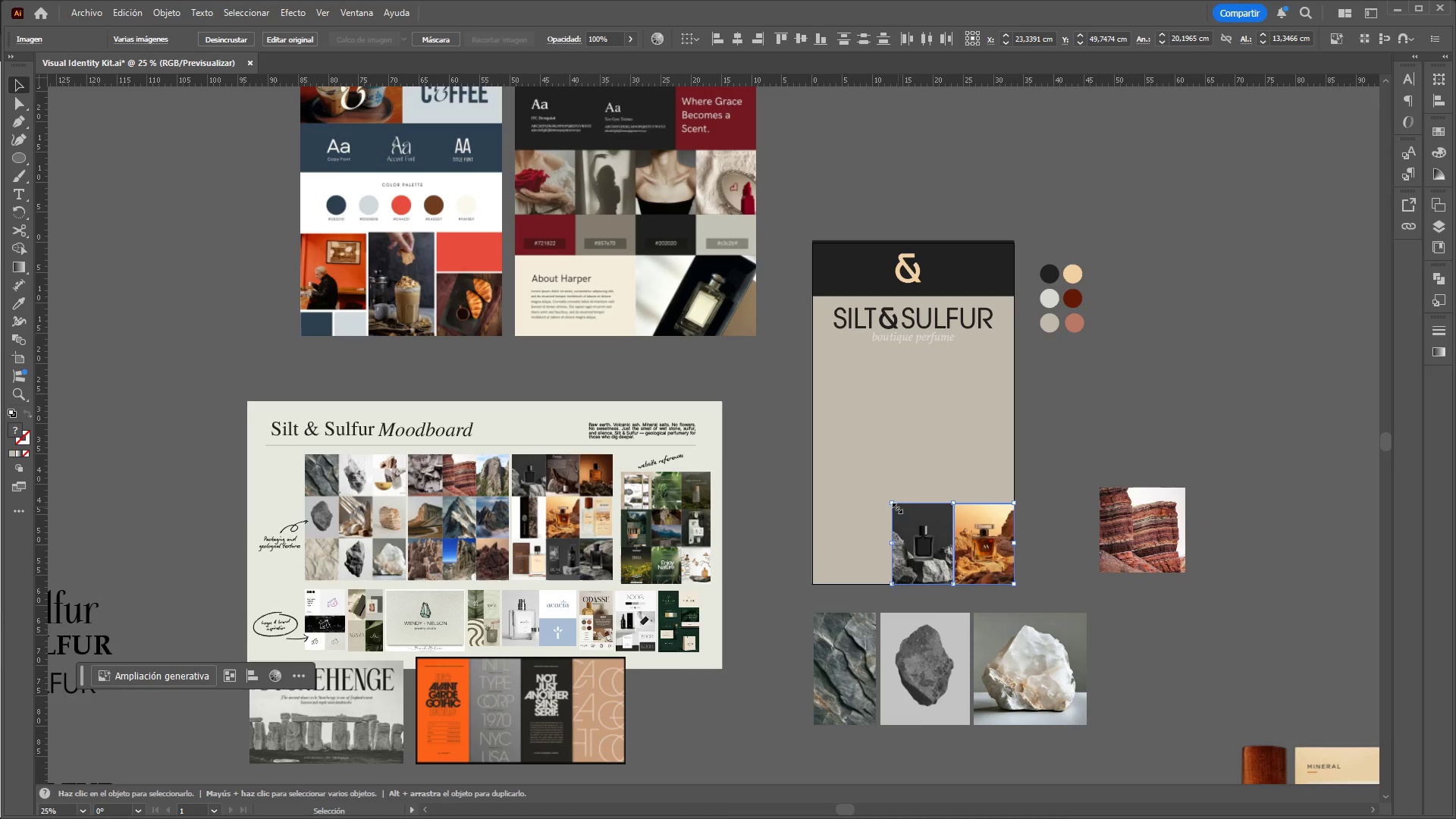 
hold_key(key=ShiftLeft, duration=1.5)
left_click_drag(start_coordinate=[891, 504], to_coordinate=[869, 495])
 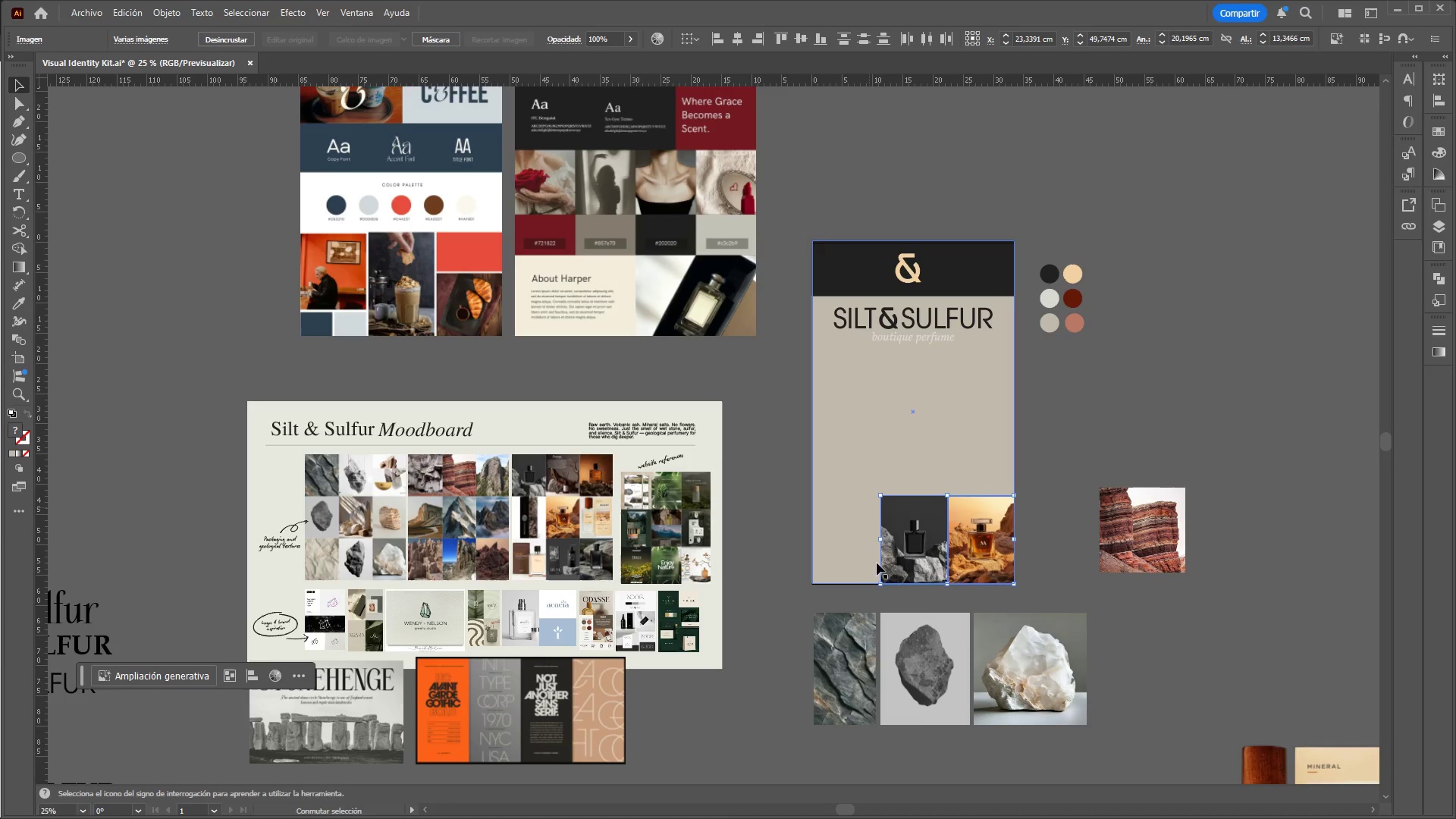 
key(Shift+ShiftLeft)
 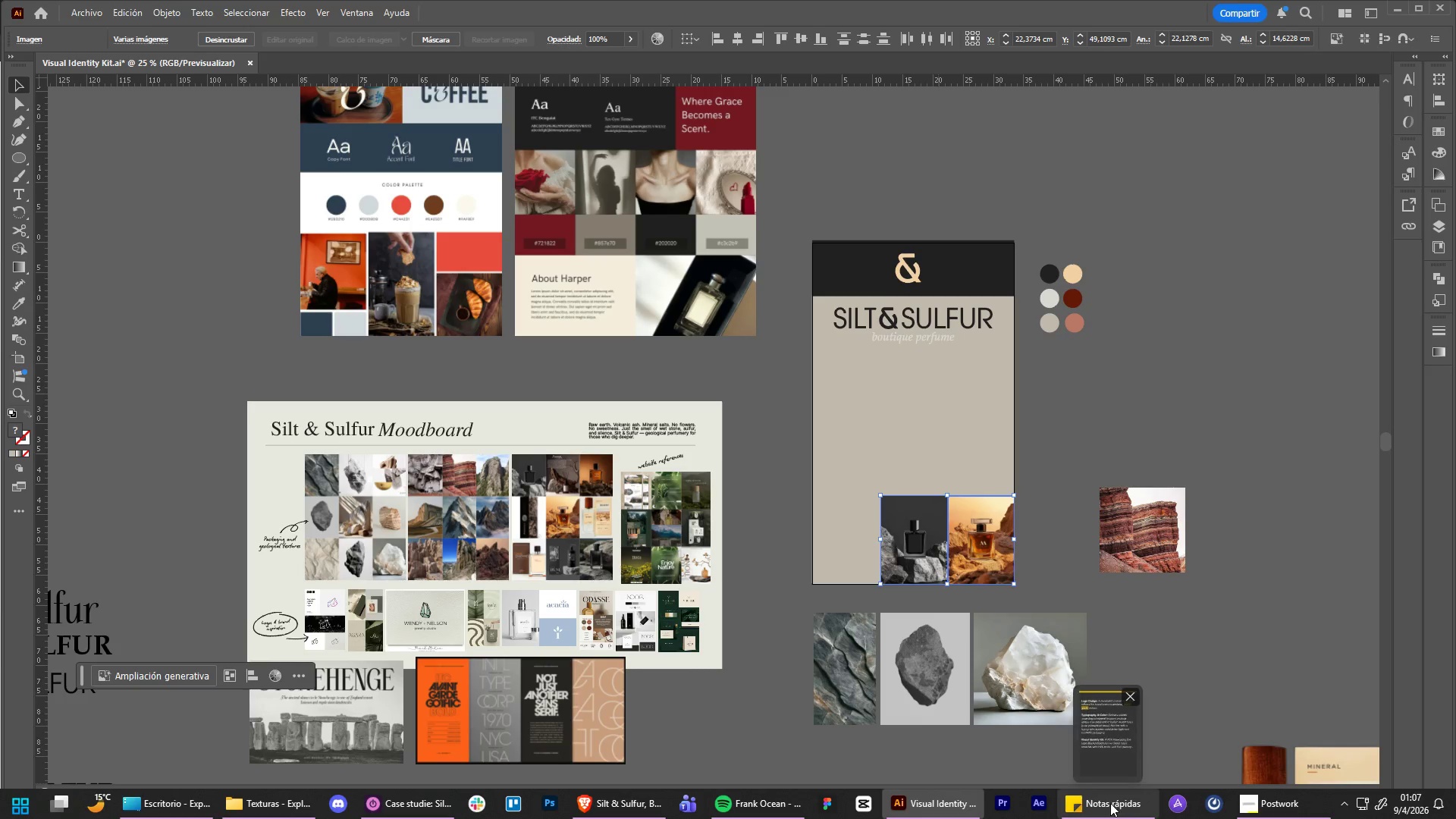 
left_click([1039, 752])
 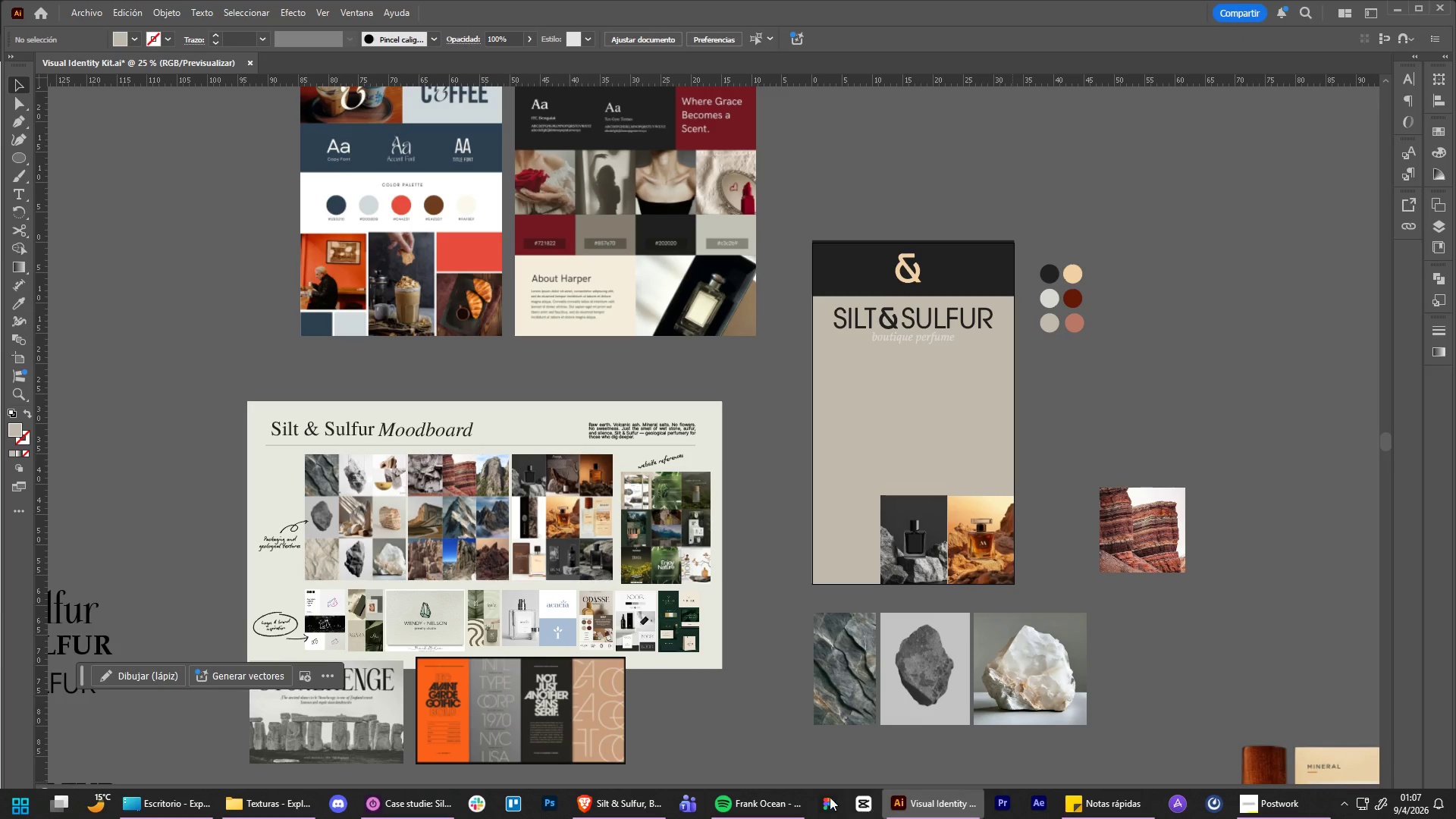 
left_click([631, 808])
 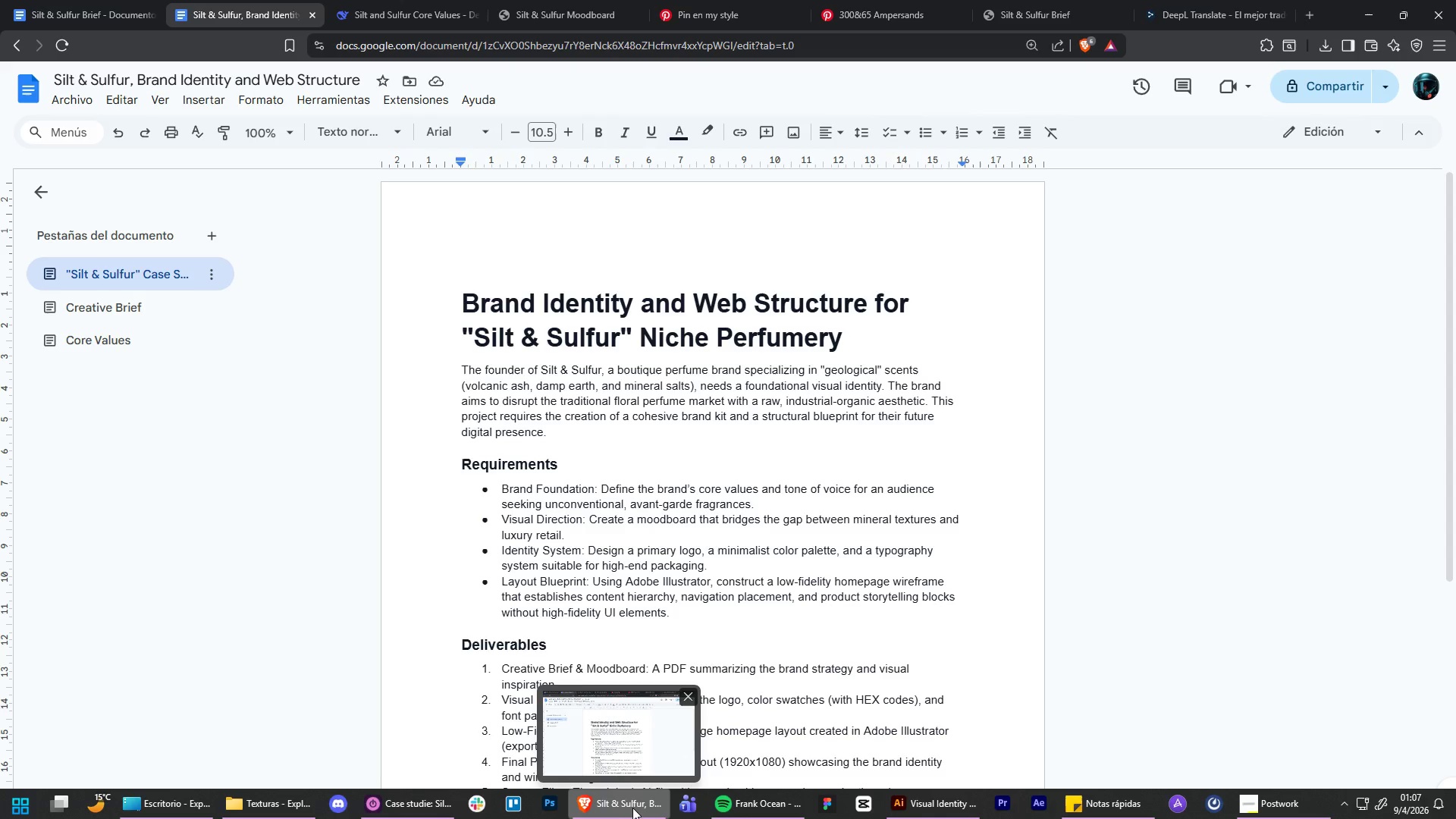 
left_click([636, 808])
 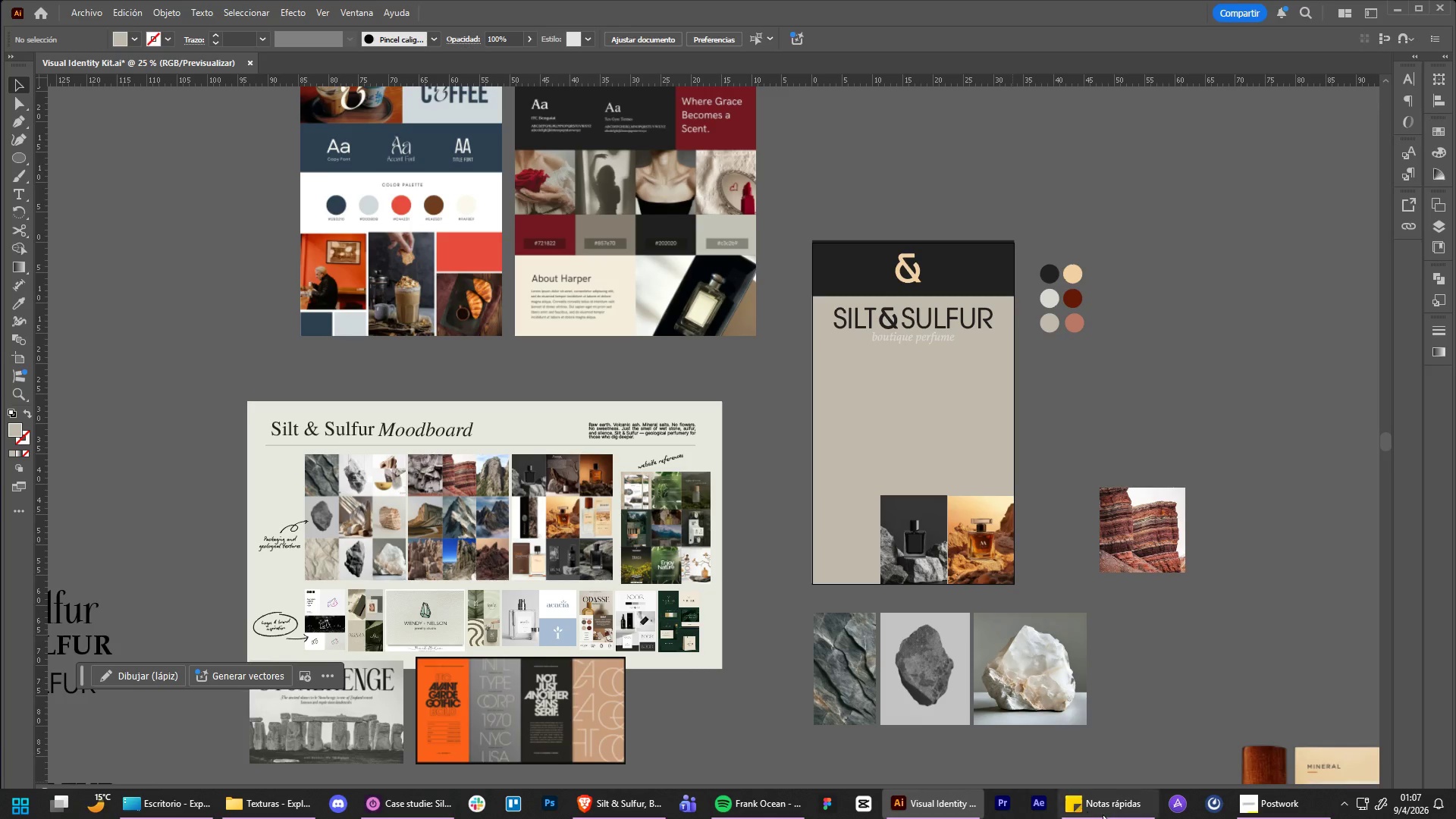 
left_click([1103, 814])
 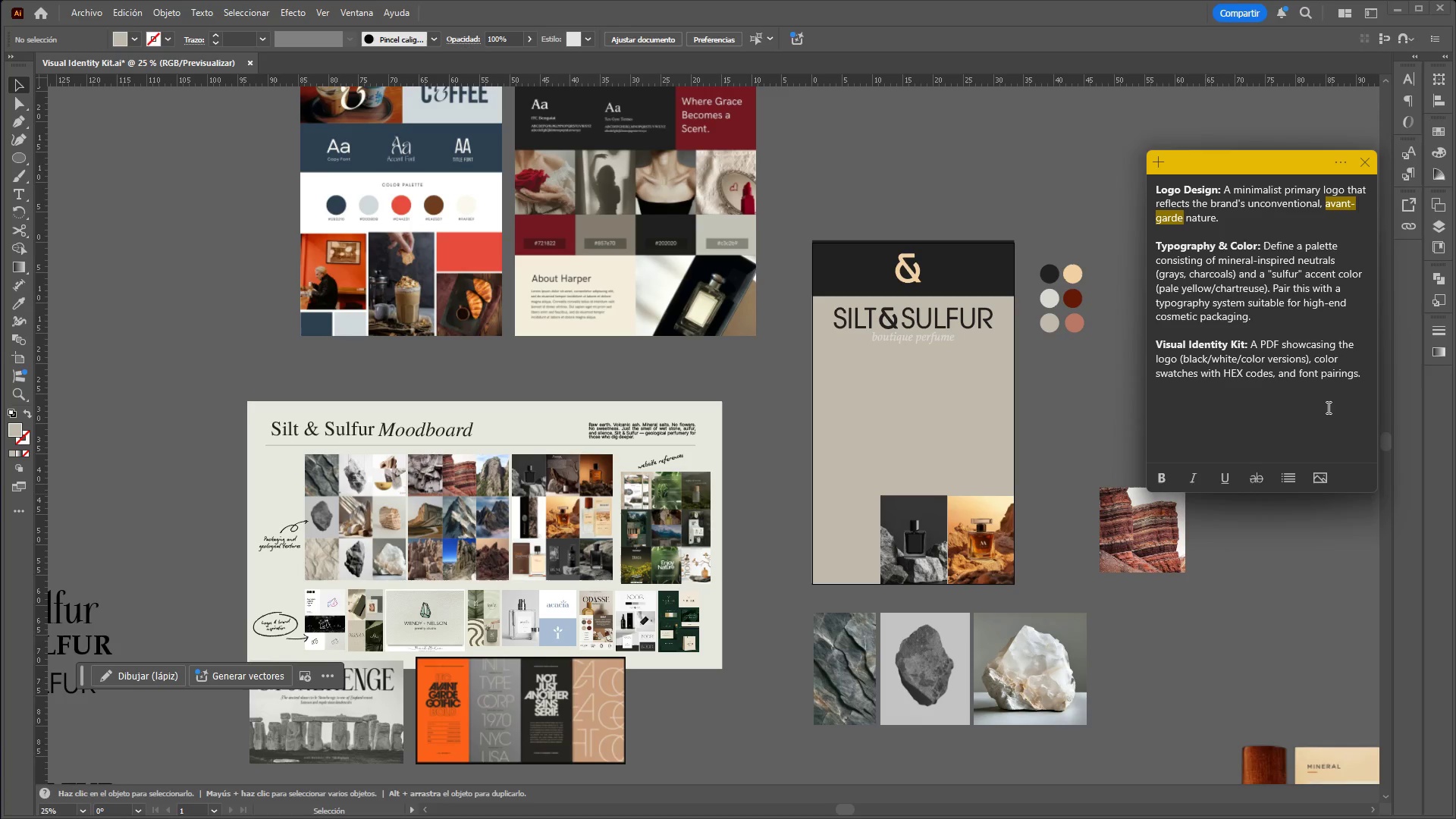 
wait(12.47)
 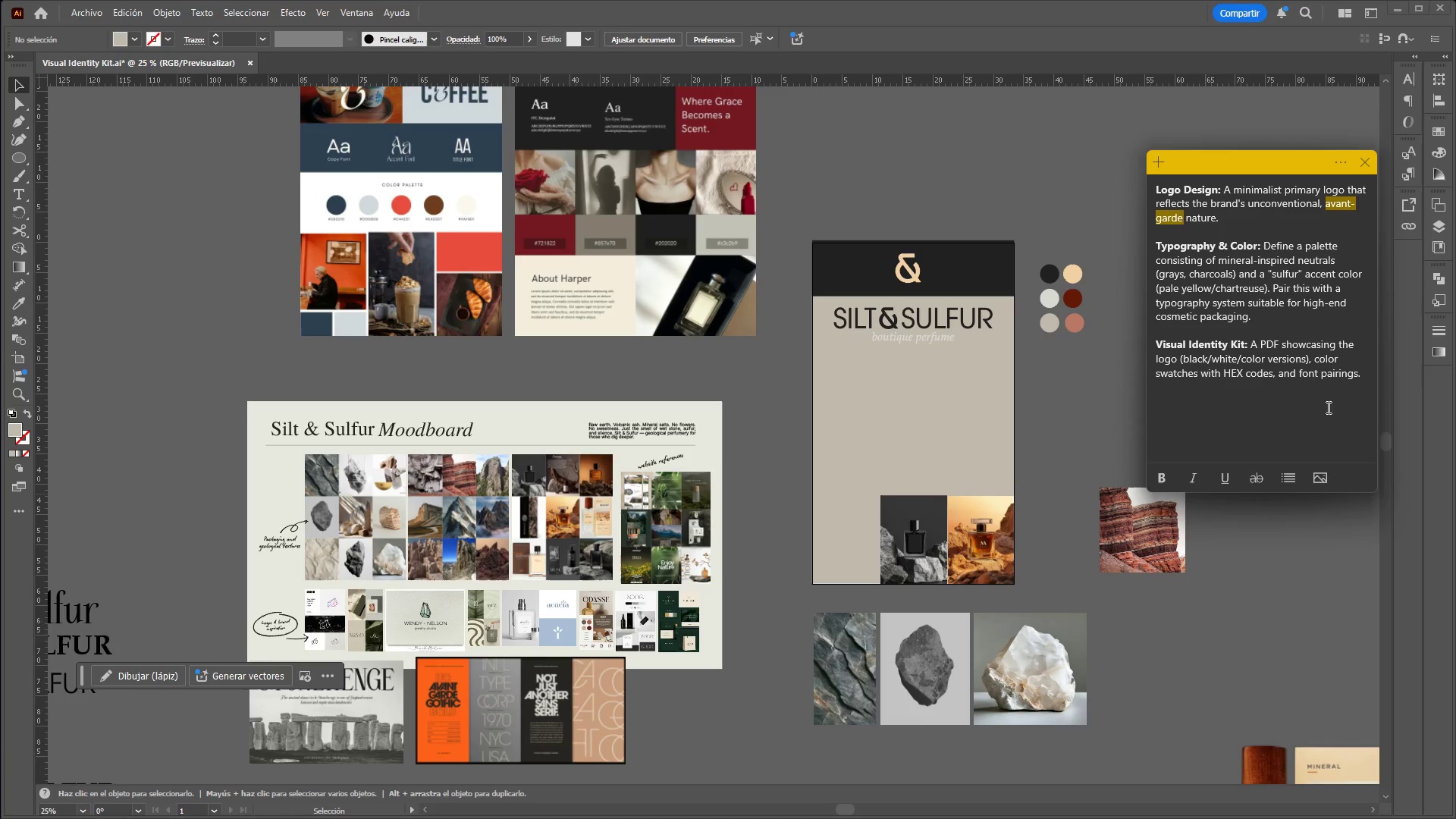 
left_click([1028, 542])
 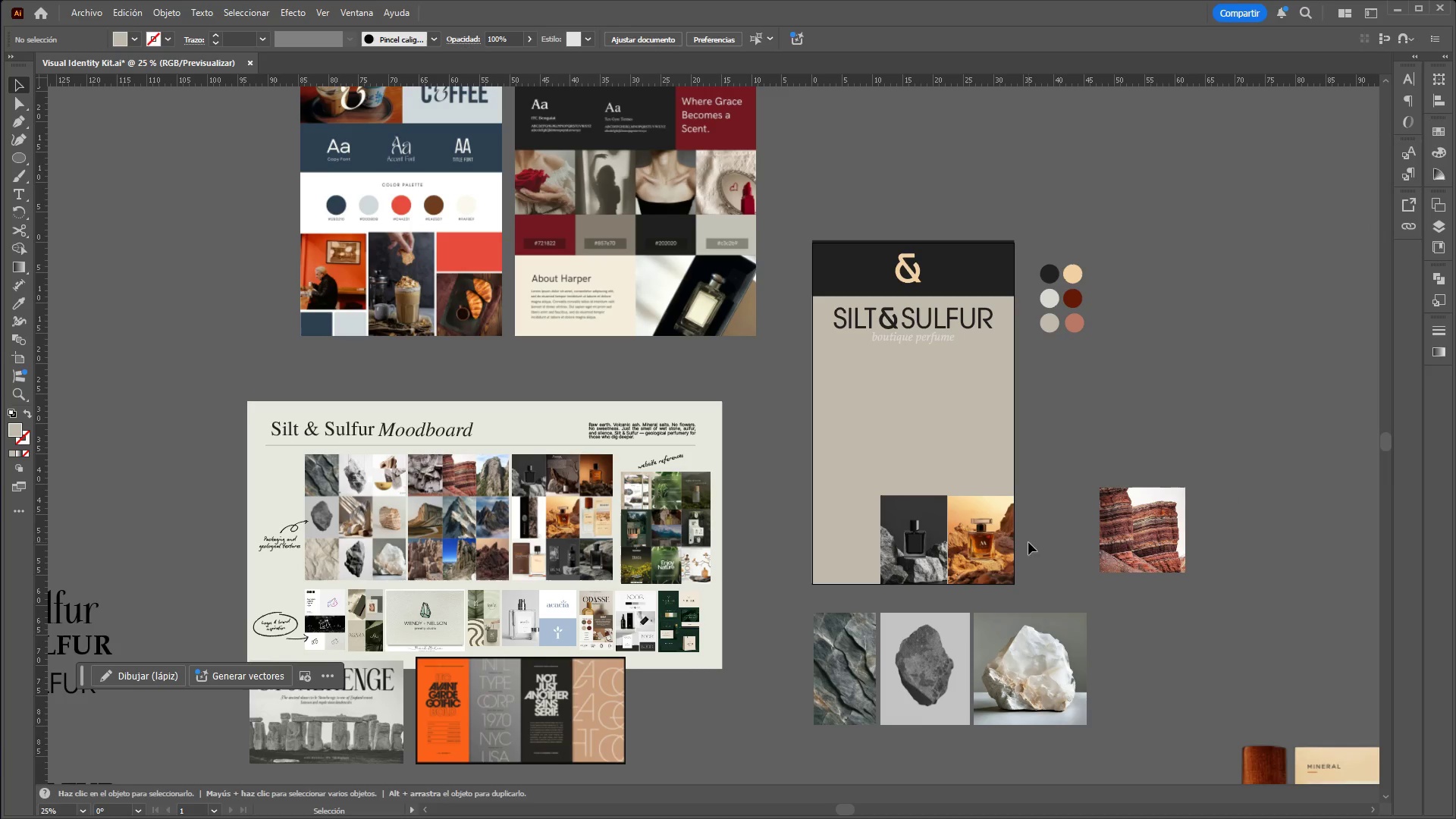 
hold_key(key=ControlLeft, duration=0.66)
hold_key(key=AltLeft, duration=0.62)
scroll: coordinate [959, 743], scroll_direction: up, amount: 3.0
 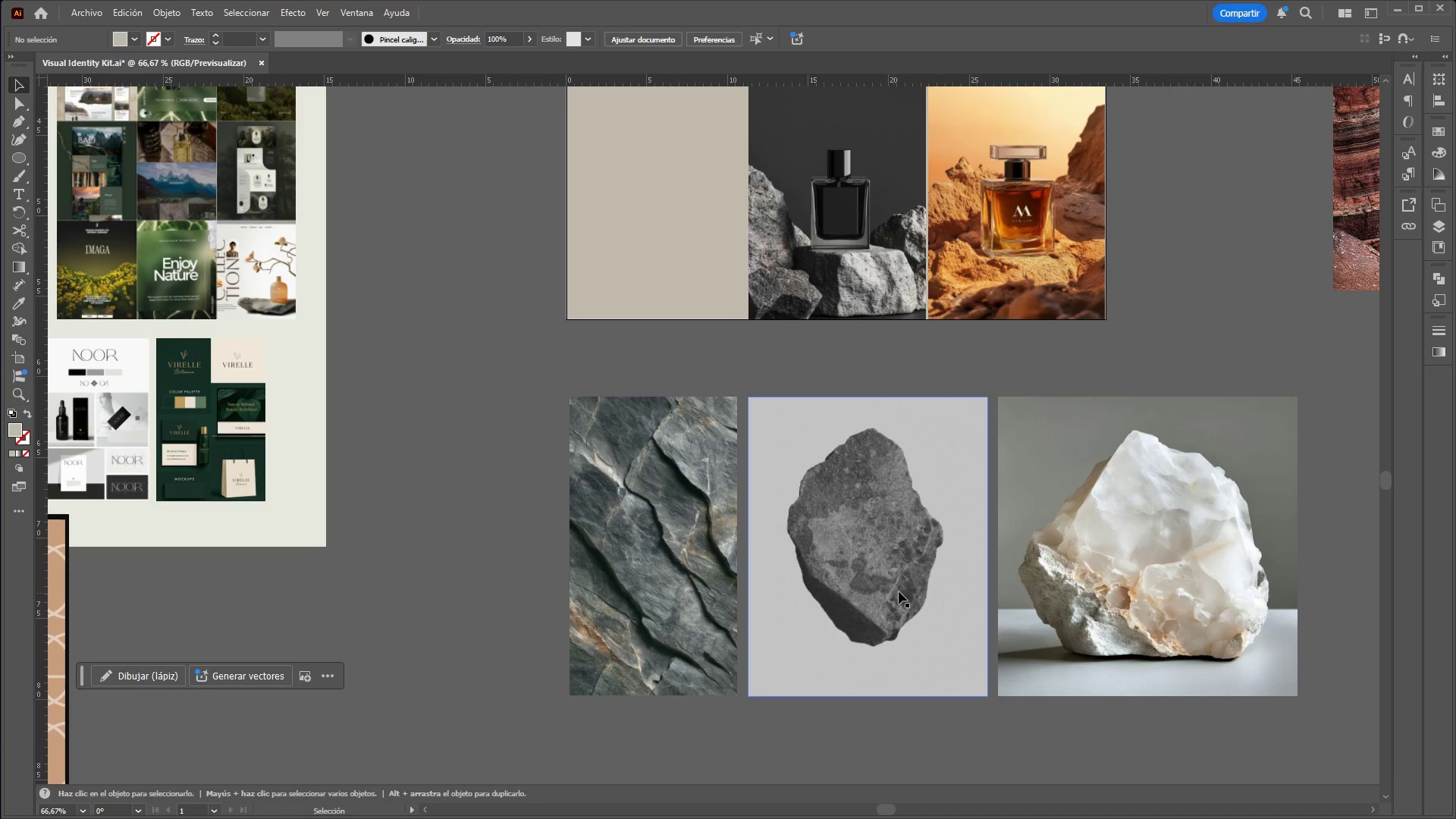 
hold_key(key=ControlLeft, duration=0.92)
 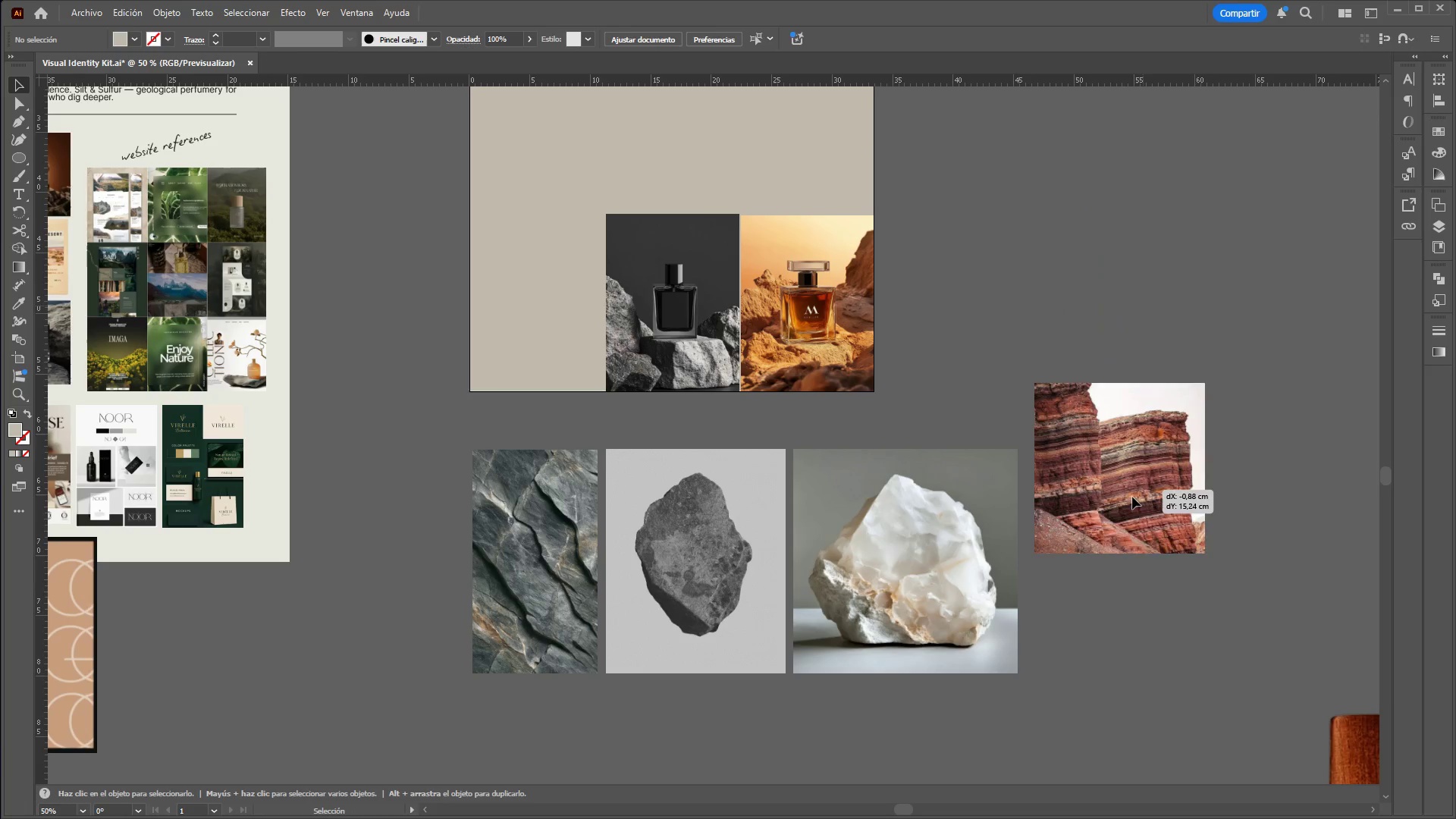 
hold_key(key=AltLeft, duration=0.91)
 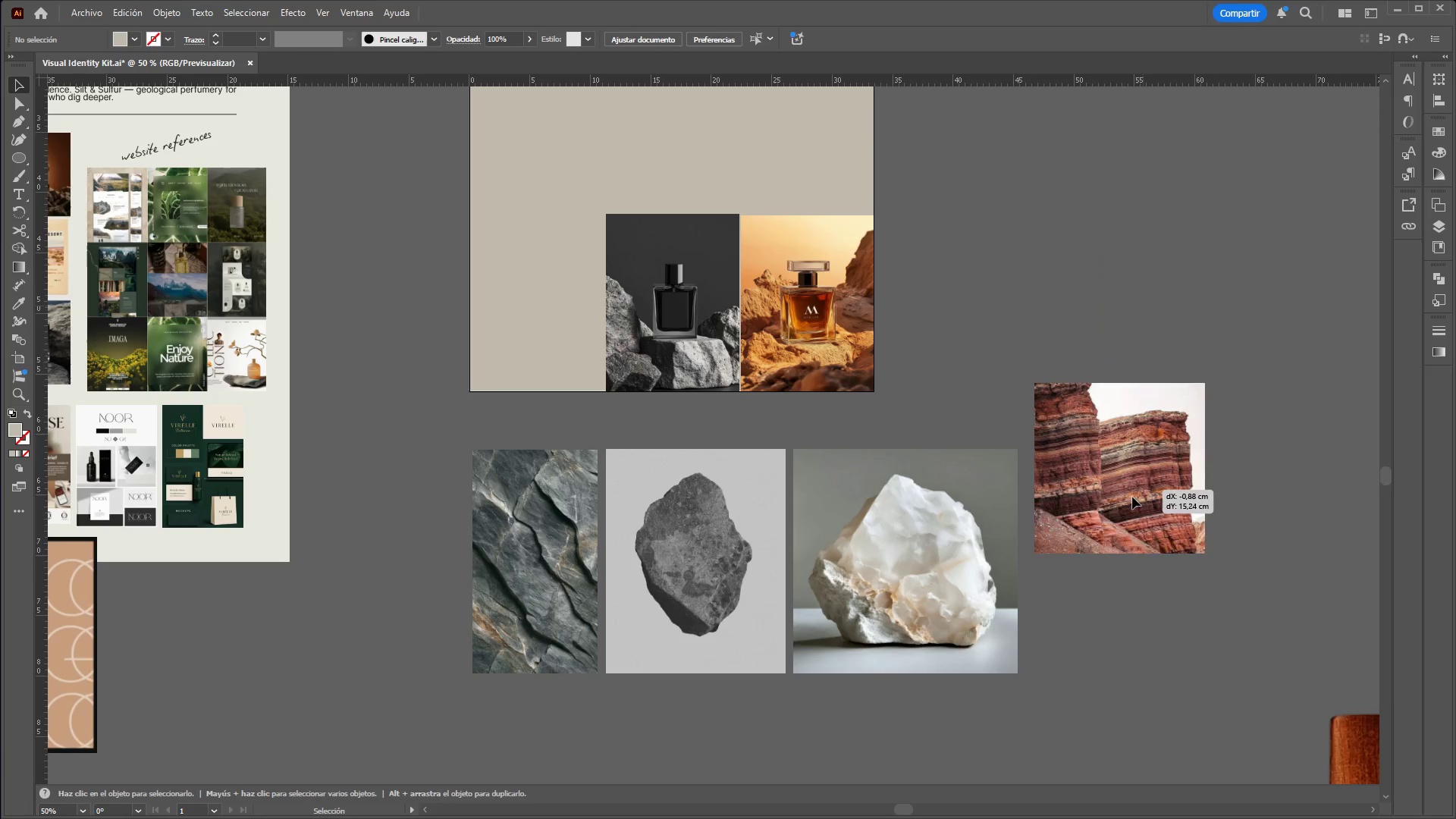 
left_click_drag(start_coordinate=[1143, 306], to_coordinate=[1122, 555])
 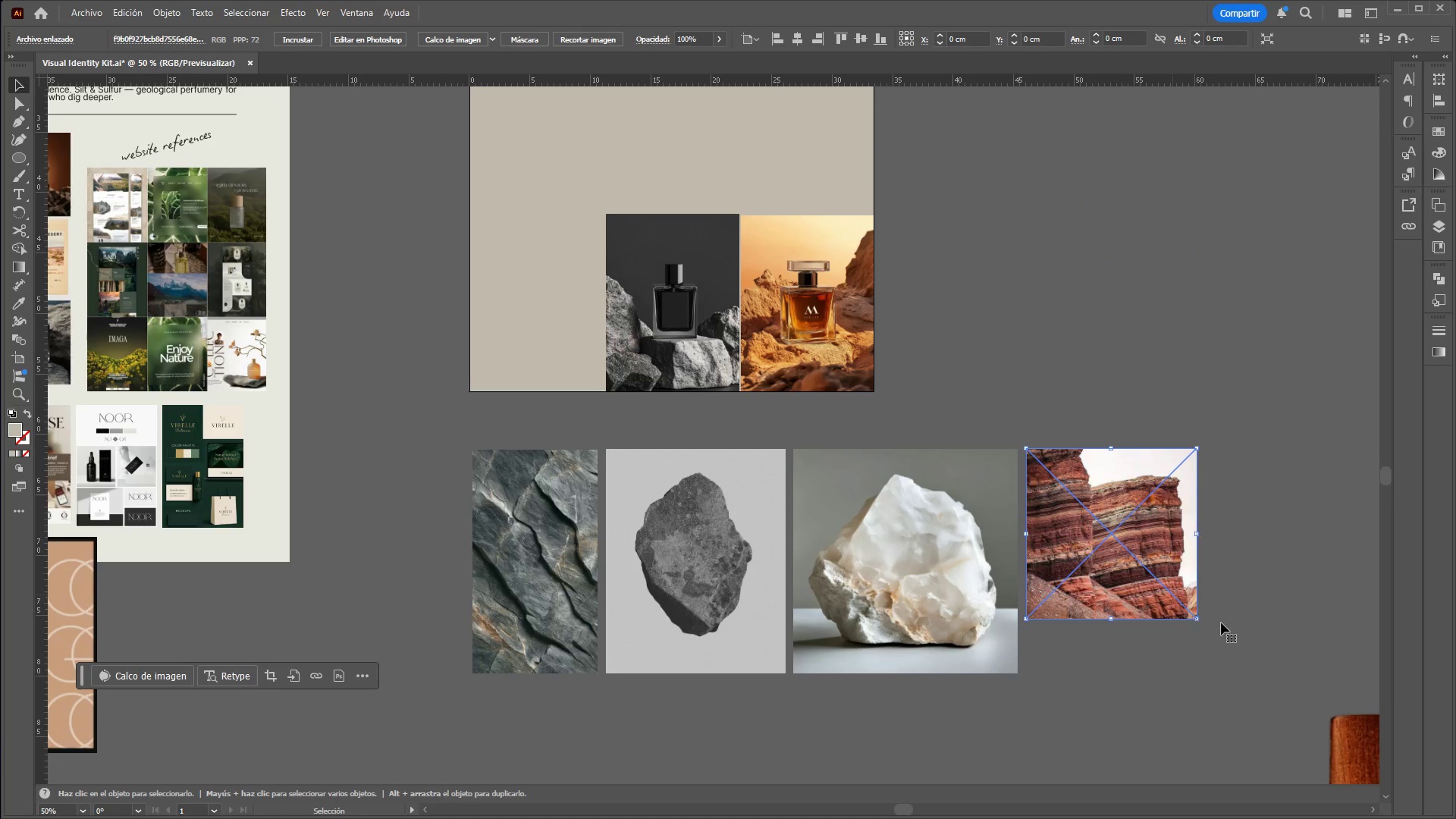 
scroll: coordinate [1112, 511], scroll_direction: down, amount: 1.0
 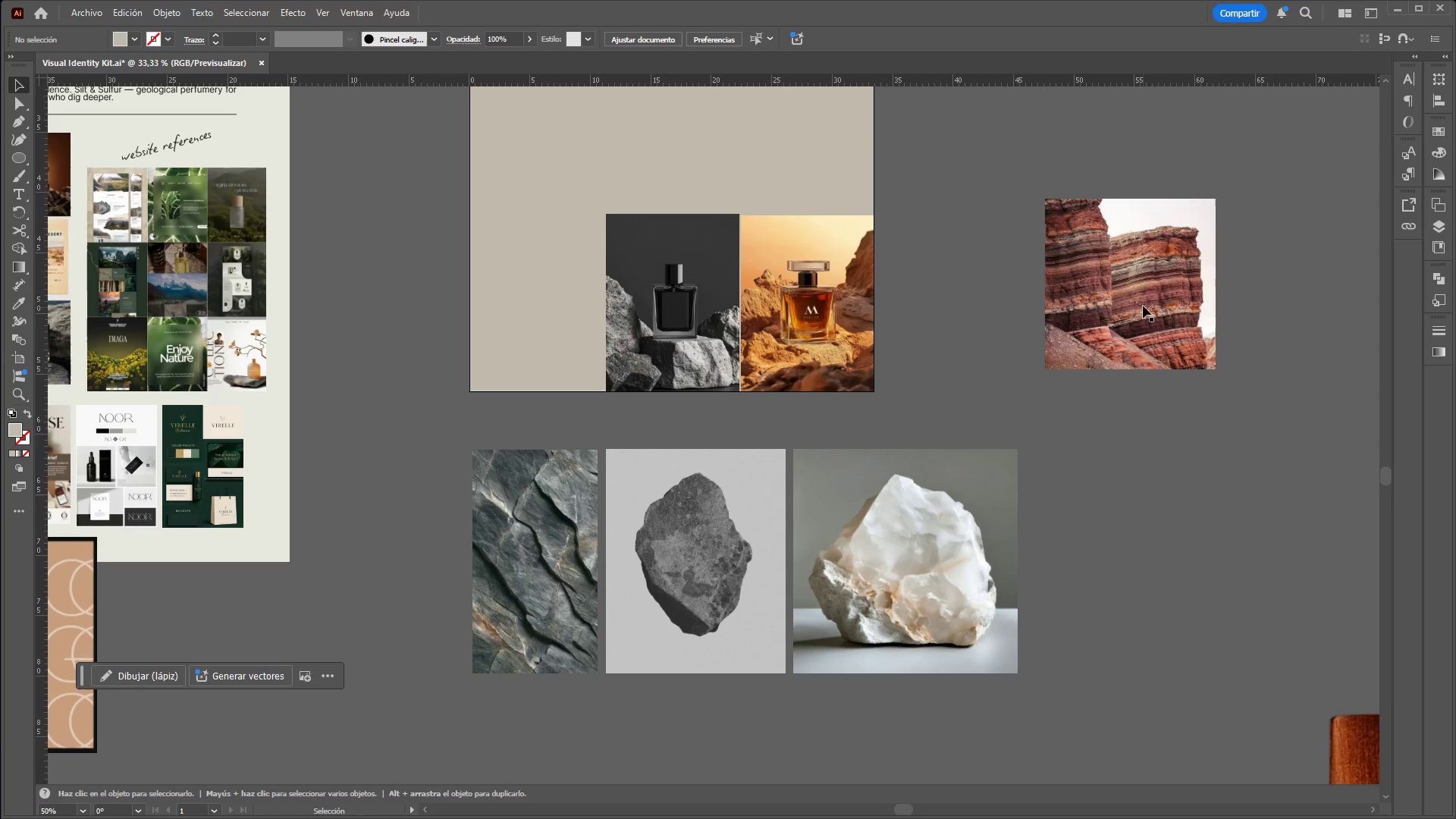 
hold_key(key=ShiftLeft, duration=1.5)
left_click_drag(start_coordinate=[1197, 619], to_coordinate=[1253, 675])
 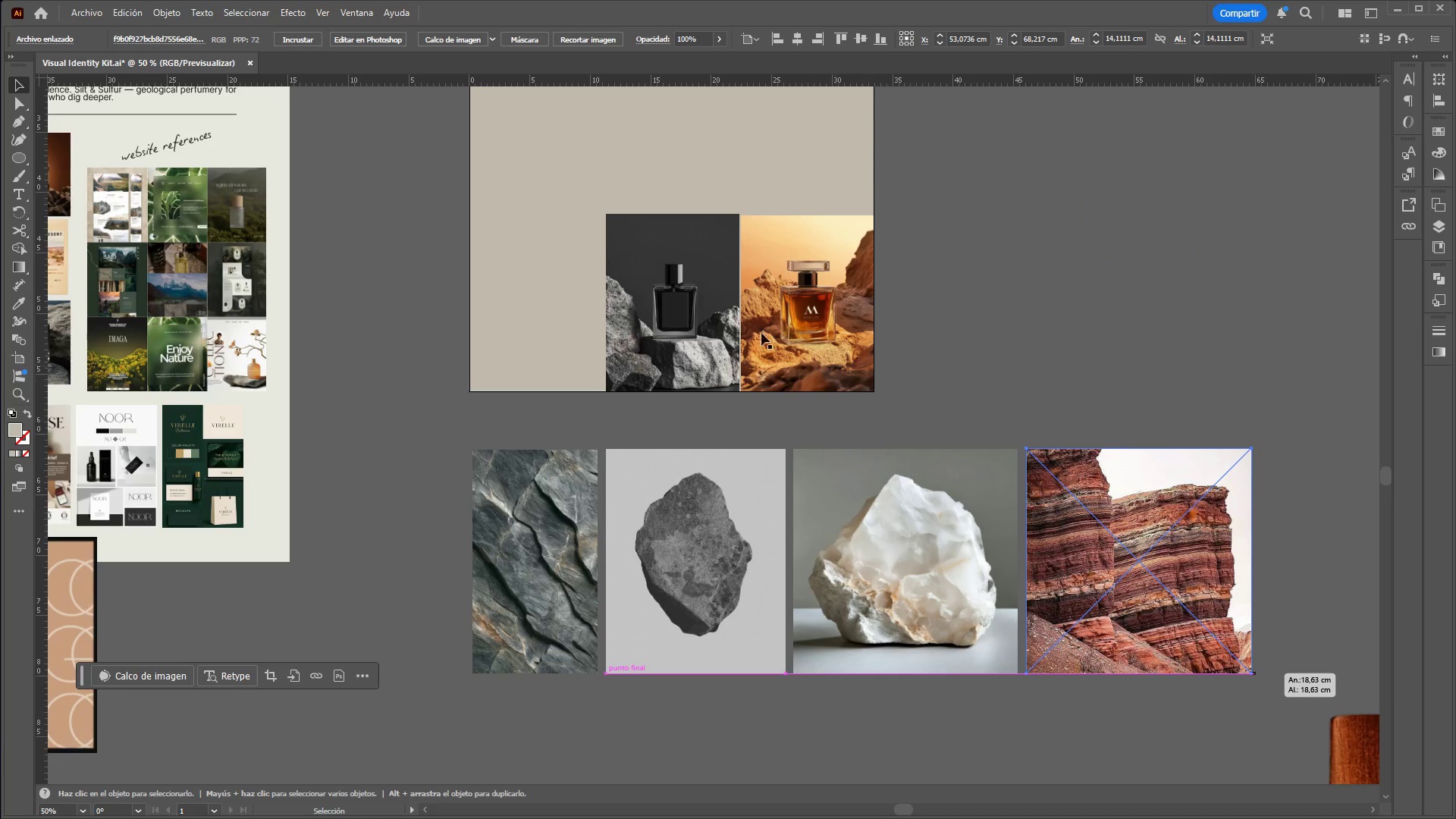 
hold_key(key=ShiftLeft, duration=1.41)
 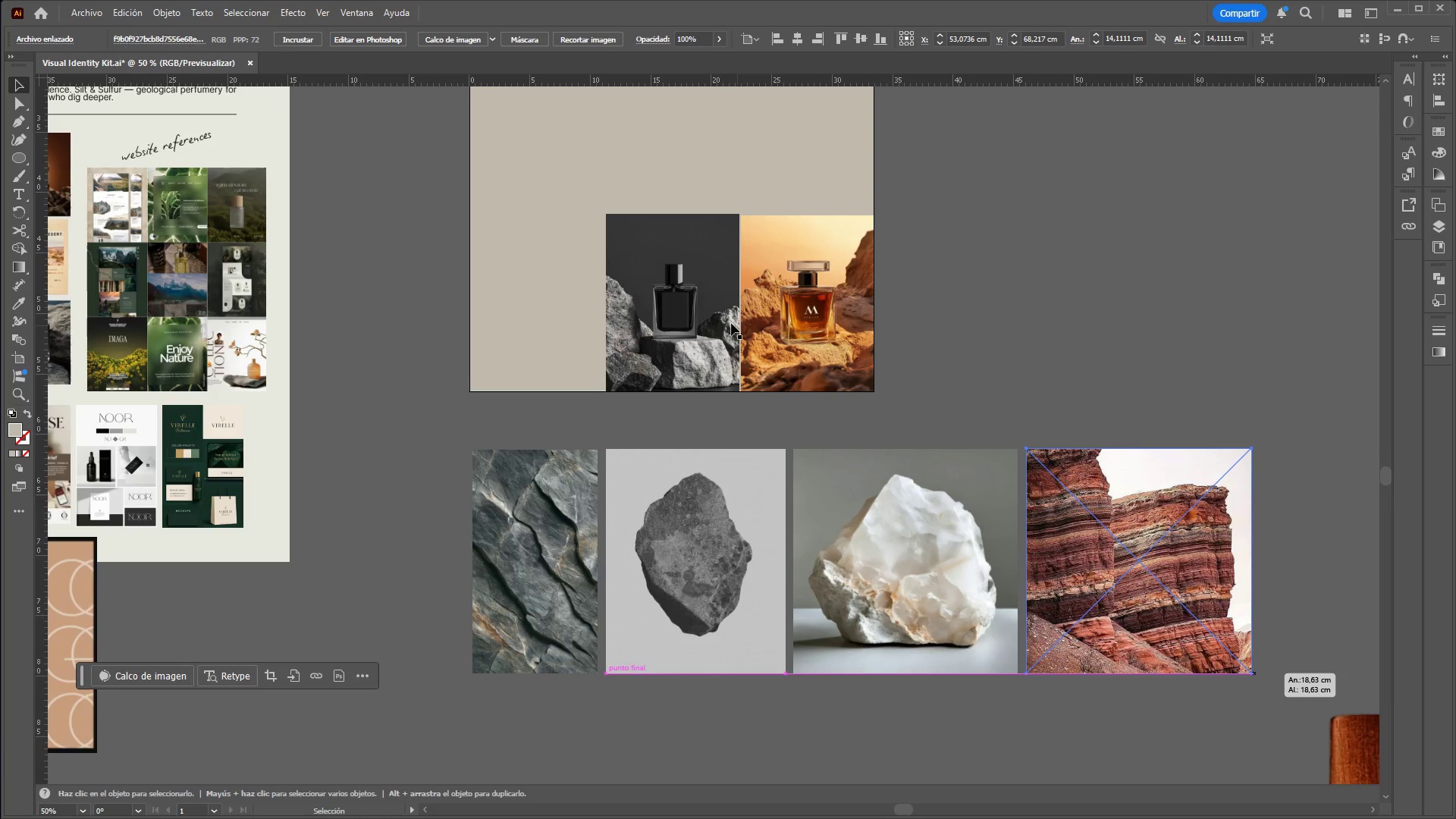 
left_click([730, 322])
 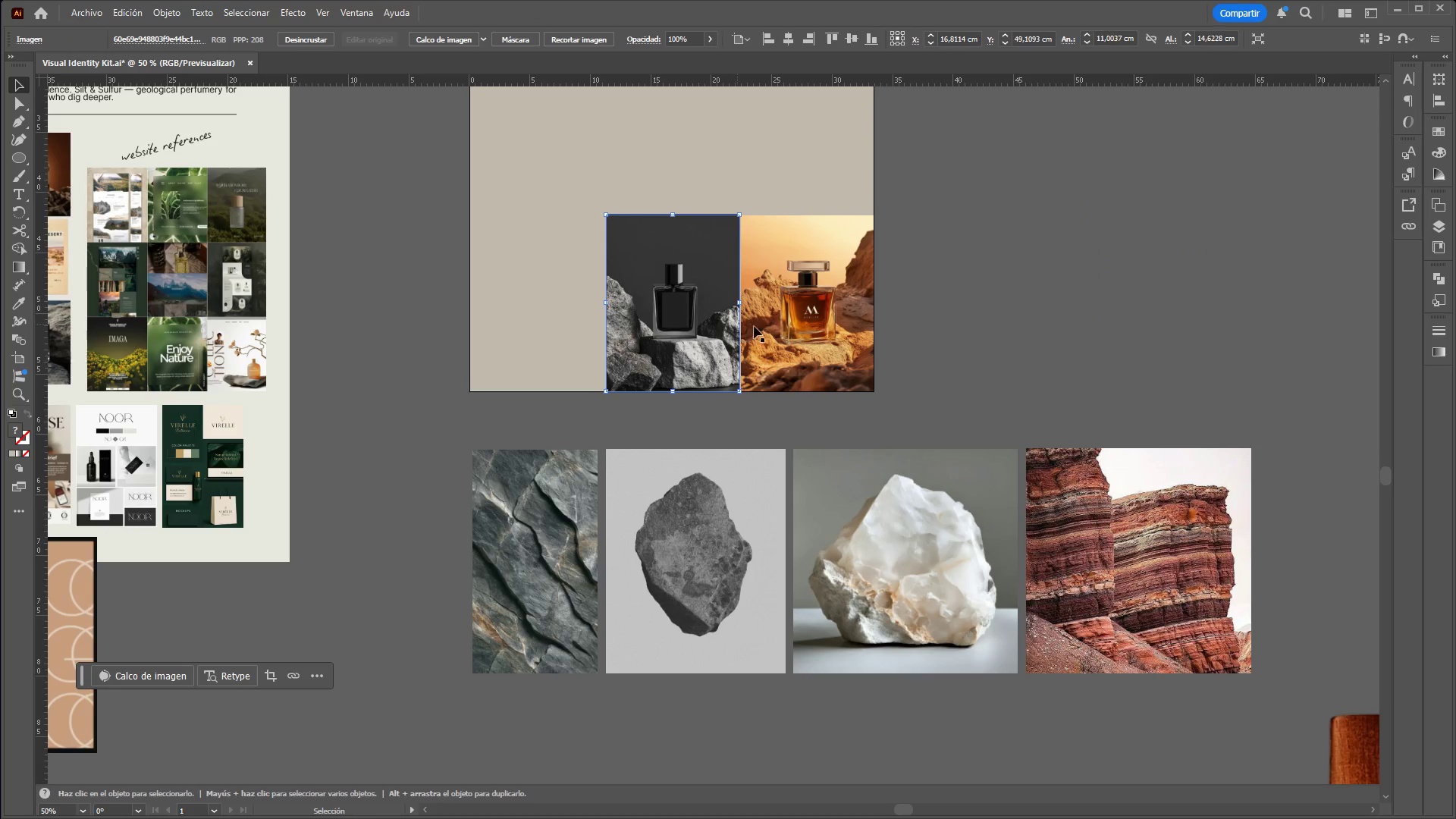 
hold_key(key=ShiftLeft, duration=0.47)
left_click([819, 328])
 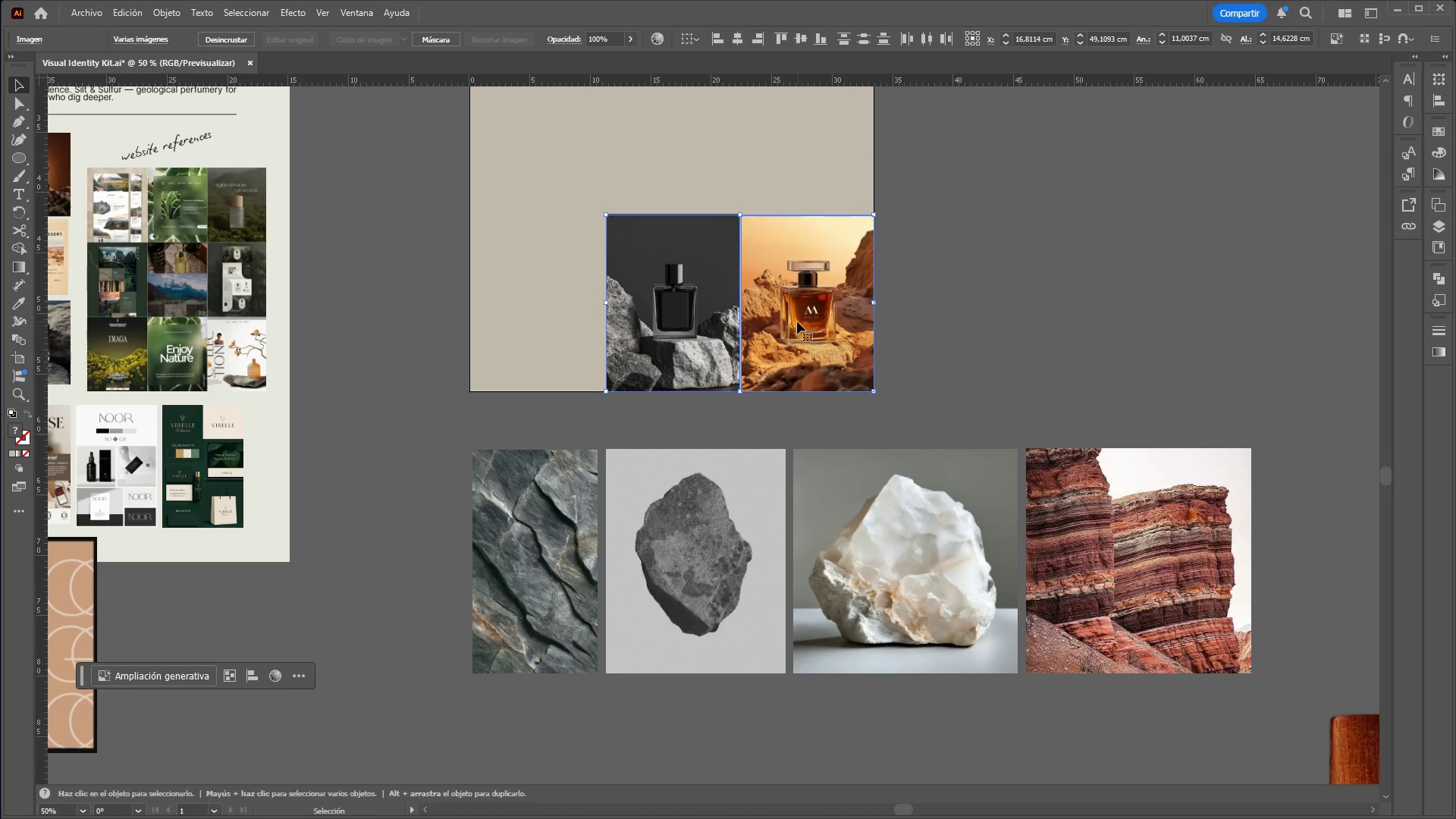 
left_click_drag(start_coordinate=[800, 321], to_coordinate=[1175, 292])
 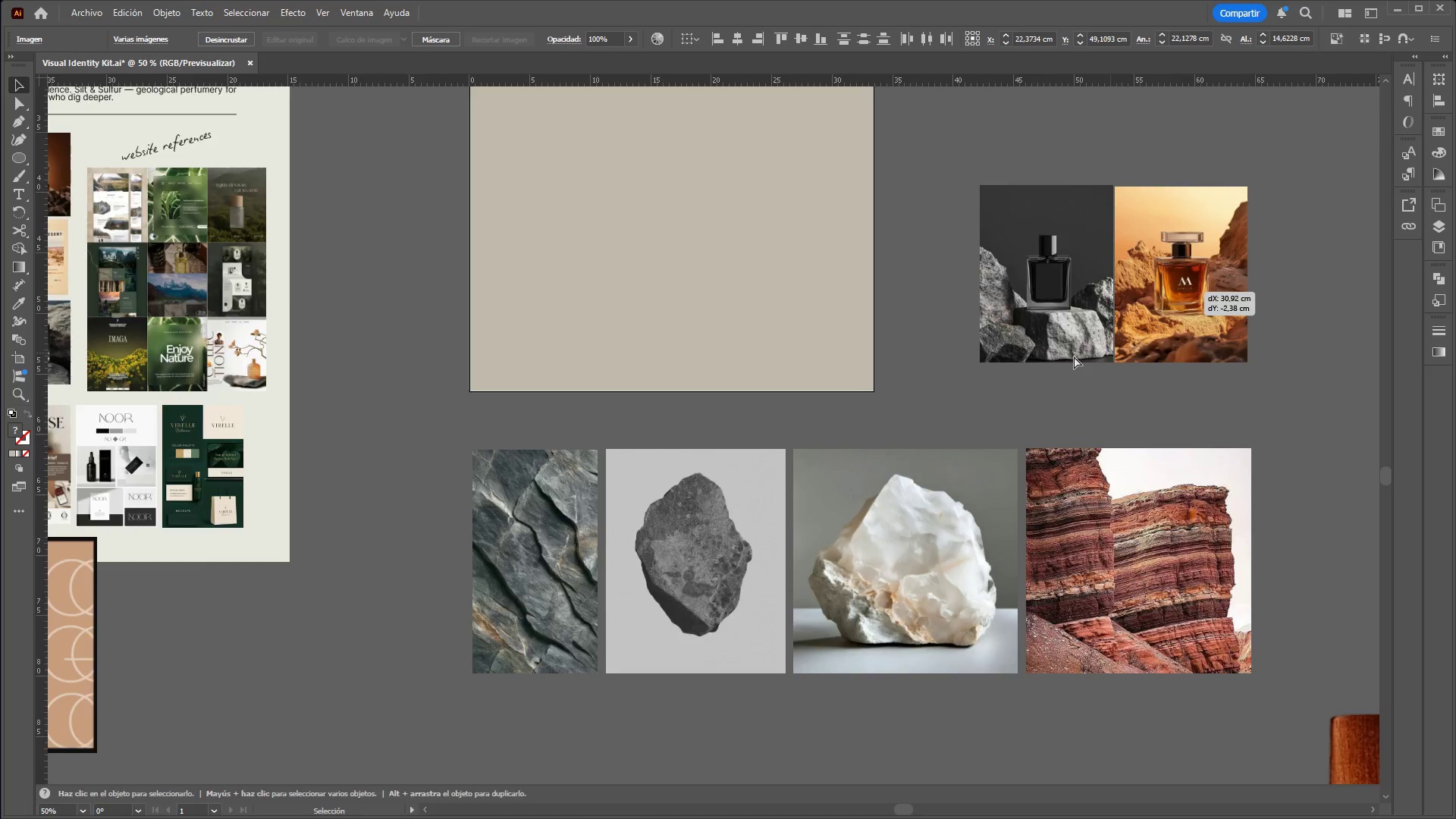 
hold_key(key=ControlLeft, duration=0.89)
hold_key(key=AltLeft, duration=0.8)
scroll: coordinate [1014, 393], scroll_direction: down, amount: 2.0
 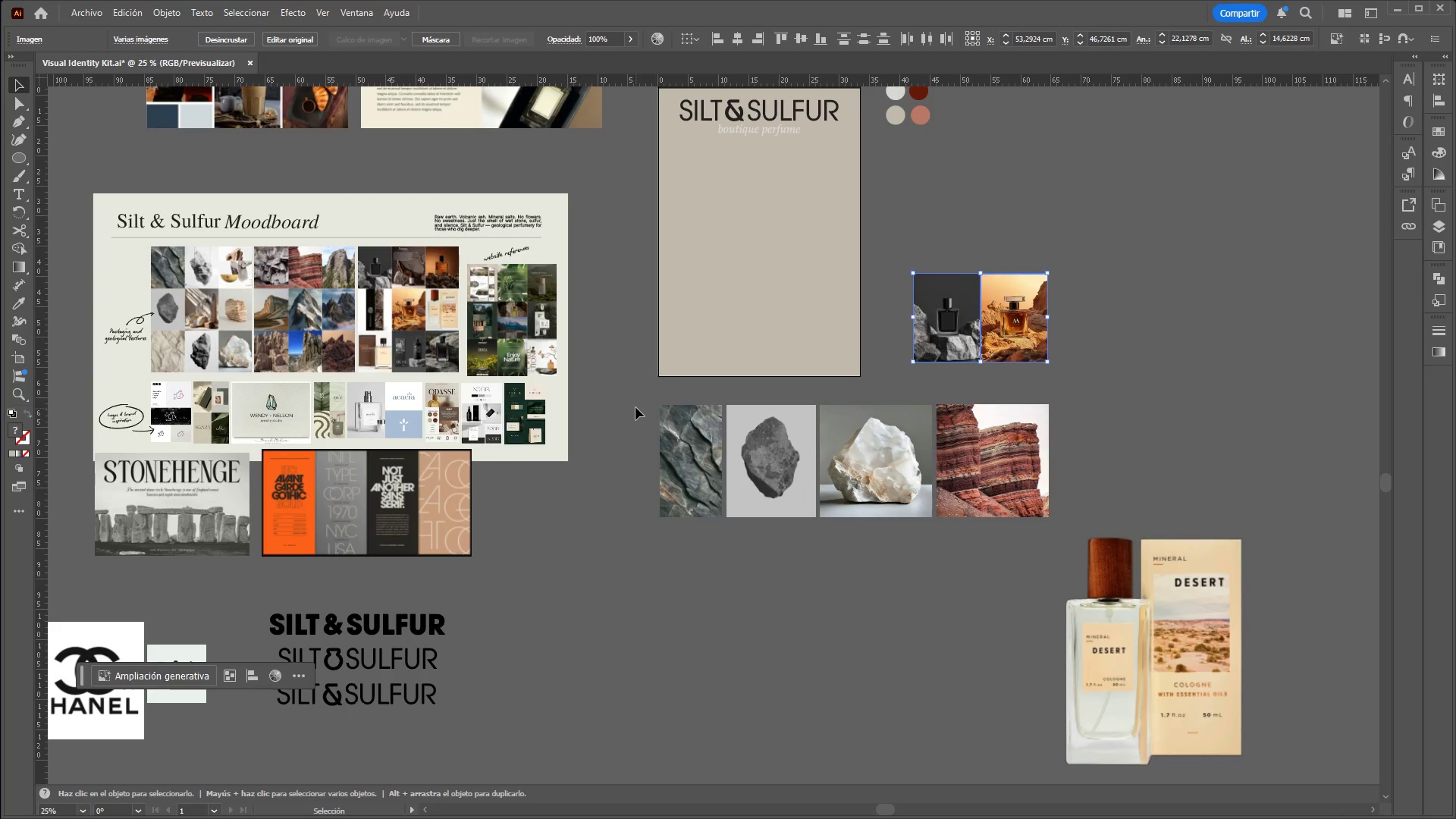 
left_click_drag(start_coordinate=[643, 404], to_coordinate=[1097, 484])
 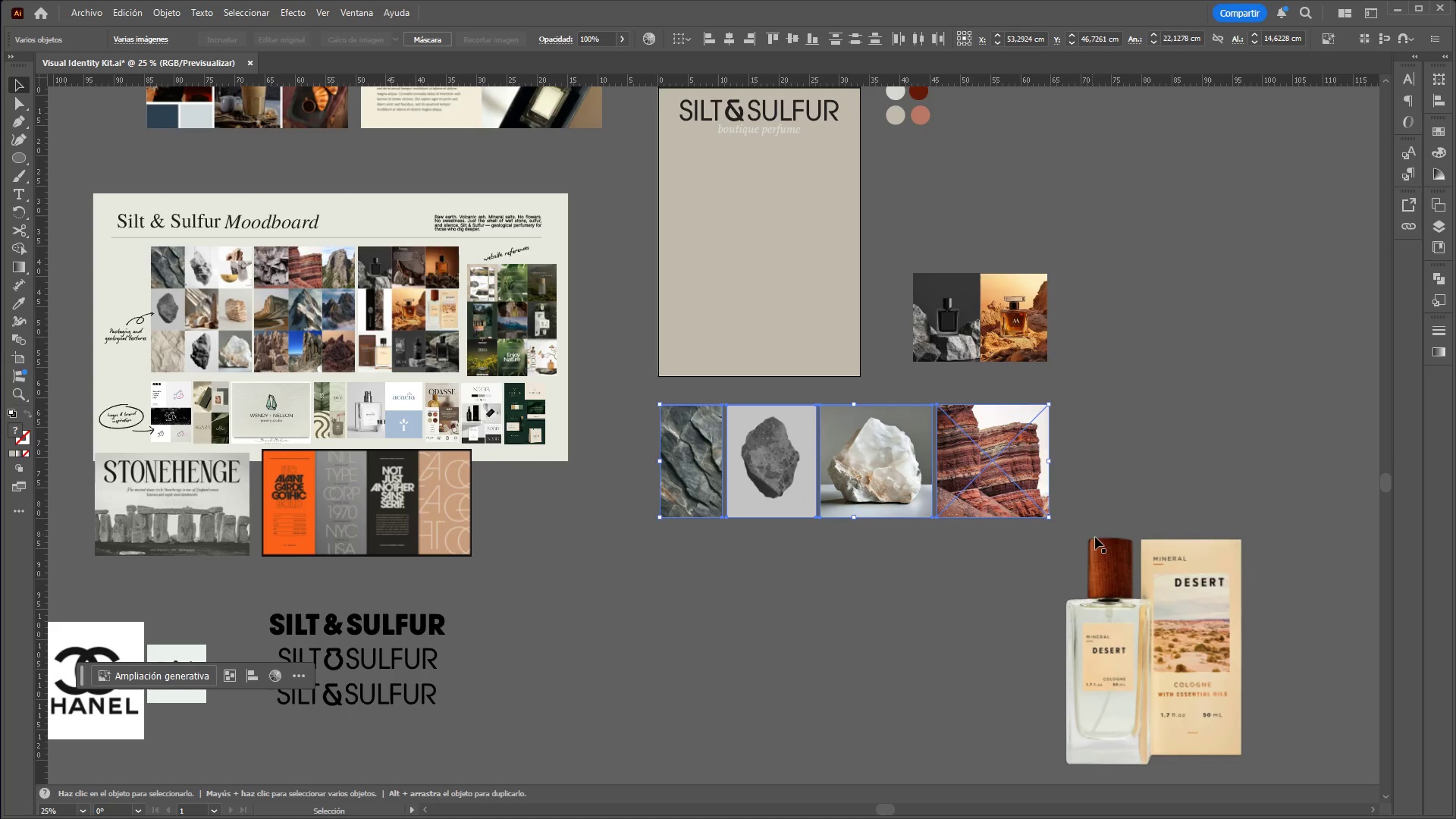 
hold_key(key=AltLeft, duration=0.72)
hold_key(key=ControlLeft, duration=0.67)
scroll: coordinate [1250, 548], scroll_direction: down, amount: 1.0
 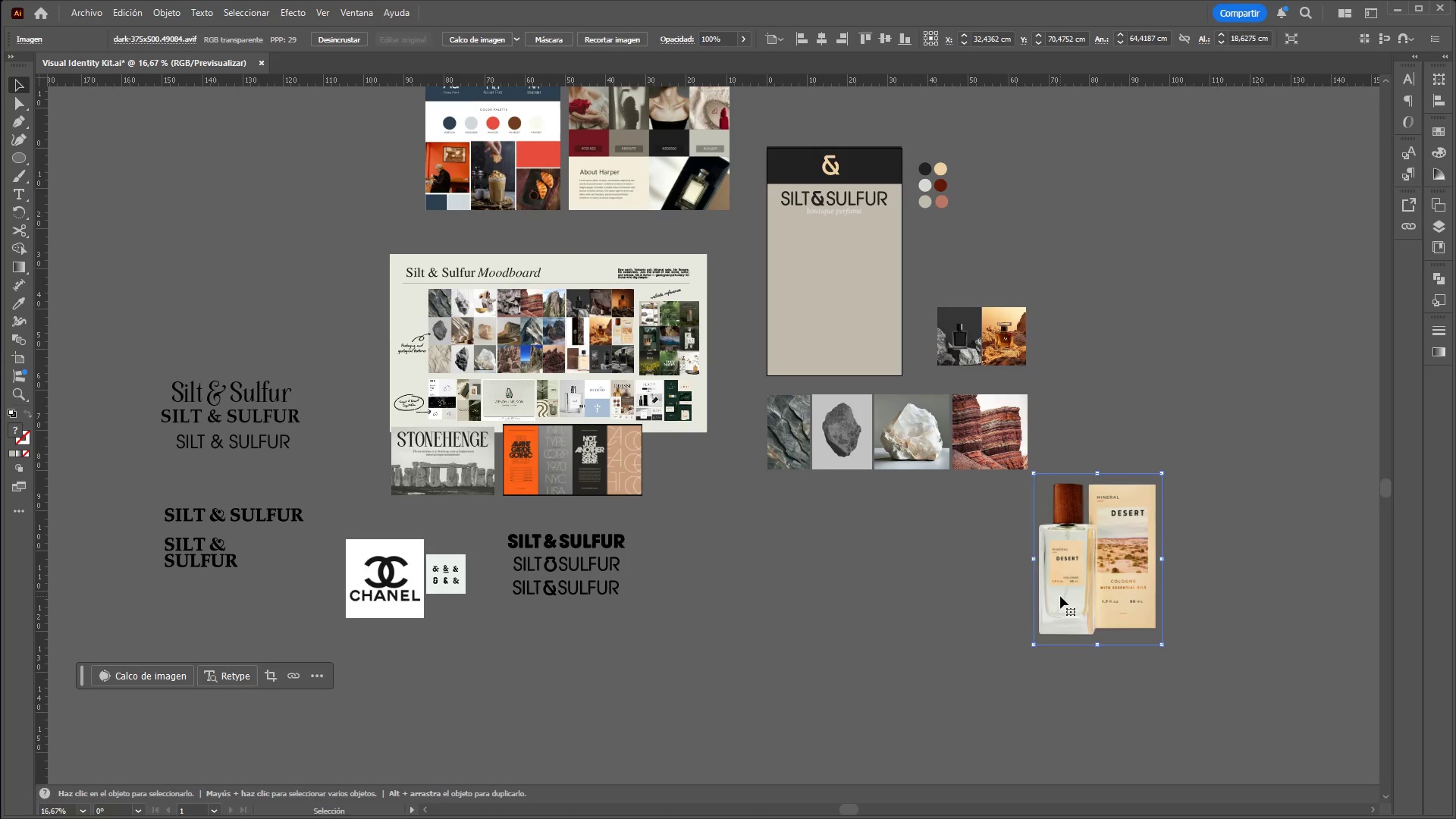 
key(Control+X)
 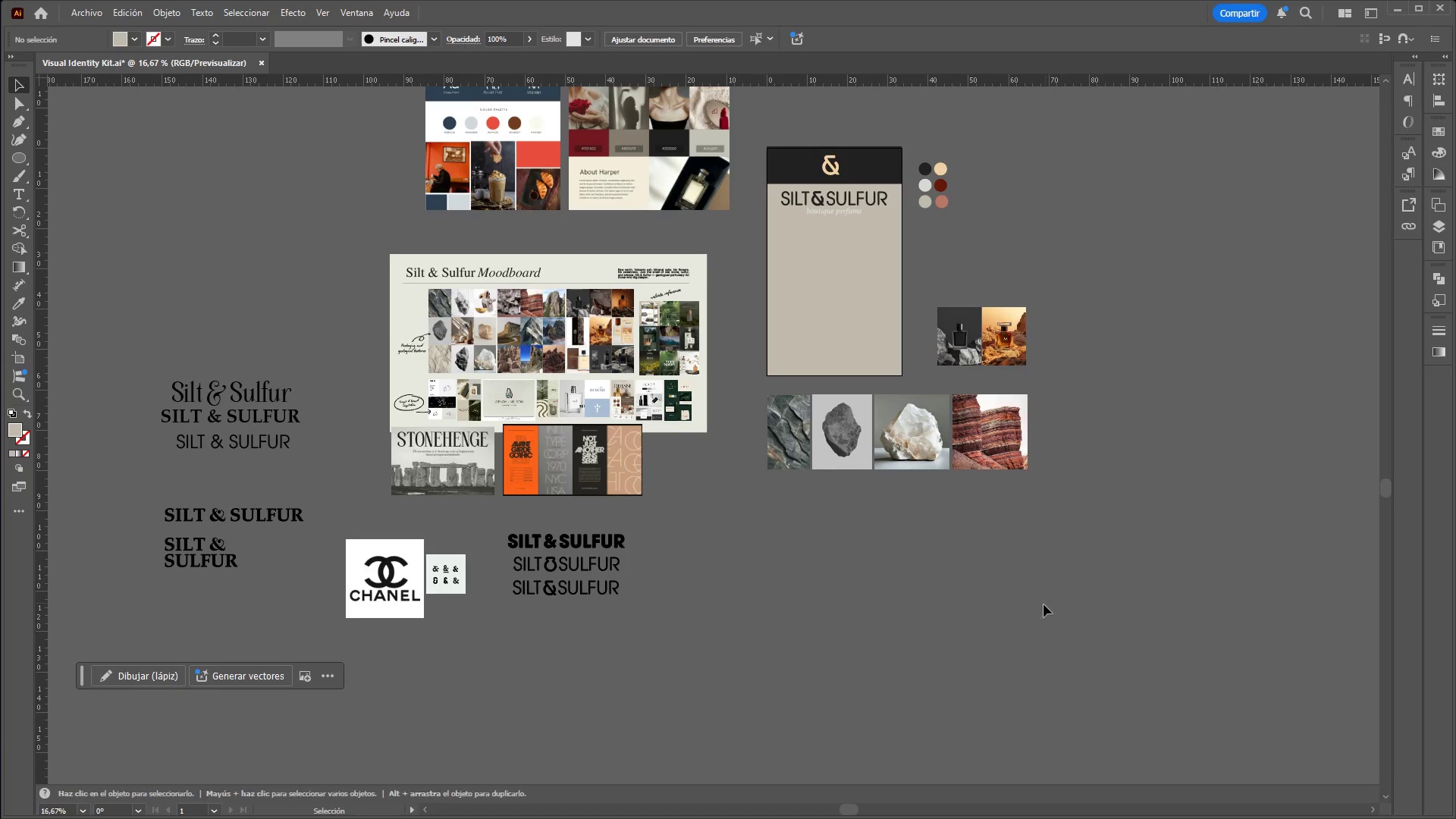 
hold_key(key=ControlLeft, duration=1.44)
hold_key(key=AltLeft, duration=1.41)
scroll: coordinate [1043, 604], scroll_direction: down, amount: 1.0
 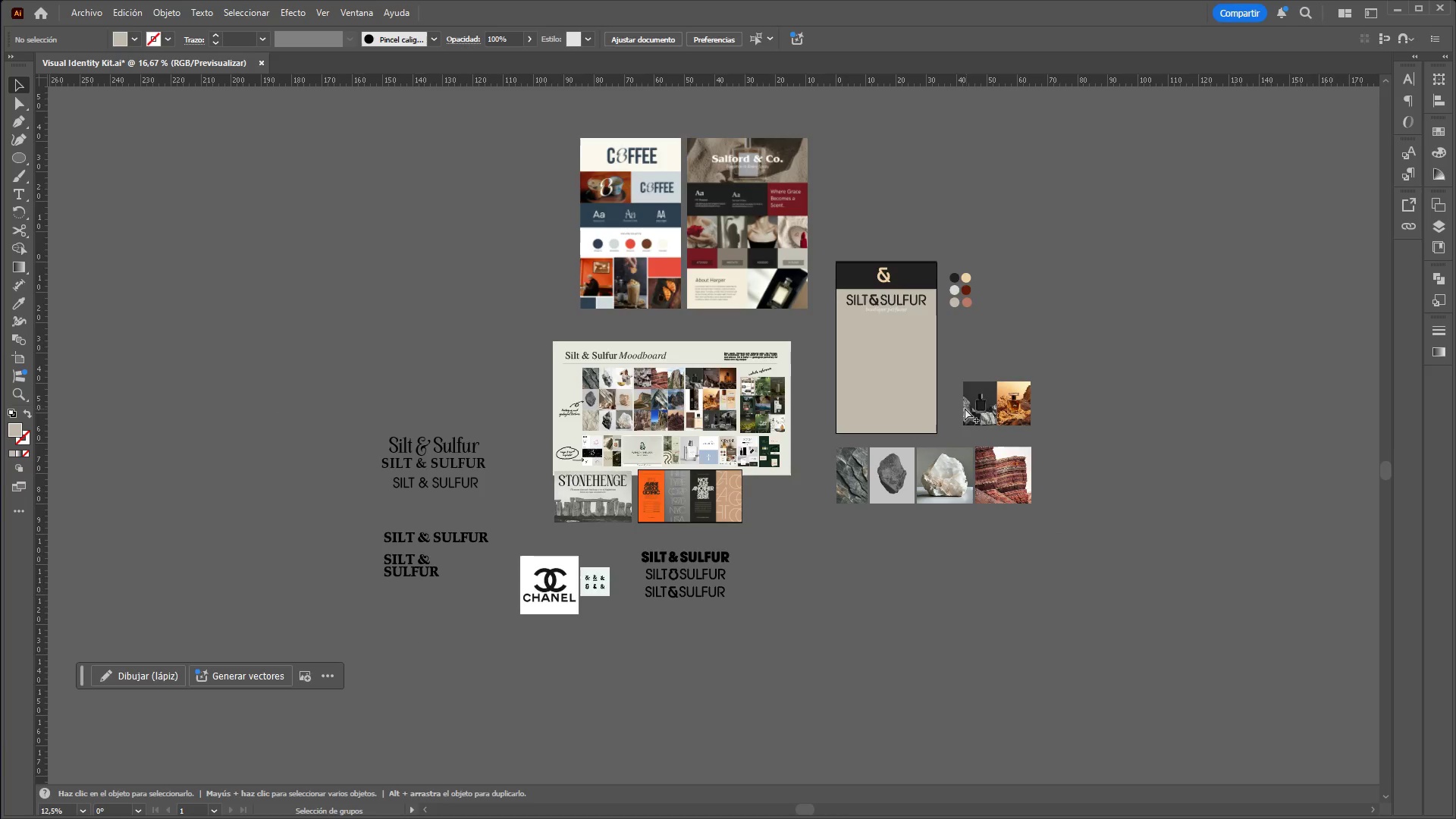 
scroll: coordinate [949, 714], scroll_direction: up, amount: 9.0
 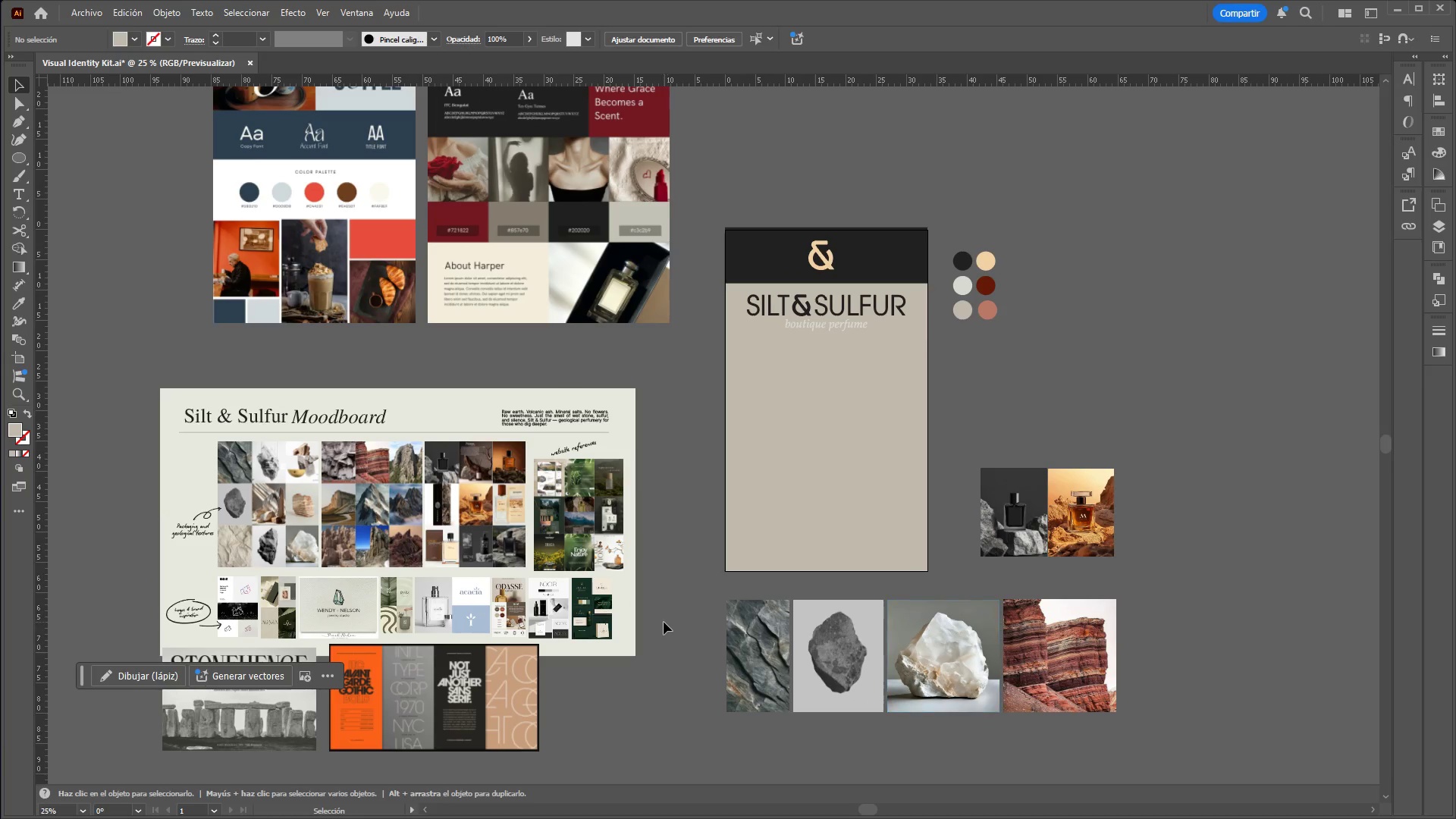 
left_click_drag(start_coordinate=[665, 621], to_coordinate=[699, 687])
 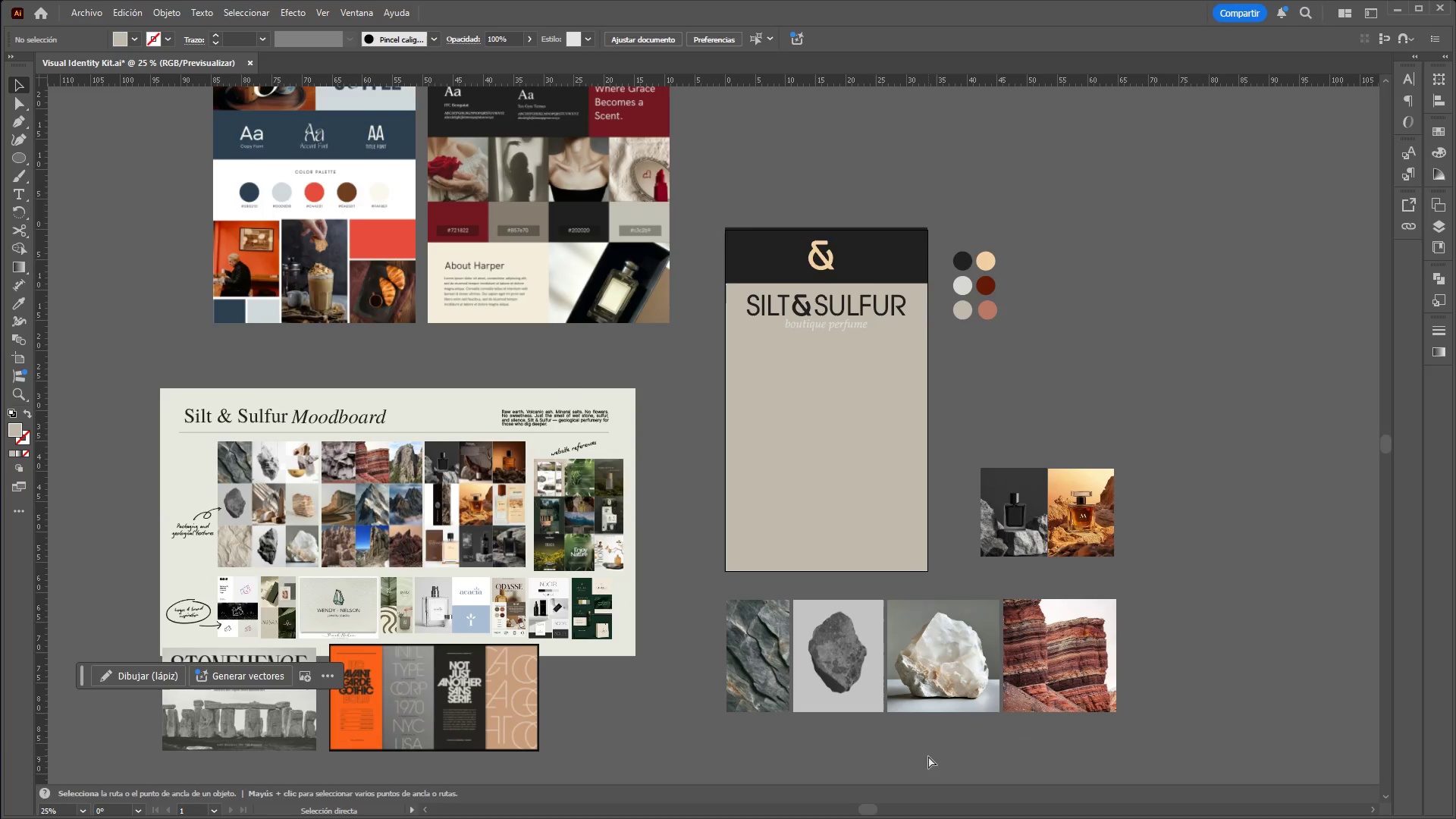 
hold_key(key=ControlLeft, duration=0.62)
hold_key(key=AltLeft, duration=0.59)
scroll: coordinate [924, 753], scroll_direction: up, amount: 2.0
 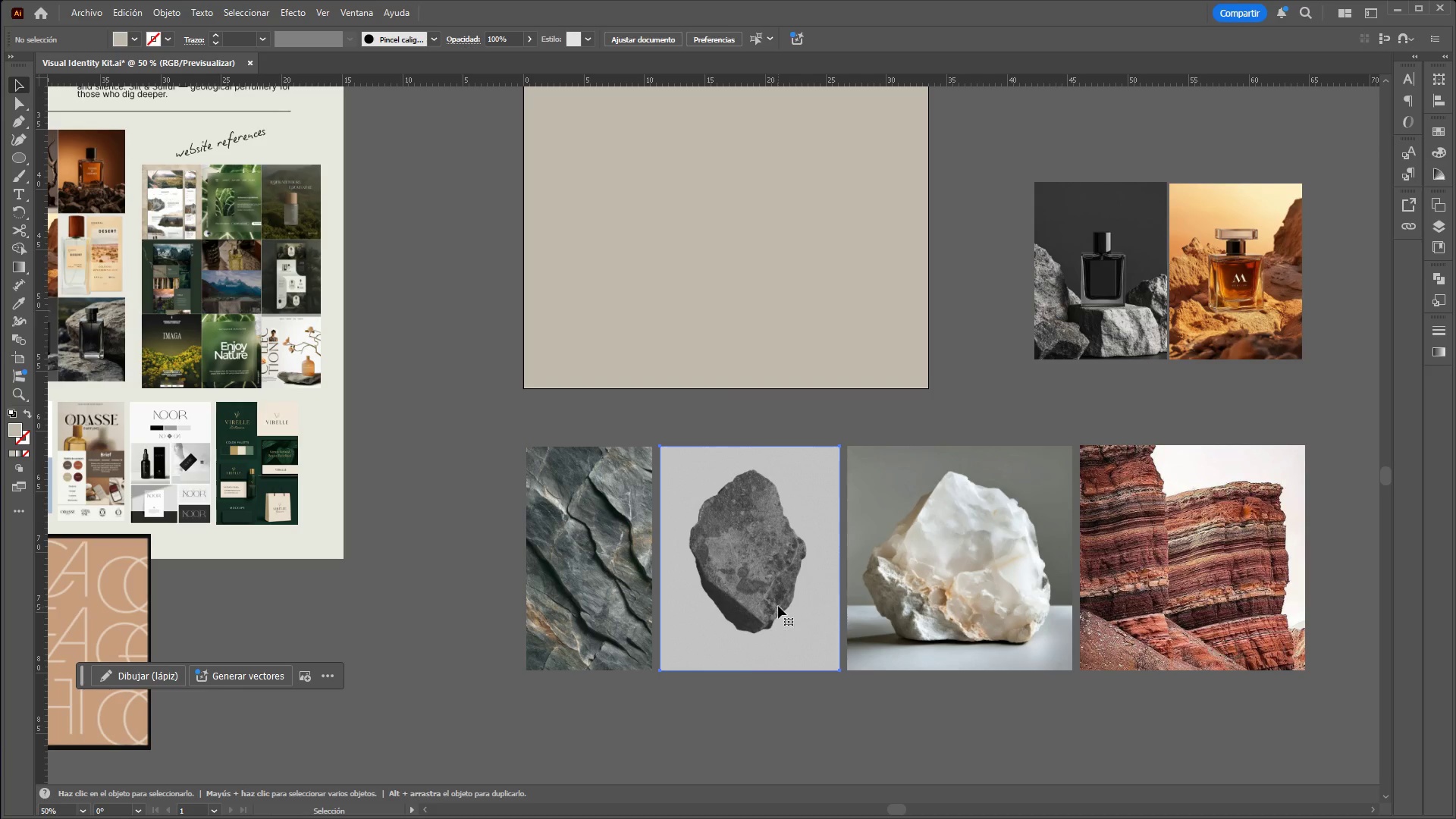 
hold_key(key=ShiftLeft, duration=1.5)
double_click([921, 614])
 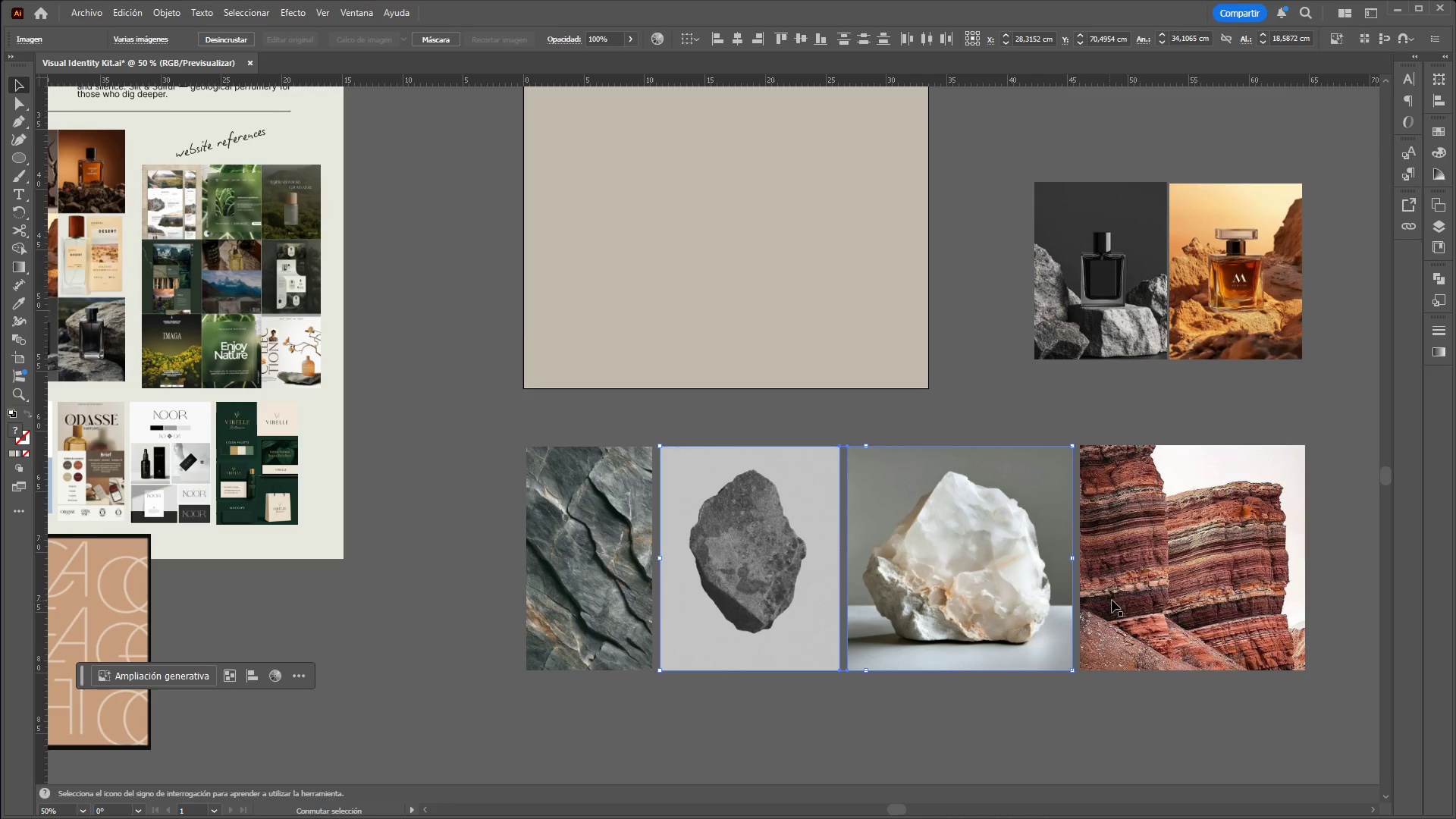 
key(Shift+ShiftLeft)
 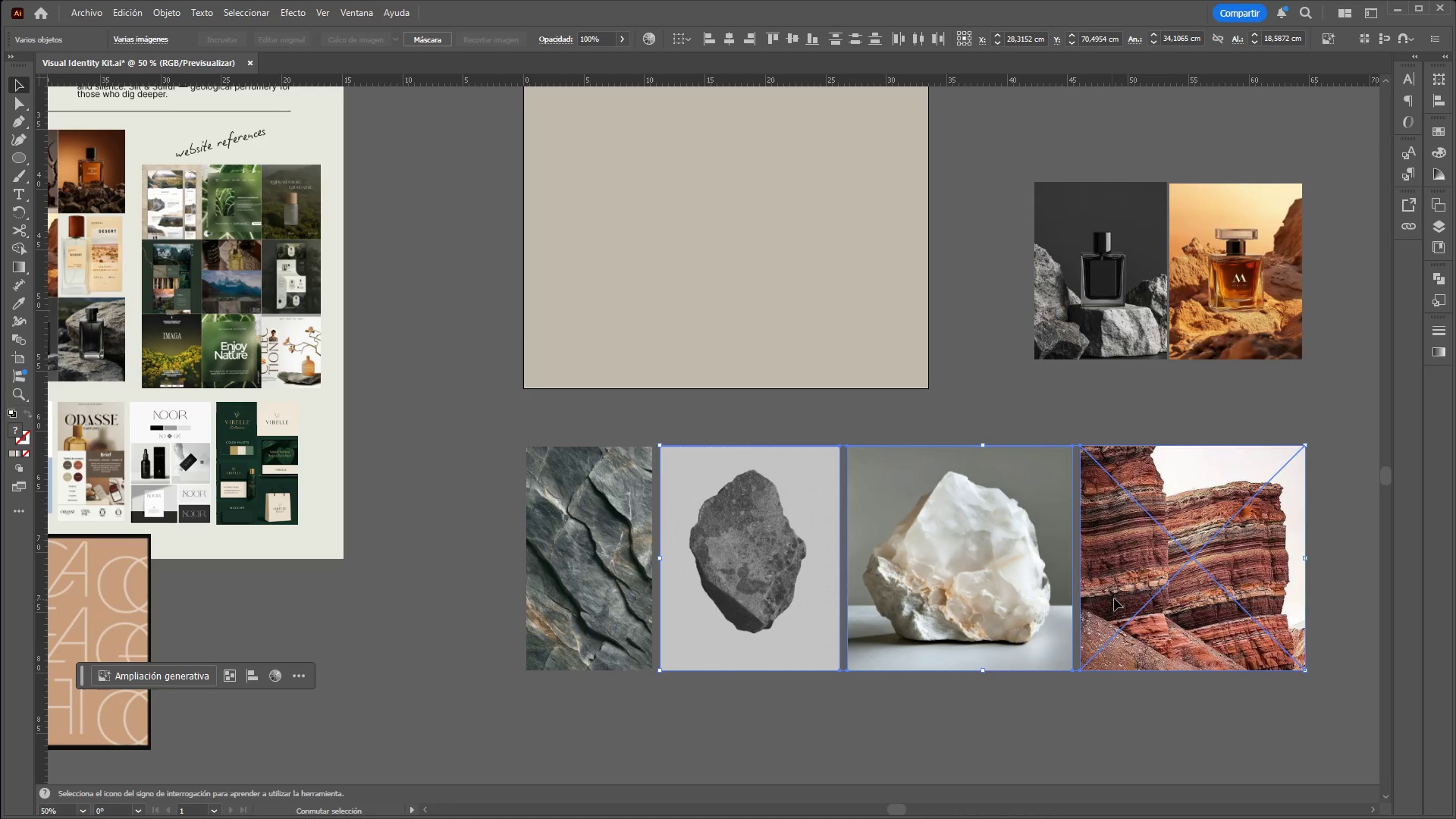 
key(Shift+ShiftLeft)
 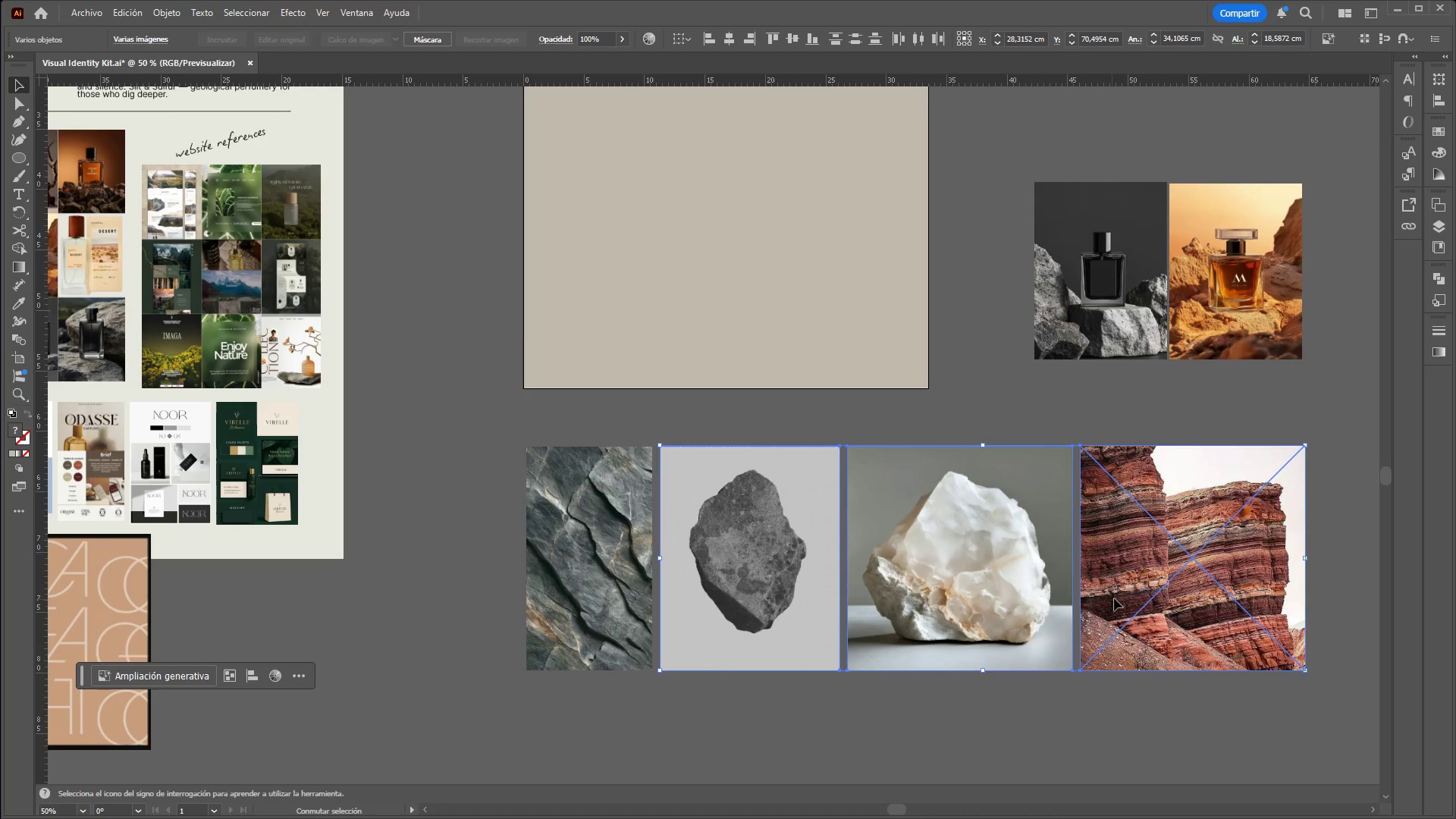 
key(Shift+ShiftLeft)
 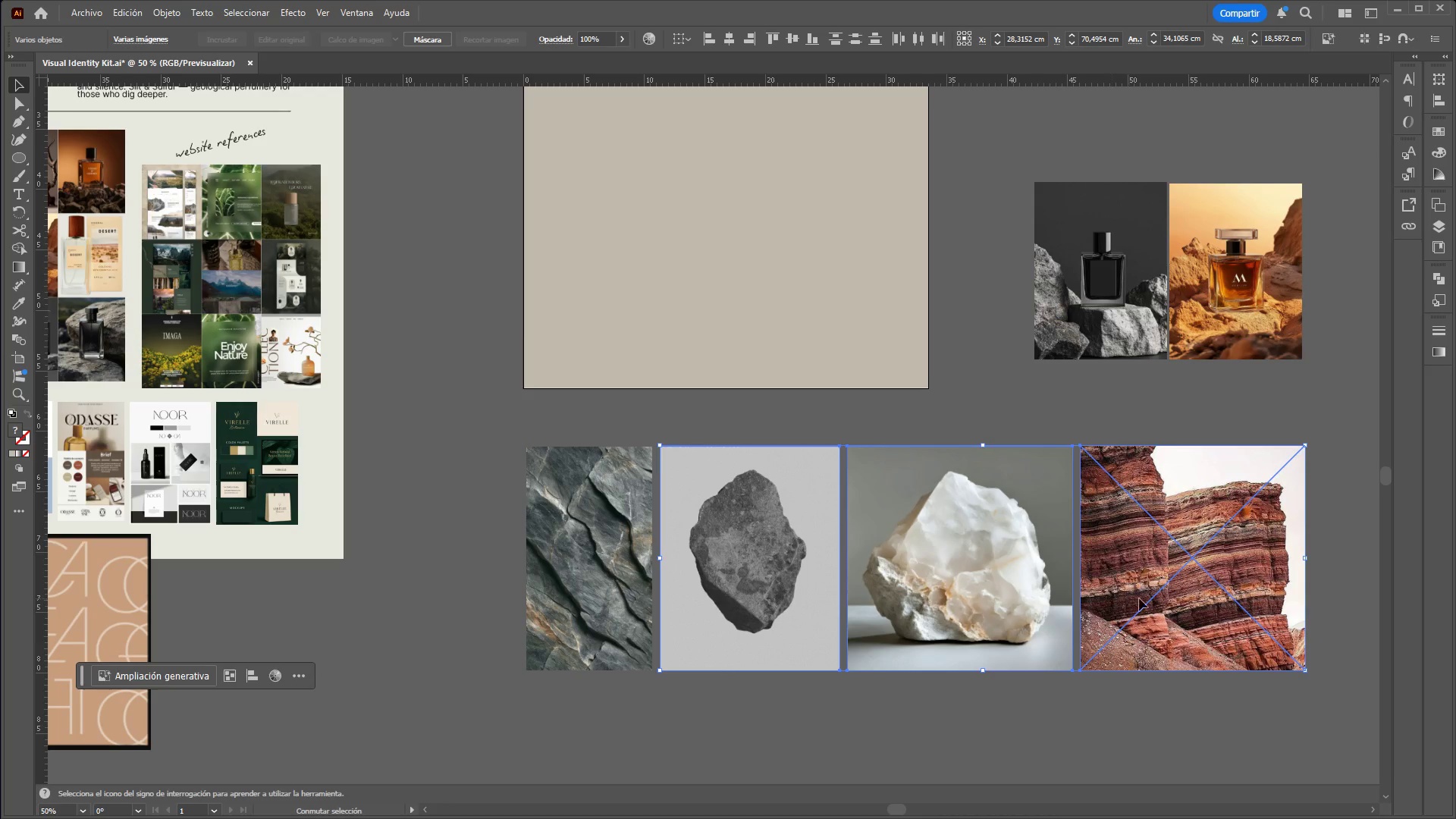 
key(Shift+ShiftLeft)
 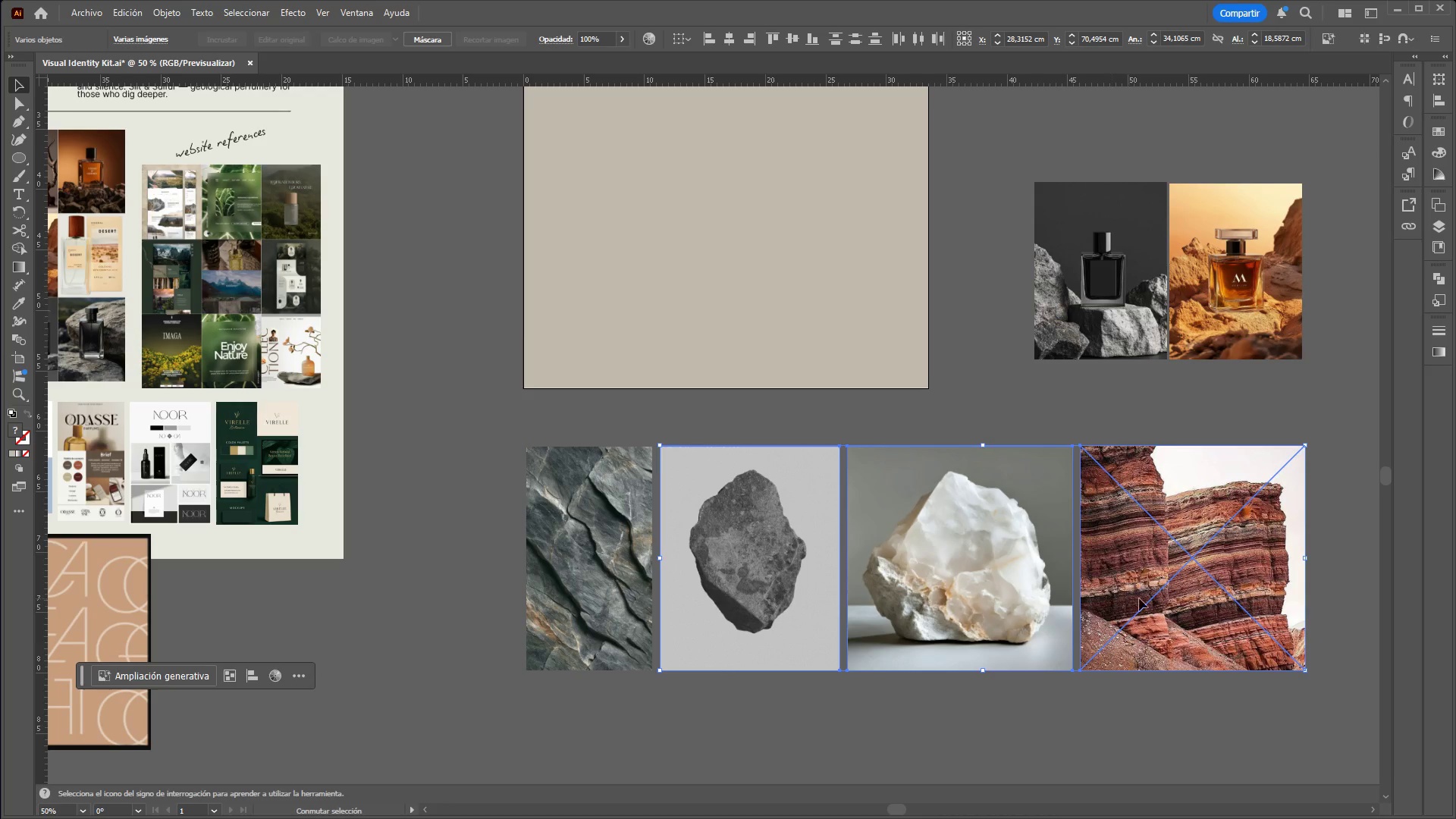 
key(Shift+ShiftLeft)
 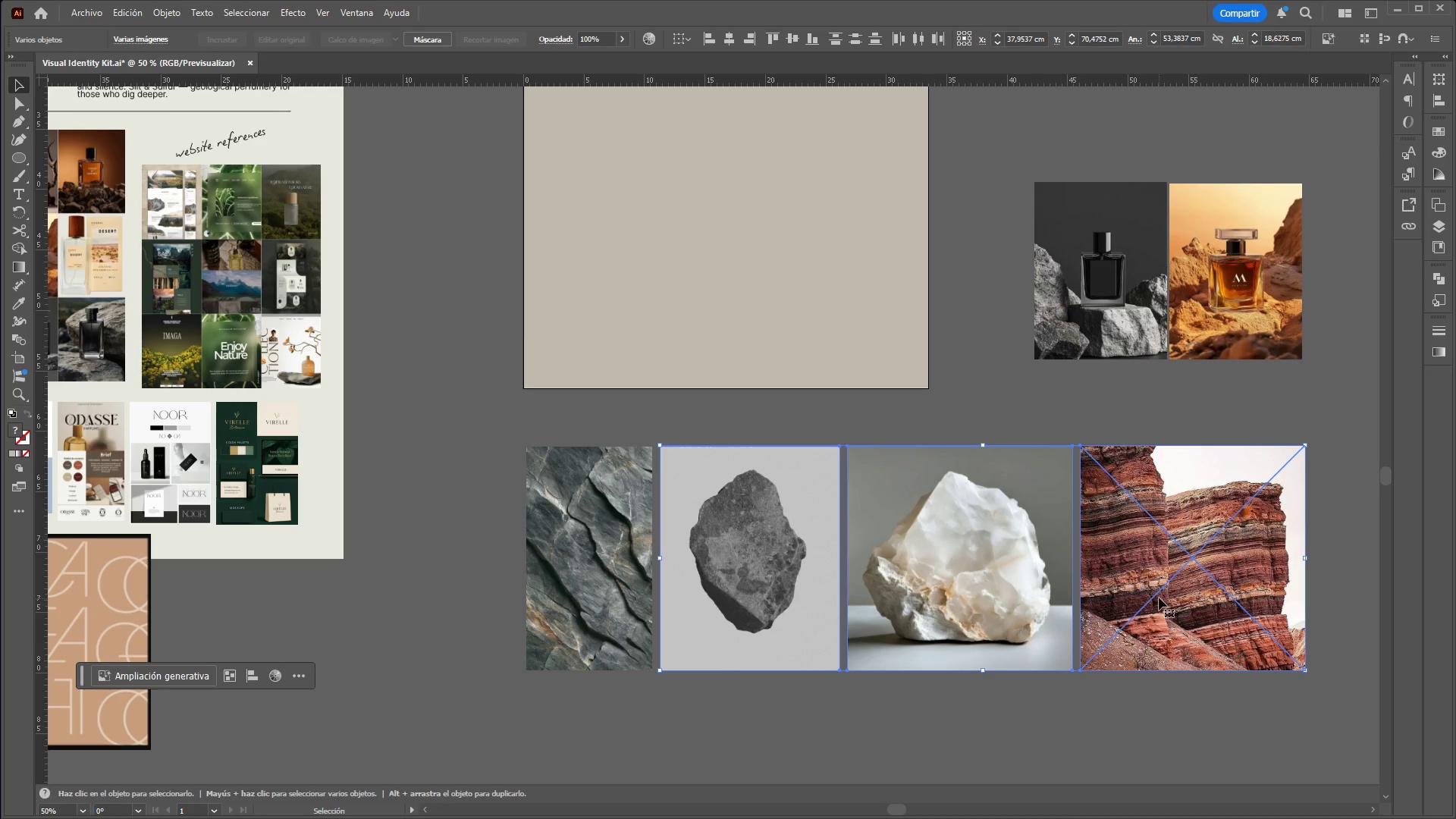 
left_click_drag(start_coordinate=[1159, 598], to_coordinate=[1153, 598])
 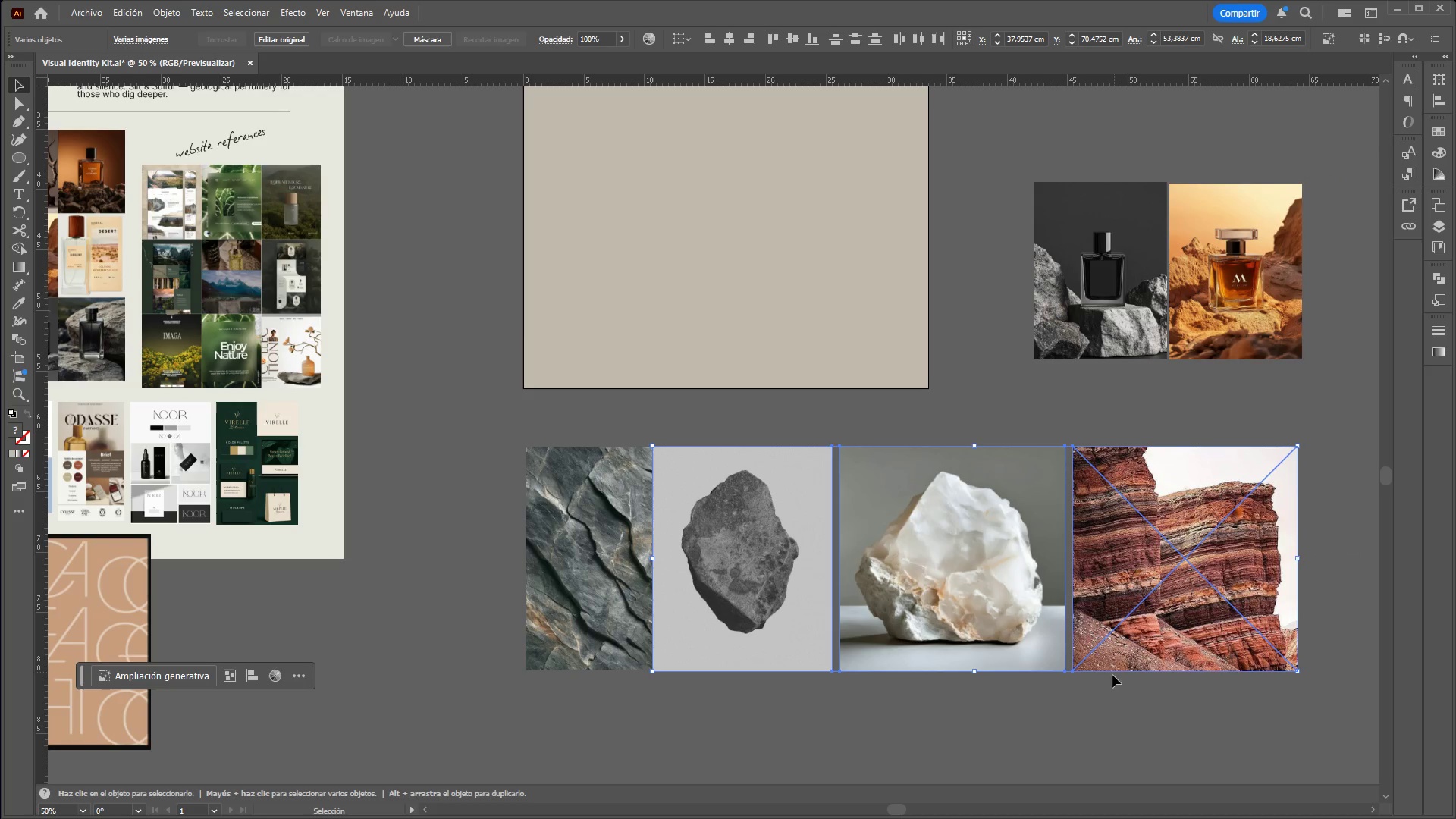 
left_click([1112, 676])
 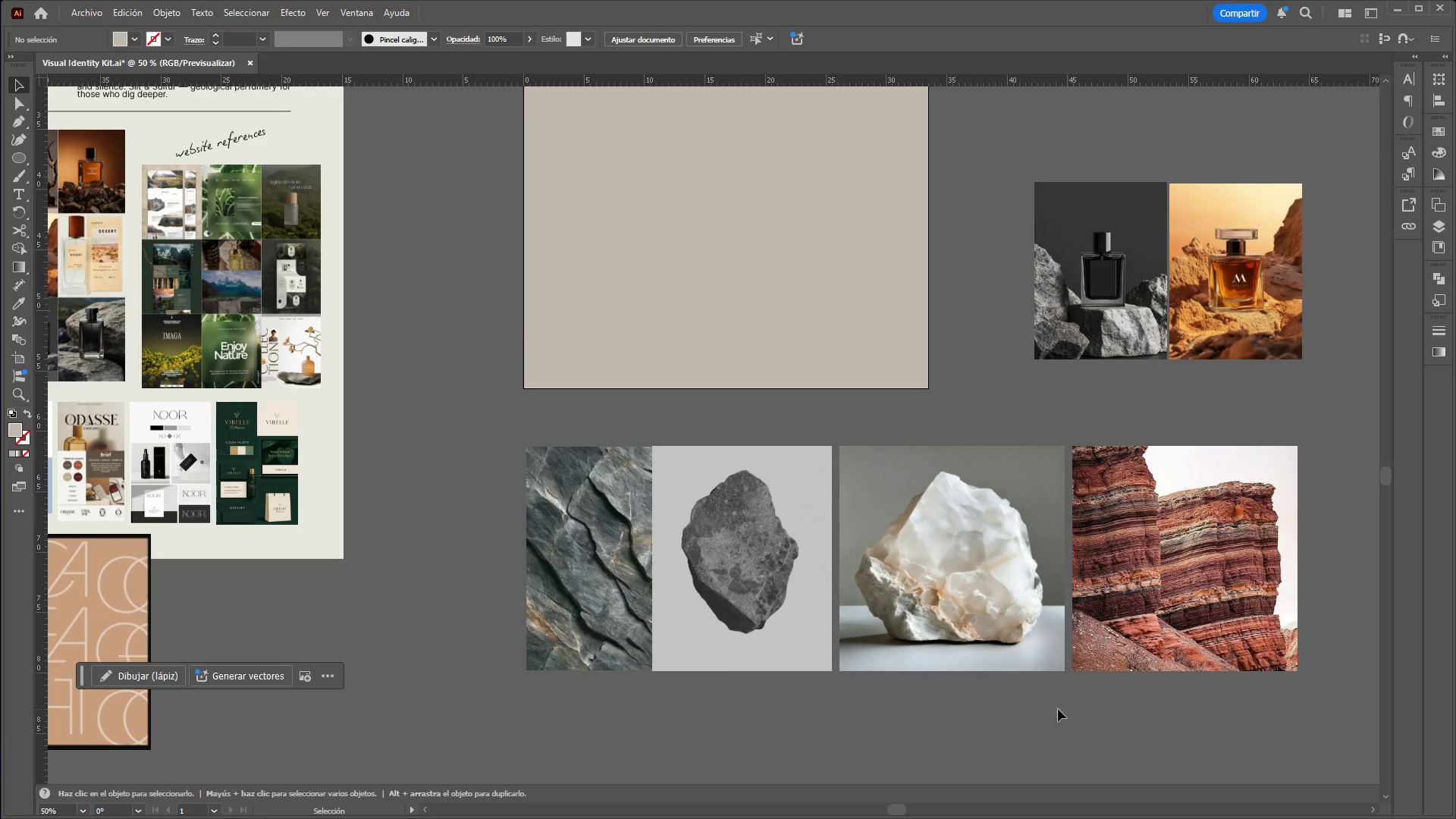 
hold_key(key=ControlLeft, duration=0.44)
hold_key(key=AltLeft, duration=0.42)
scroll: coordinate [804, 652], scroll_direction: up, amount: 2.0
 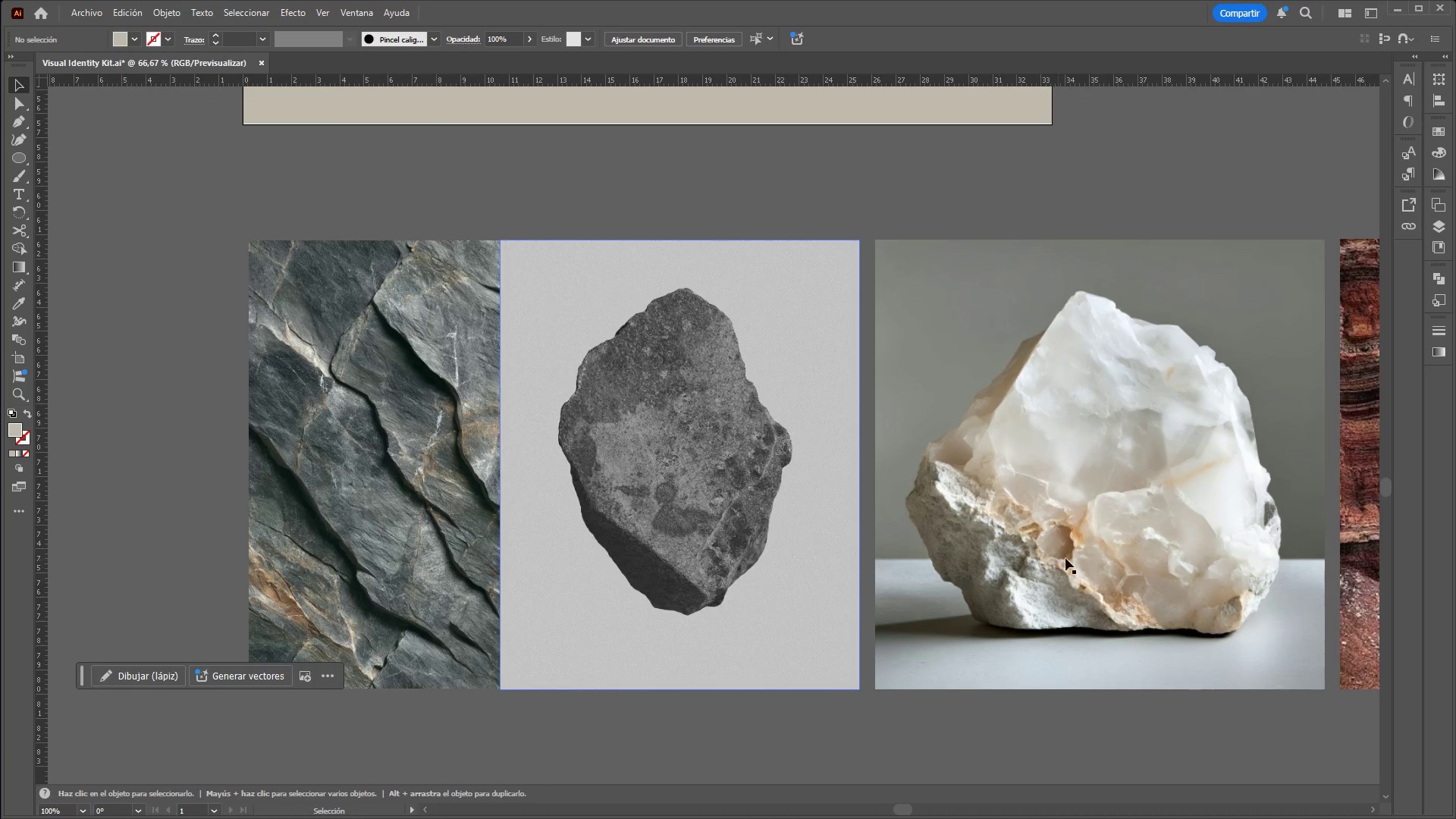 
left_click_drag(start_coordinate=[1075, 555], to_coordinate=[1058, 558])
 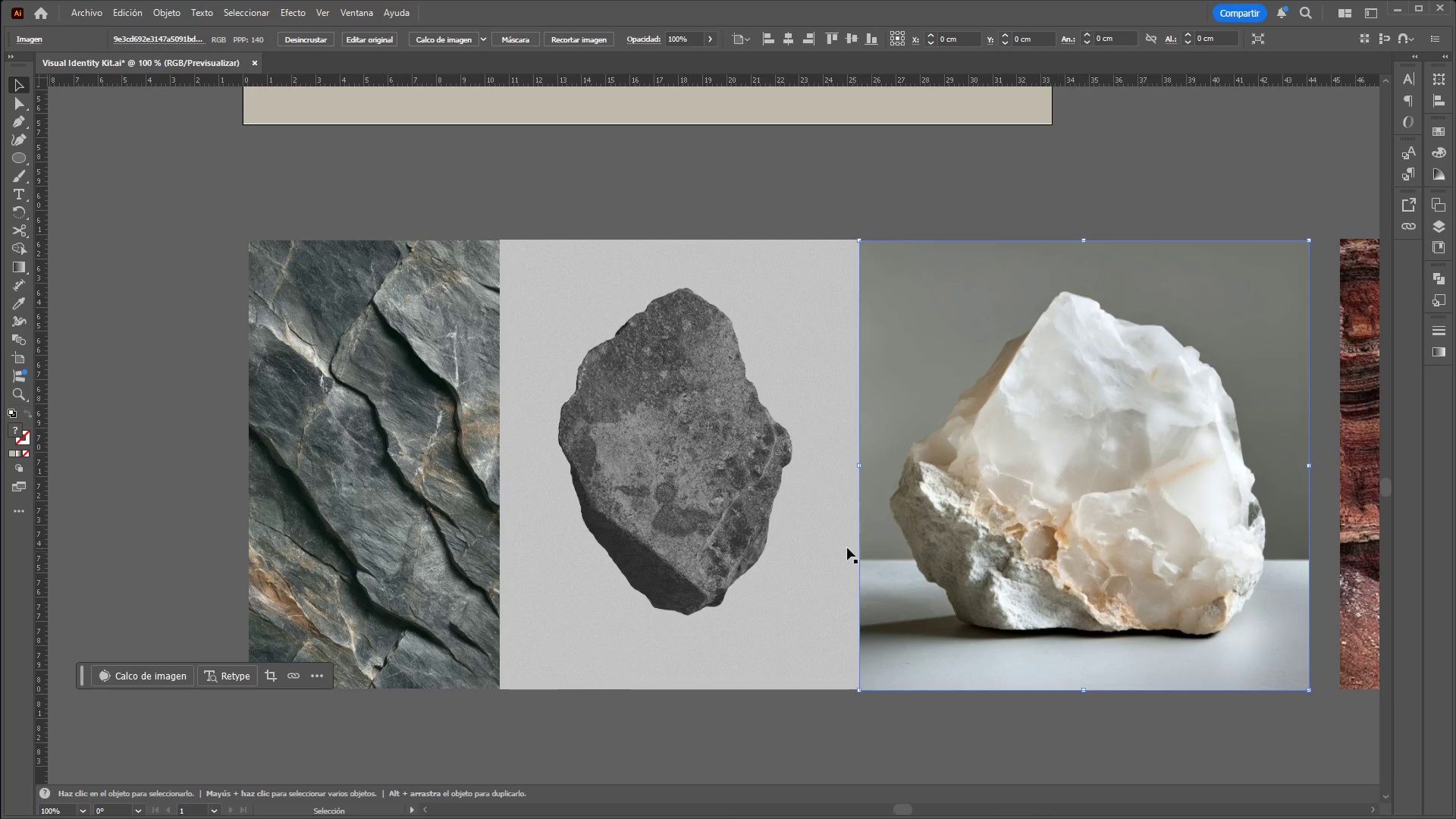 
hold_key(key=ControlLeft, duration=0.59)
hold_key(key=AltLeft, duration=0.58)
scroll: coordinate [830, 540], scroll_direction: down, amount: 1.0
 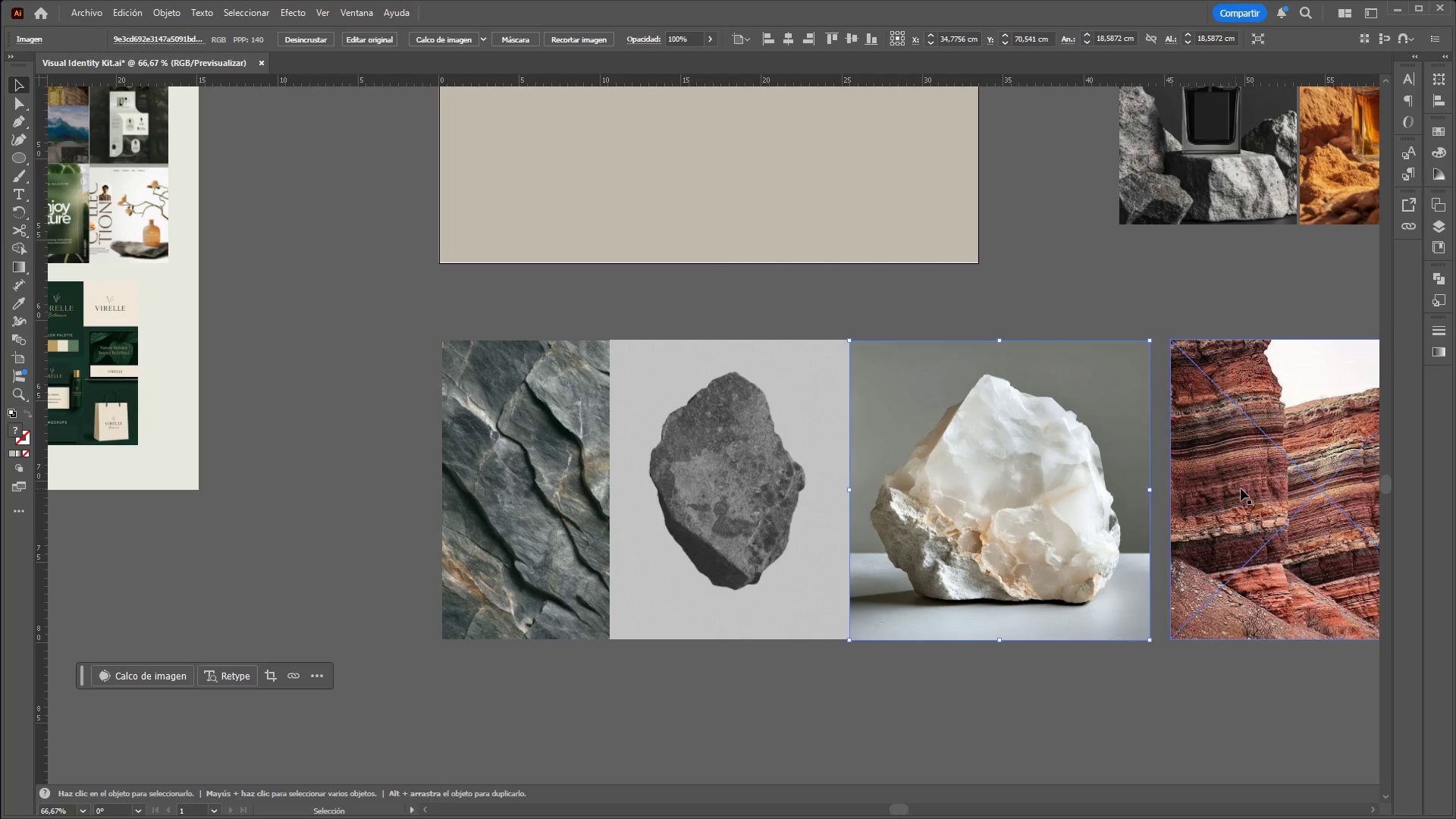 
left_click_drag(start_coordinate=[1260, 488], to_coordinate=[1240, 491])
 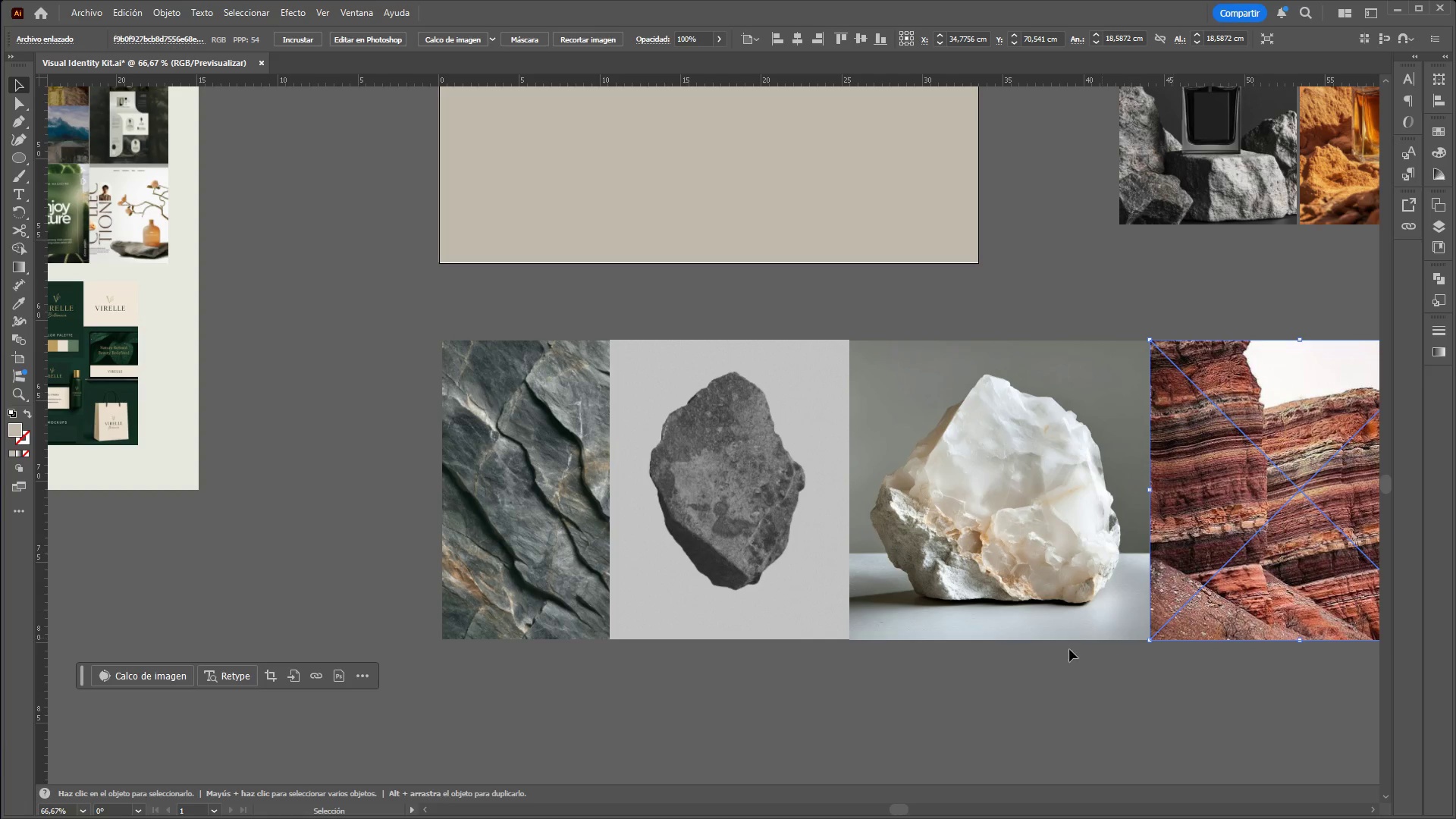 
hold_key(key=ControlLeft, duration=0.86)
hold_key(key=AltLeft, duration=0.84)
scroll: coordinate [977, 640], scroll_direction: down, amount: 2.0
 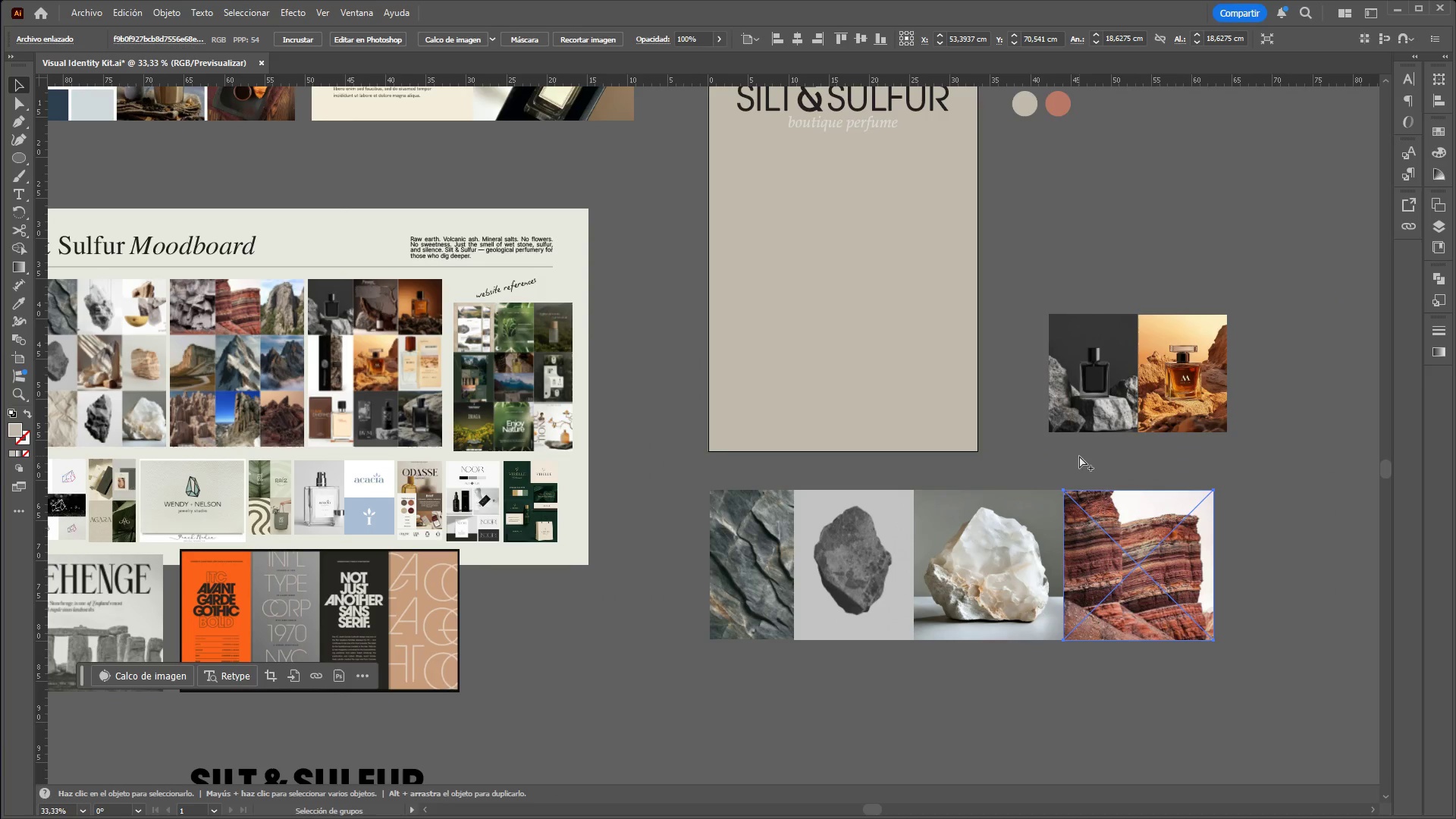 
left_click([1075, 465])
 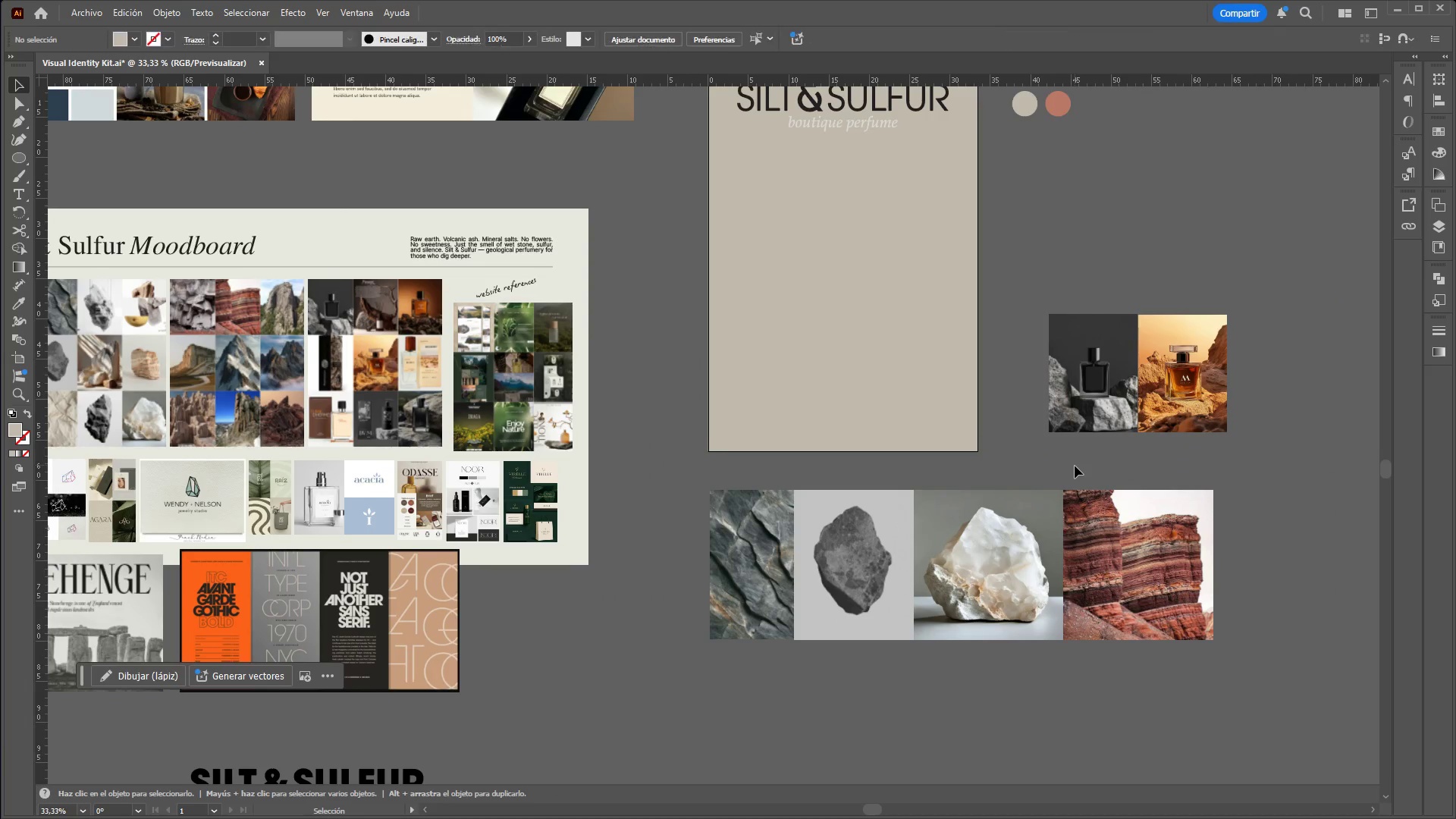 
scroll: coordinate [1074, 467], scroll_direction: up, amount: 2.0
 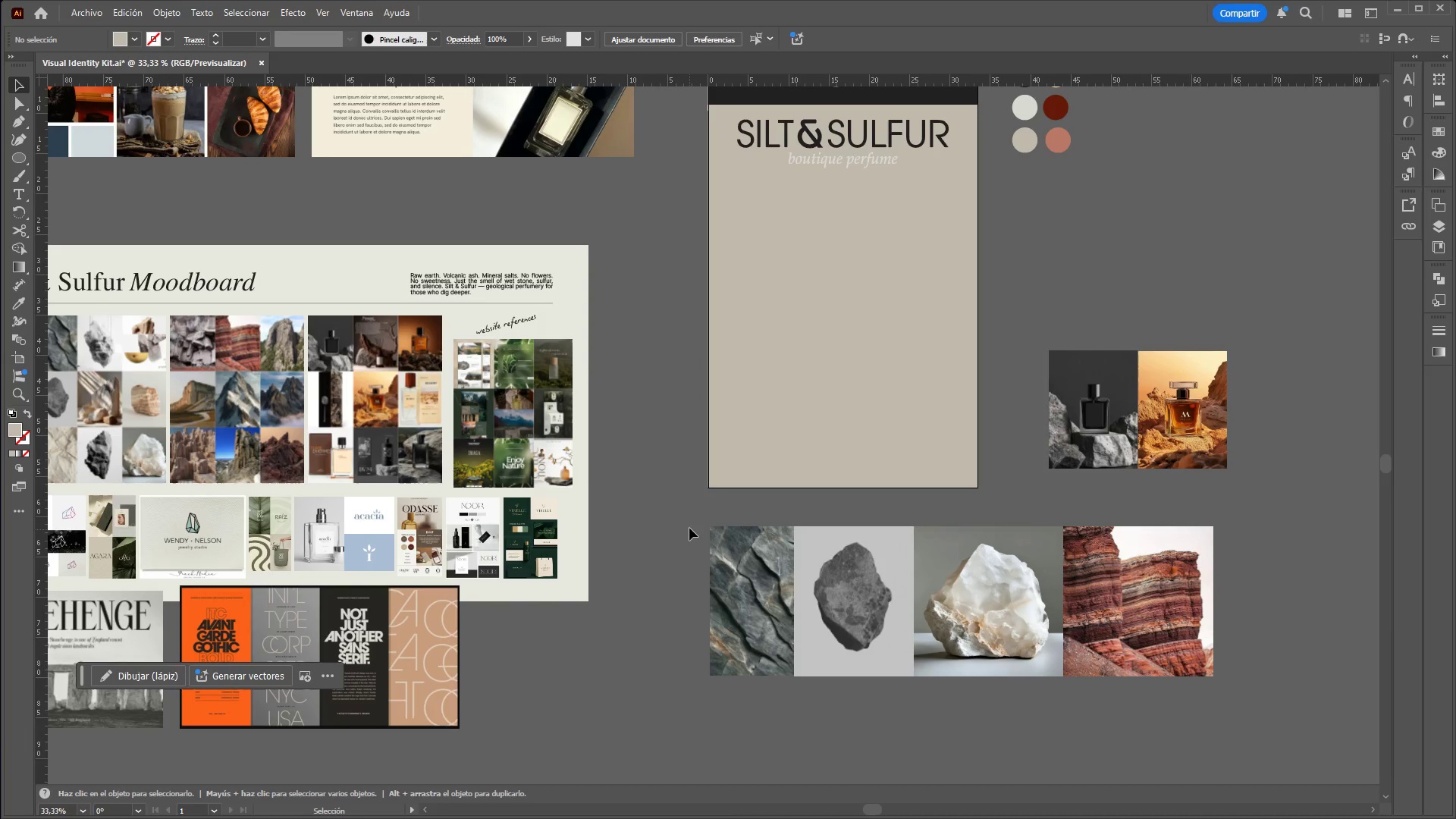 
left_click_drag(start_coordinate=[691, 521], to_coordinate=[1235, 714])
 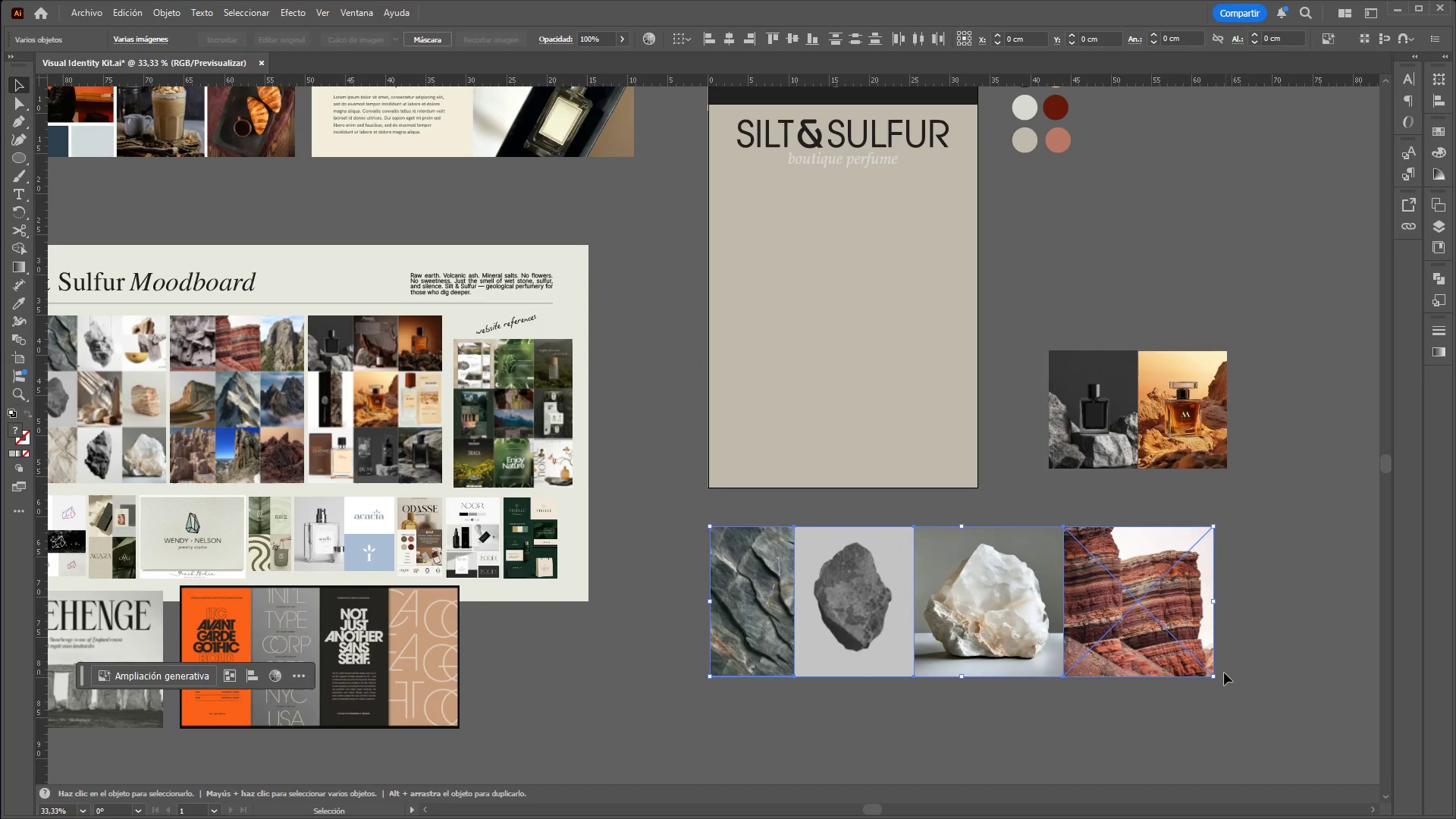 
hold_key(key=ShiftLeft, duration=1.5)
left_click_drag(start_coordinate=[1214, 676], to_coordinate=[990, 591])
 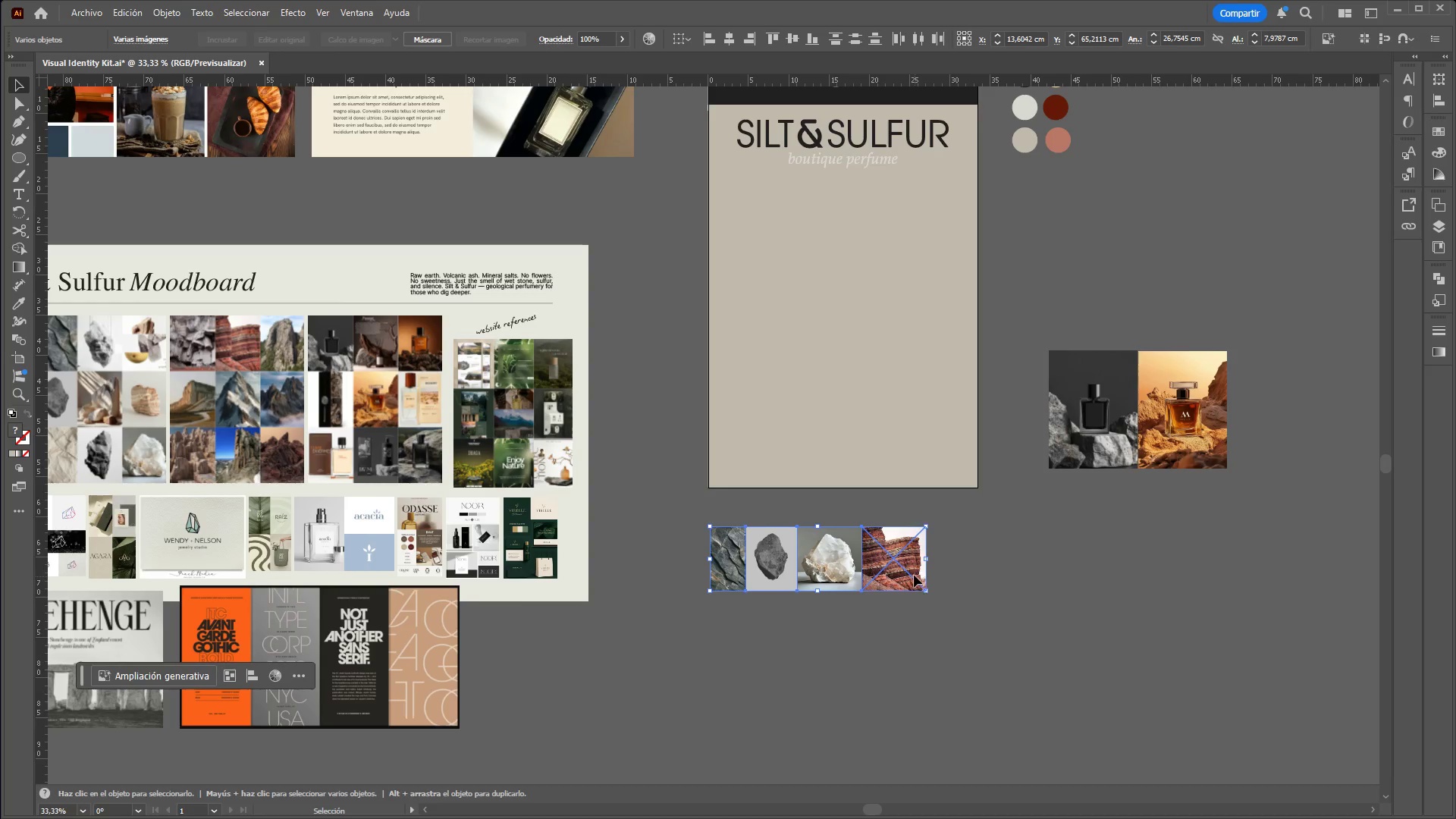 
hold_key(key=ShiftLeft, duration=0.53)
 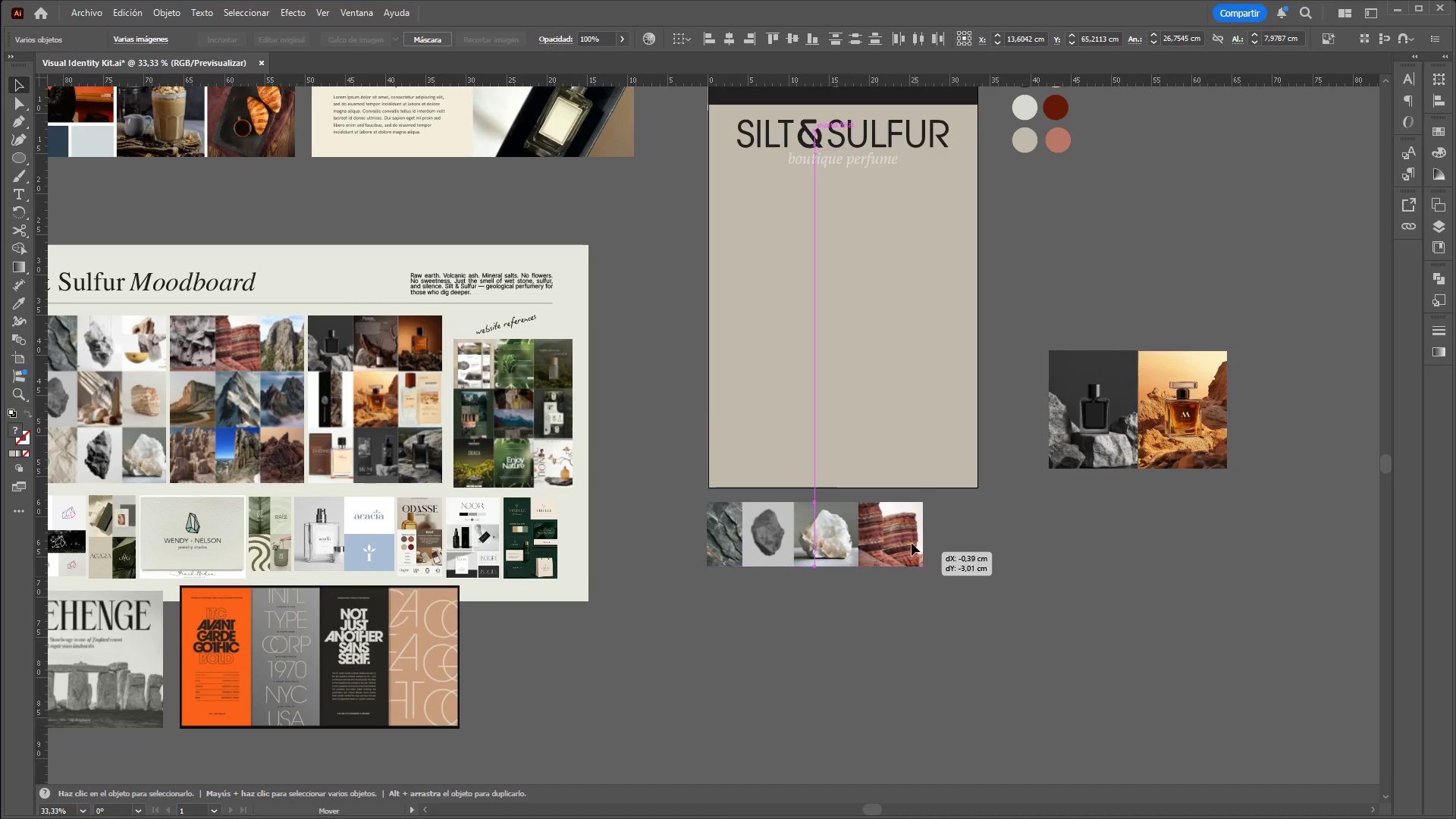 
hold_key(key=ShiftLeft, duration=2.7)
left_click_drag(start_coordinate=[915, 576], to_coordinate=[914, 447])
 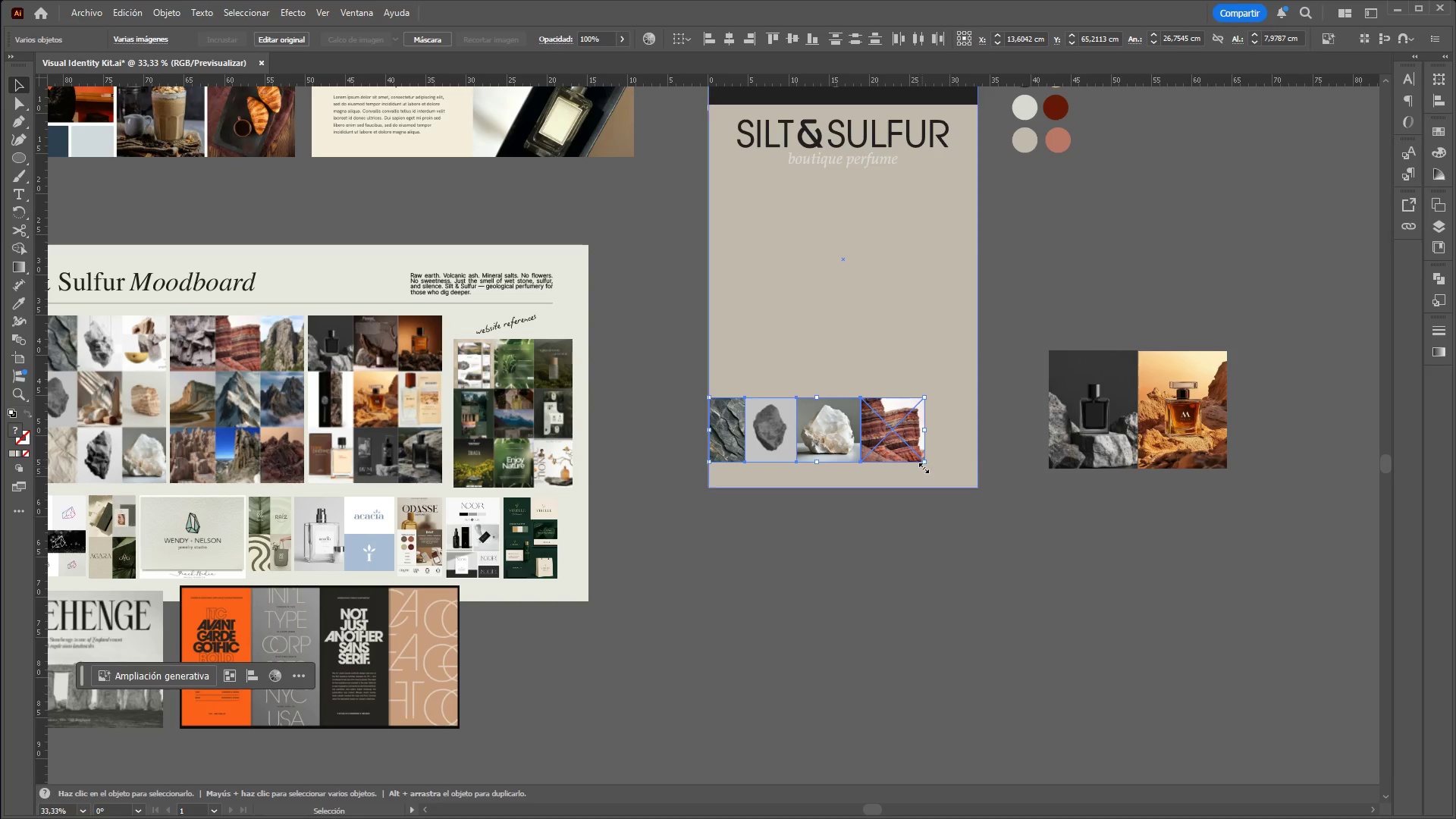 
hold_key(key=ShiftLeft, duration=1.5)
left_click_drag(start_coordinate=[922, 466], to_coordinate=[979, 495])
 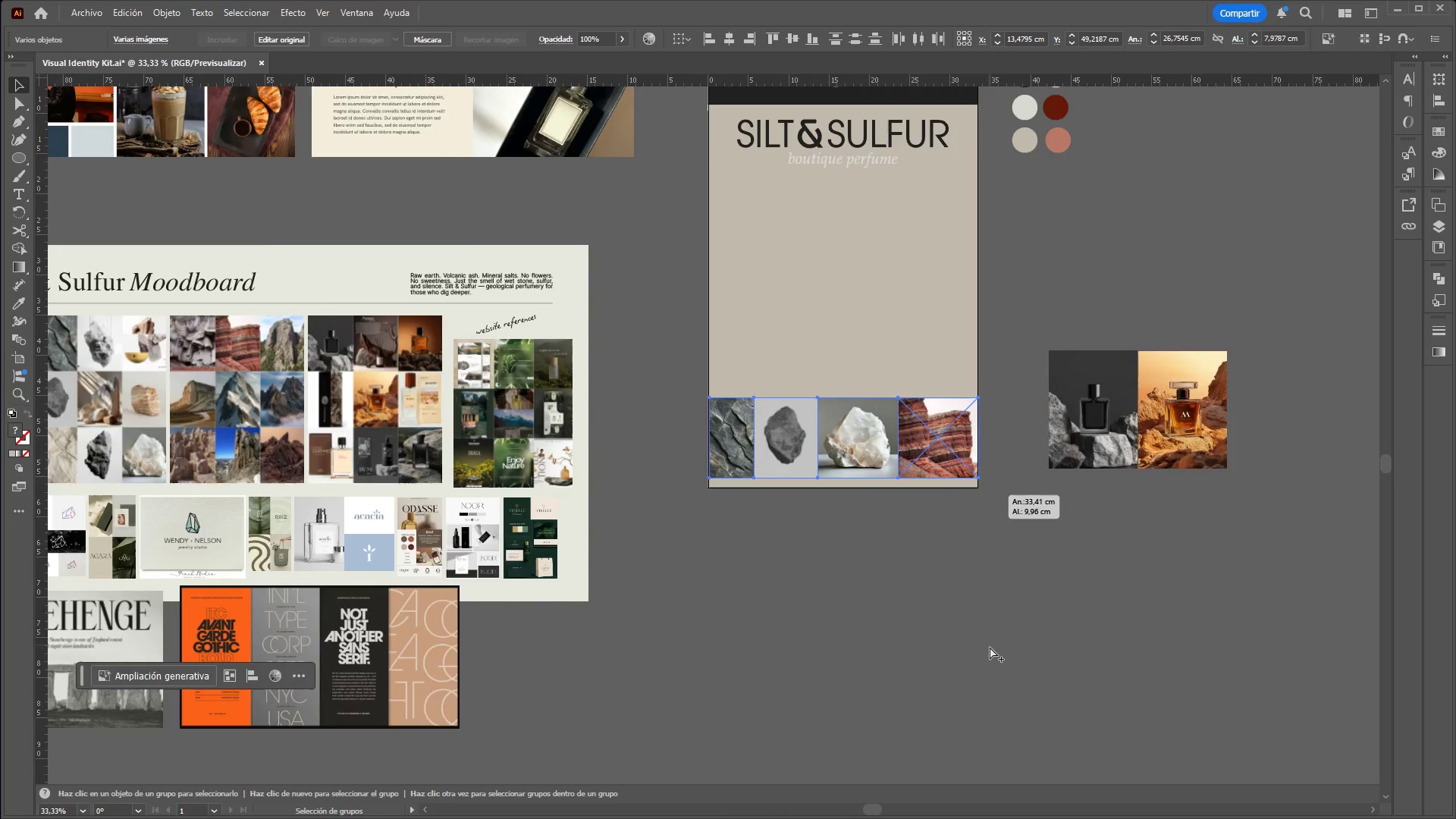 
hold_key(key=ShiftLeft, duration=0.84)
 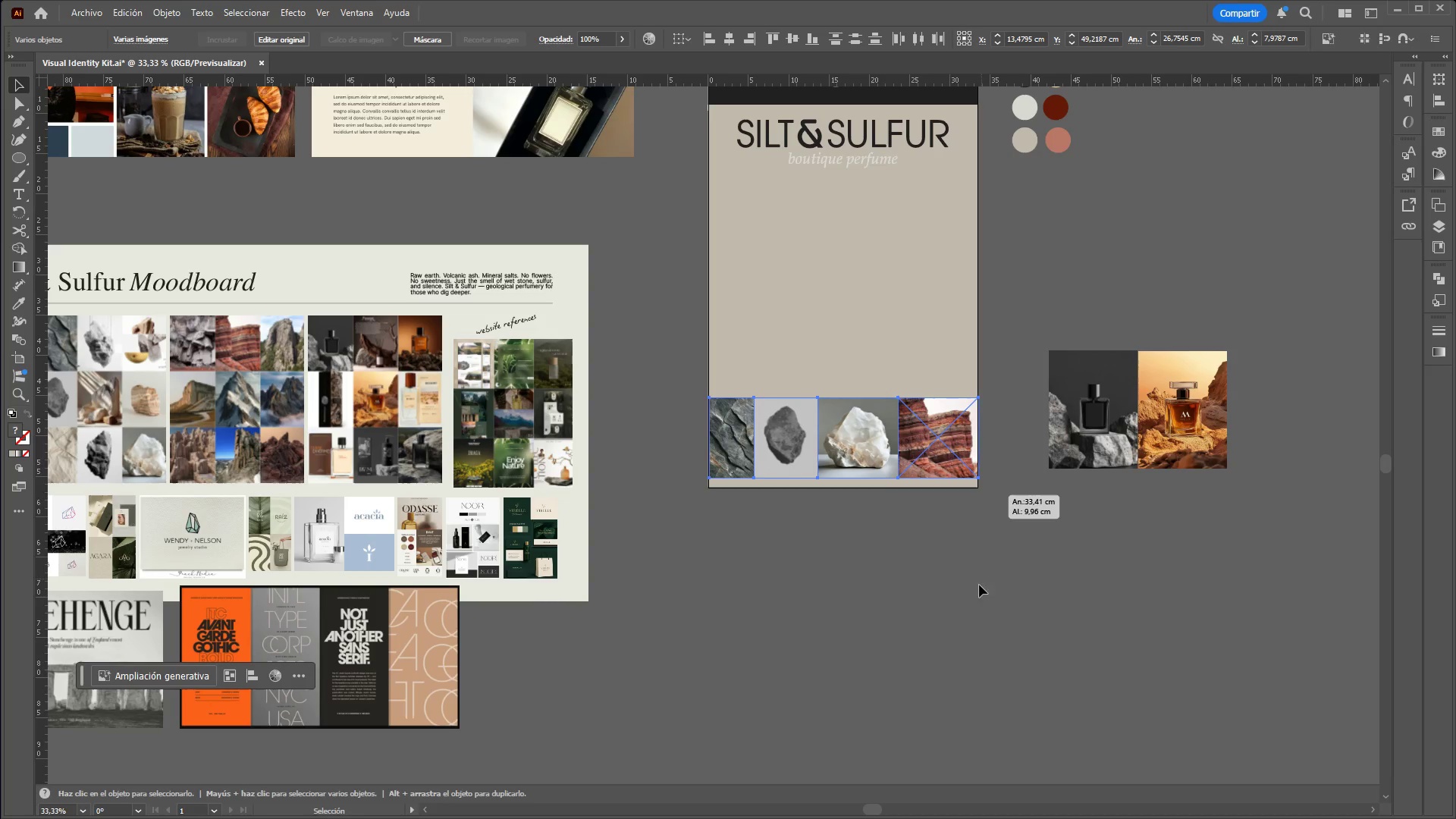 
hold_key(key=ControlLeft, duration=4.86)
hold_key(key=AltLeft, duration=1.5)
scroll: coordinate [990, 648], scroll_direction: down, amount: 2.0
 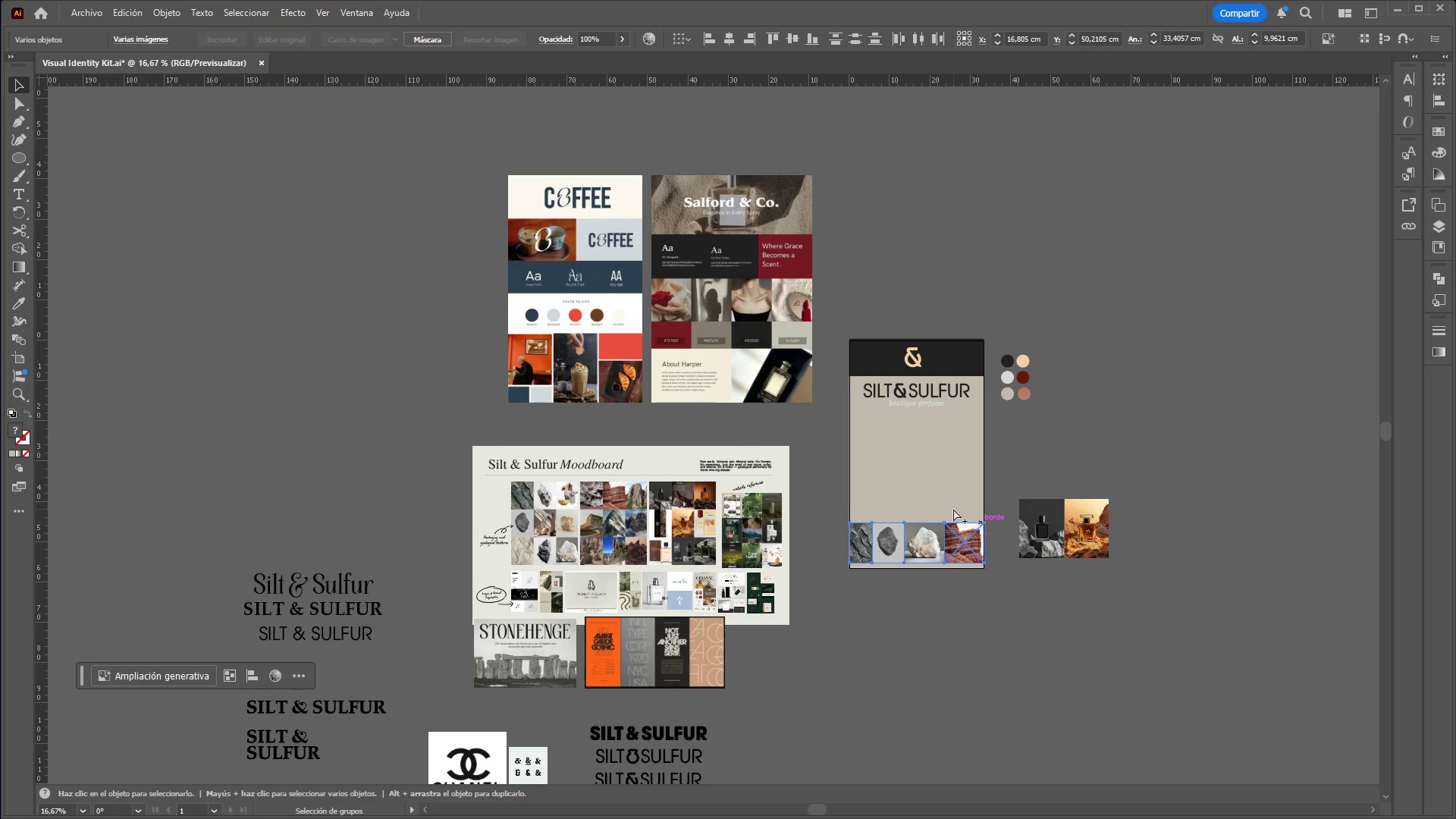 
hold_key(key=AltLeft, duration=1.51)
 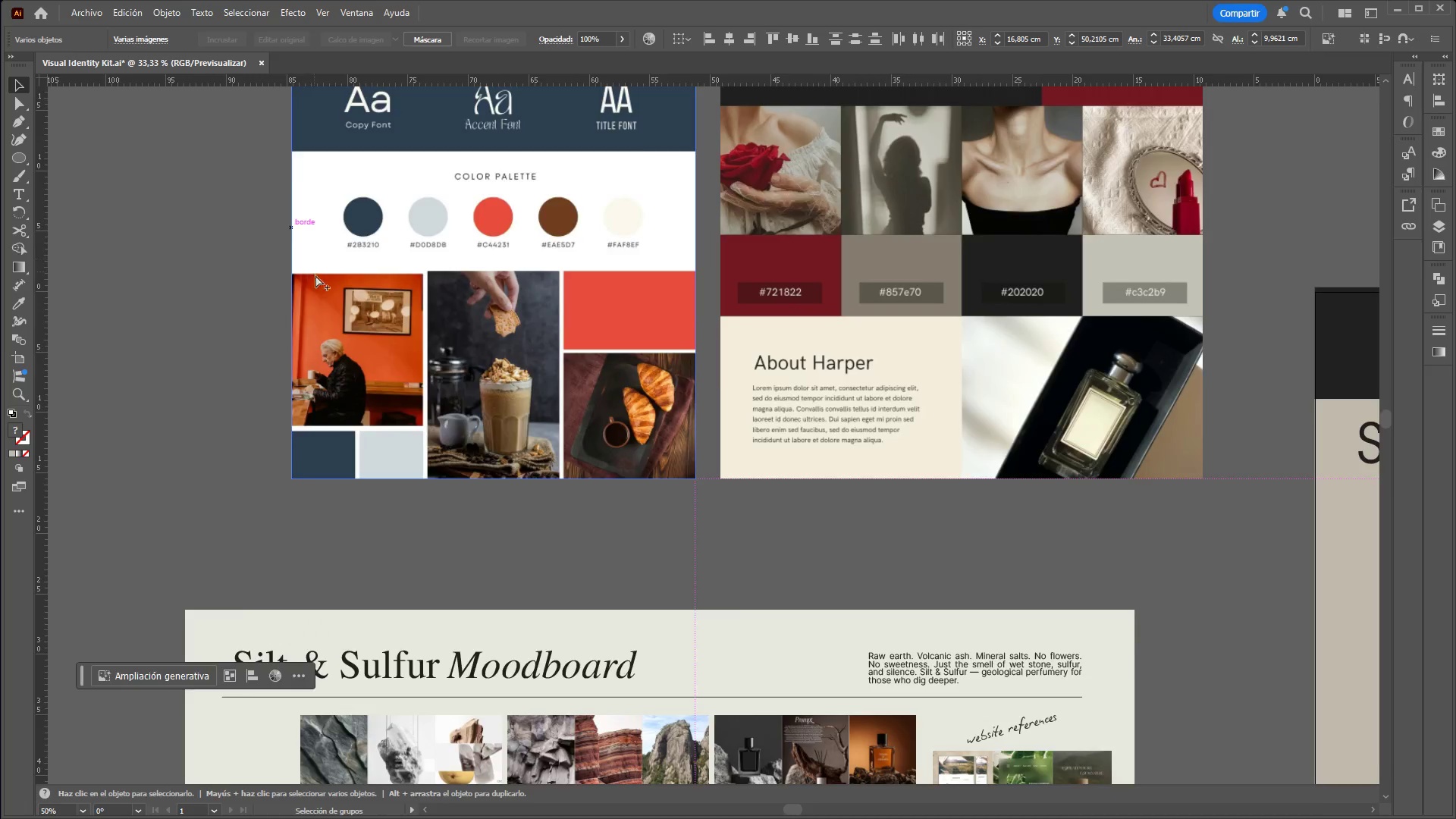 
scroll: coordinate [950, 511], scroll_direction: up, amount: 1.0
 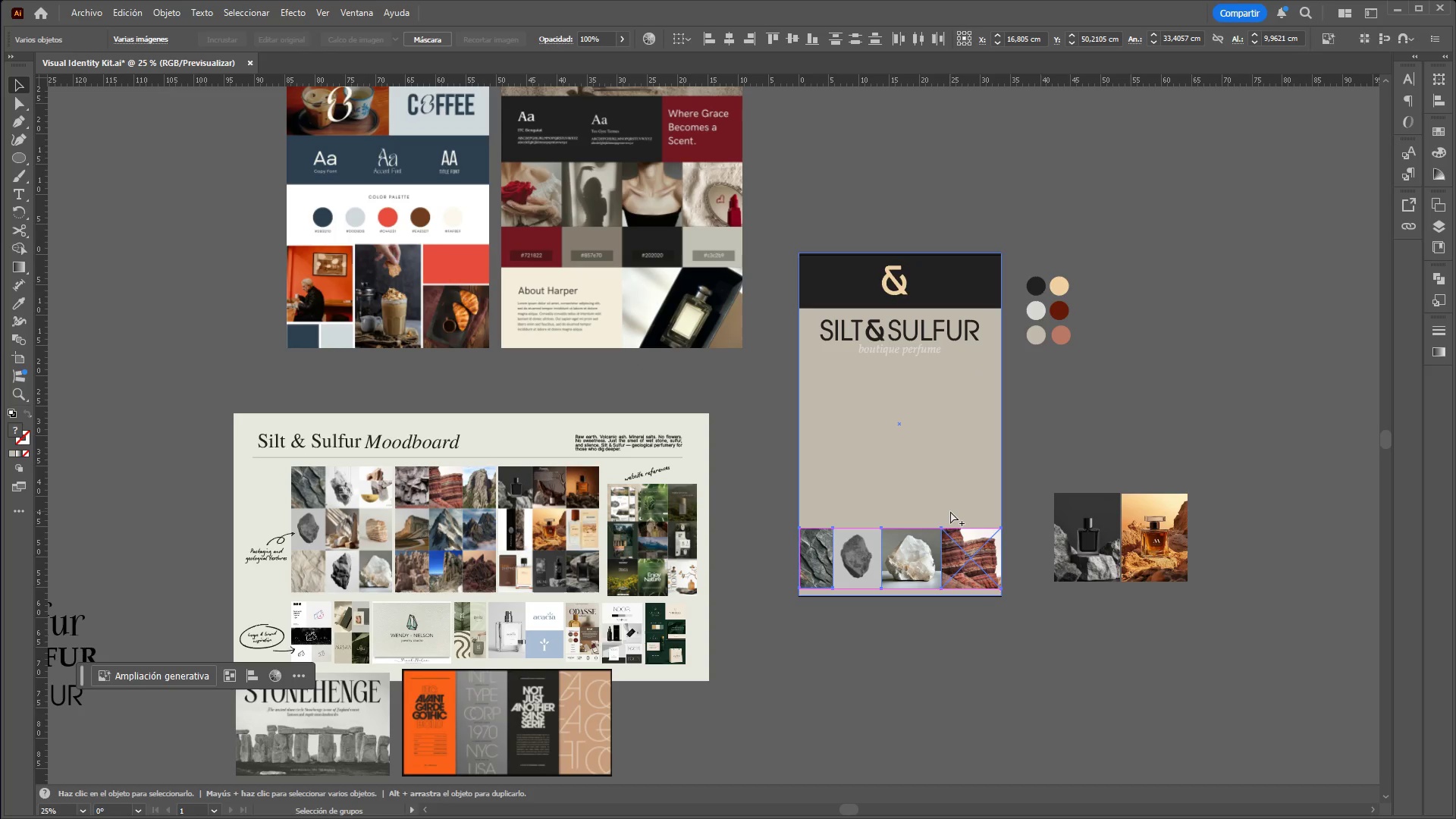 
scroll: coordinate [979, 535], scroll_direction: none, amount: 0.0
 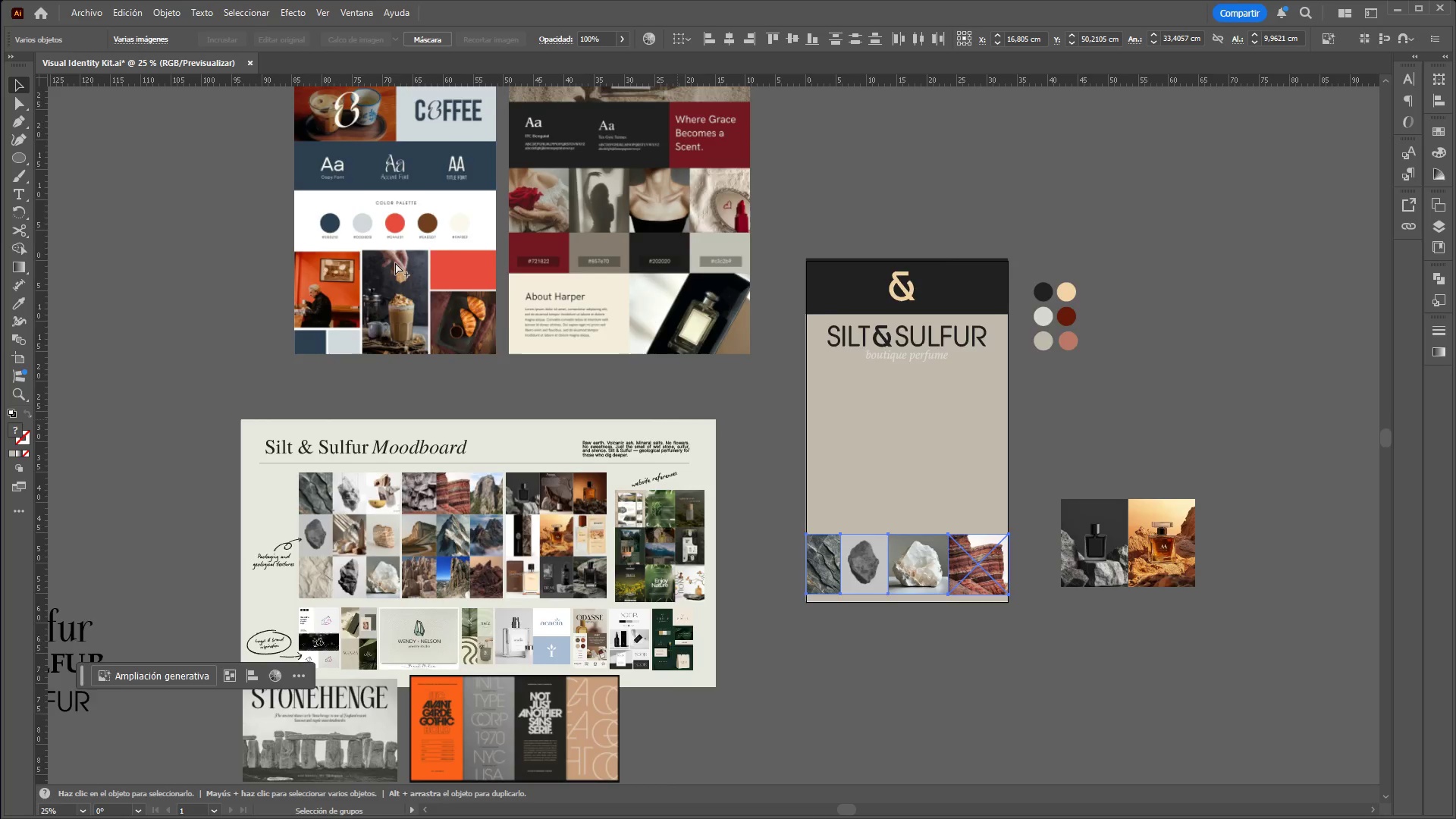 
hold_key(key=AltLeft, duration=1.5)
 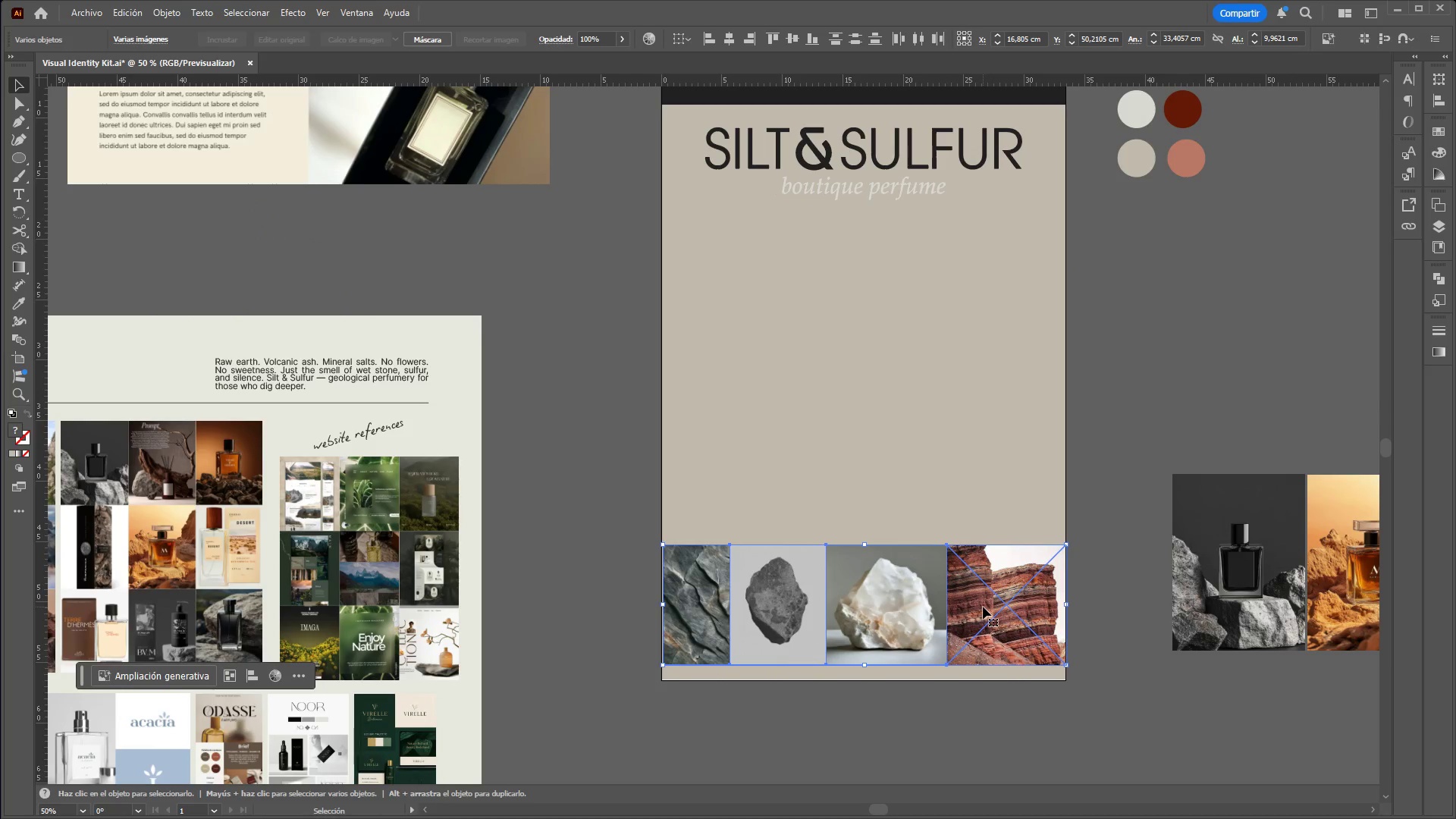 
scroll: coordinate [290, 228], scroll_direction: up, amount: 2.0
 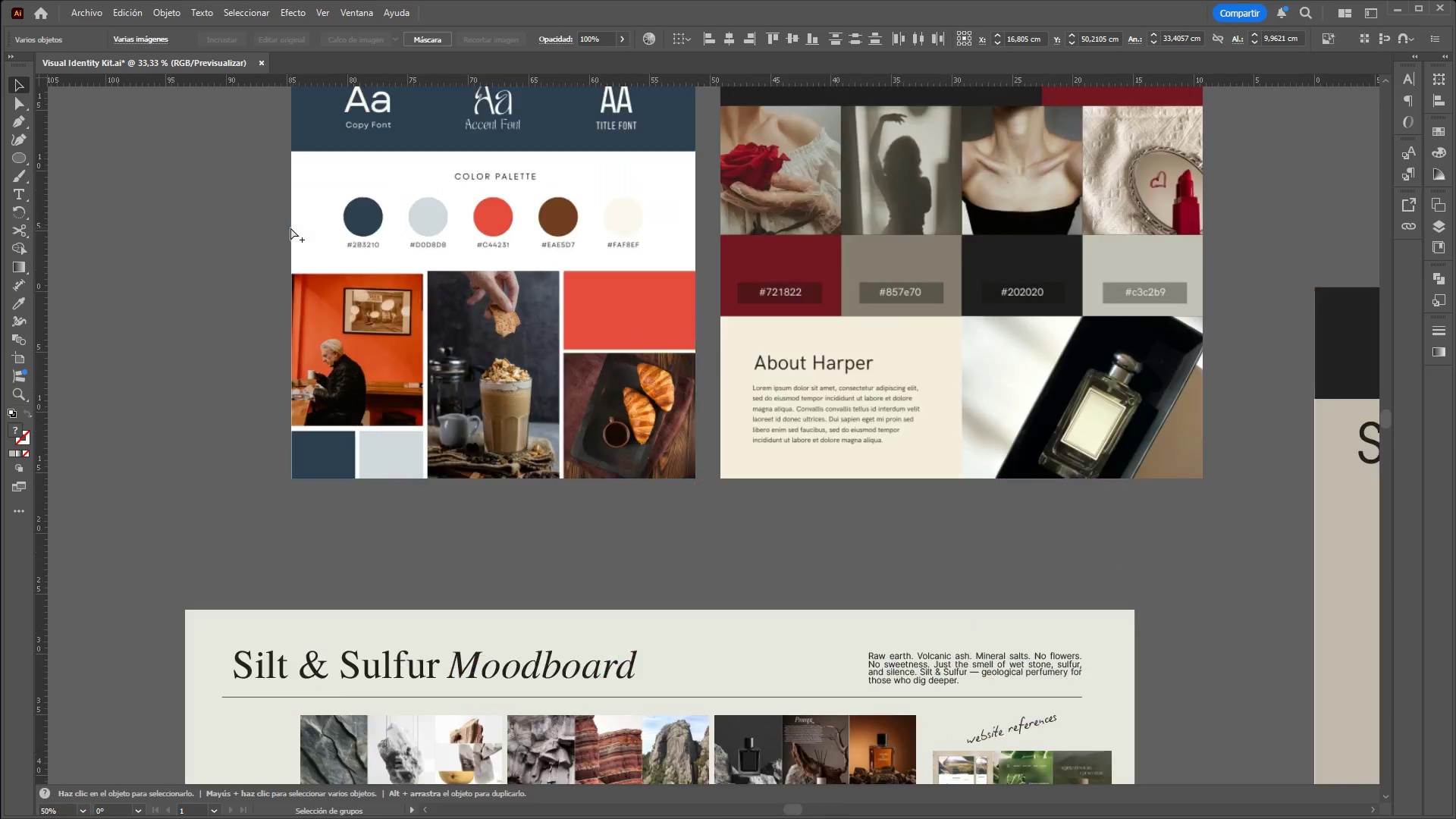 
scroll: coordinate [332, 299], scroll_direction: down, amount: 2.0
 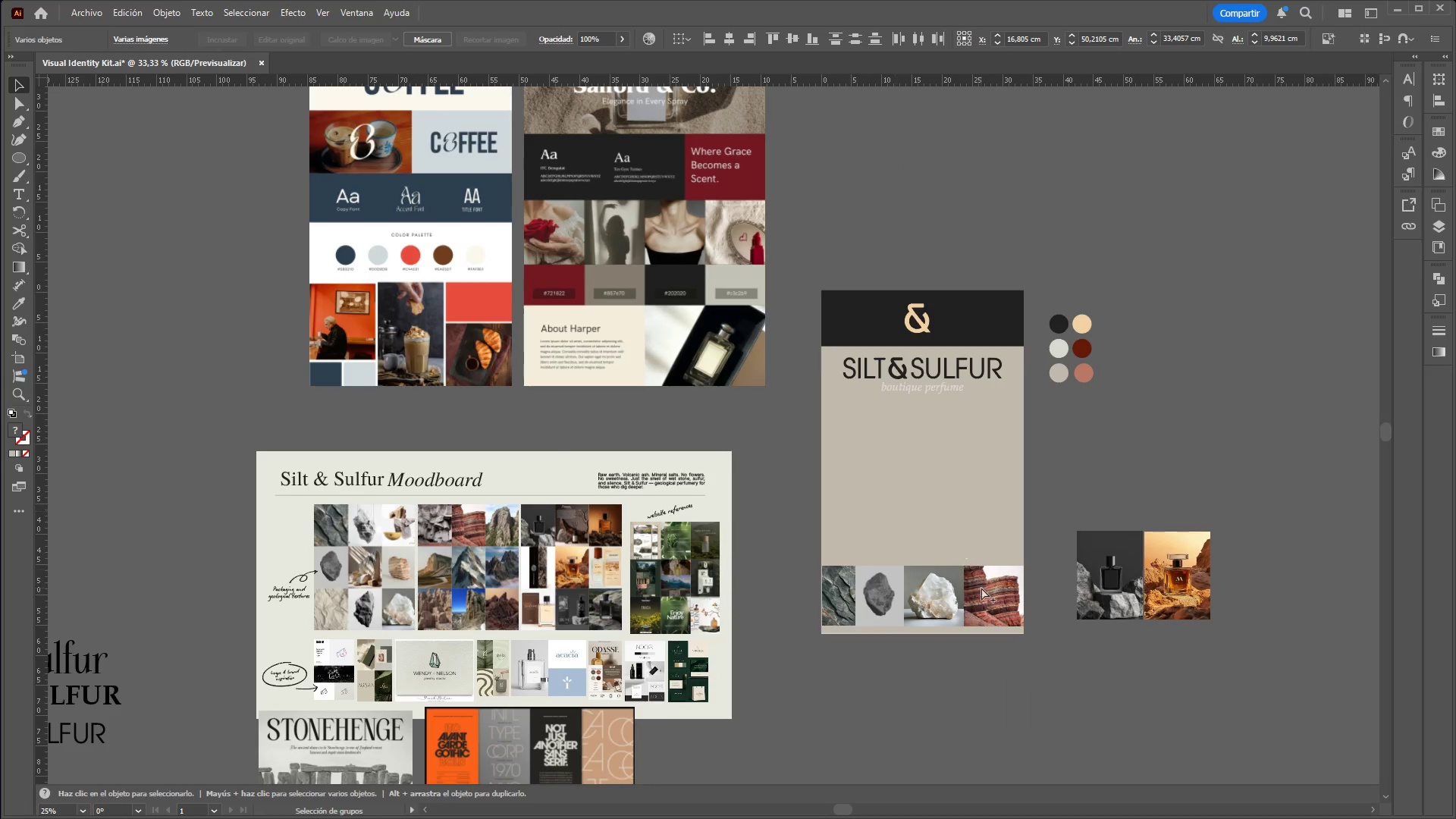 
key(Alt+Control+AltLeft)
 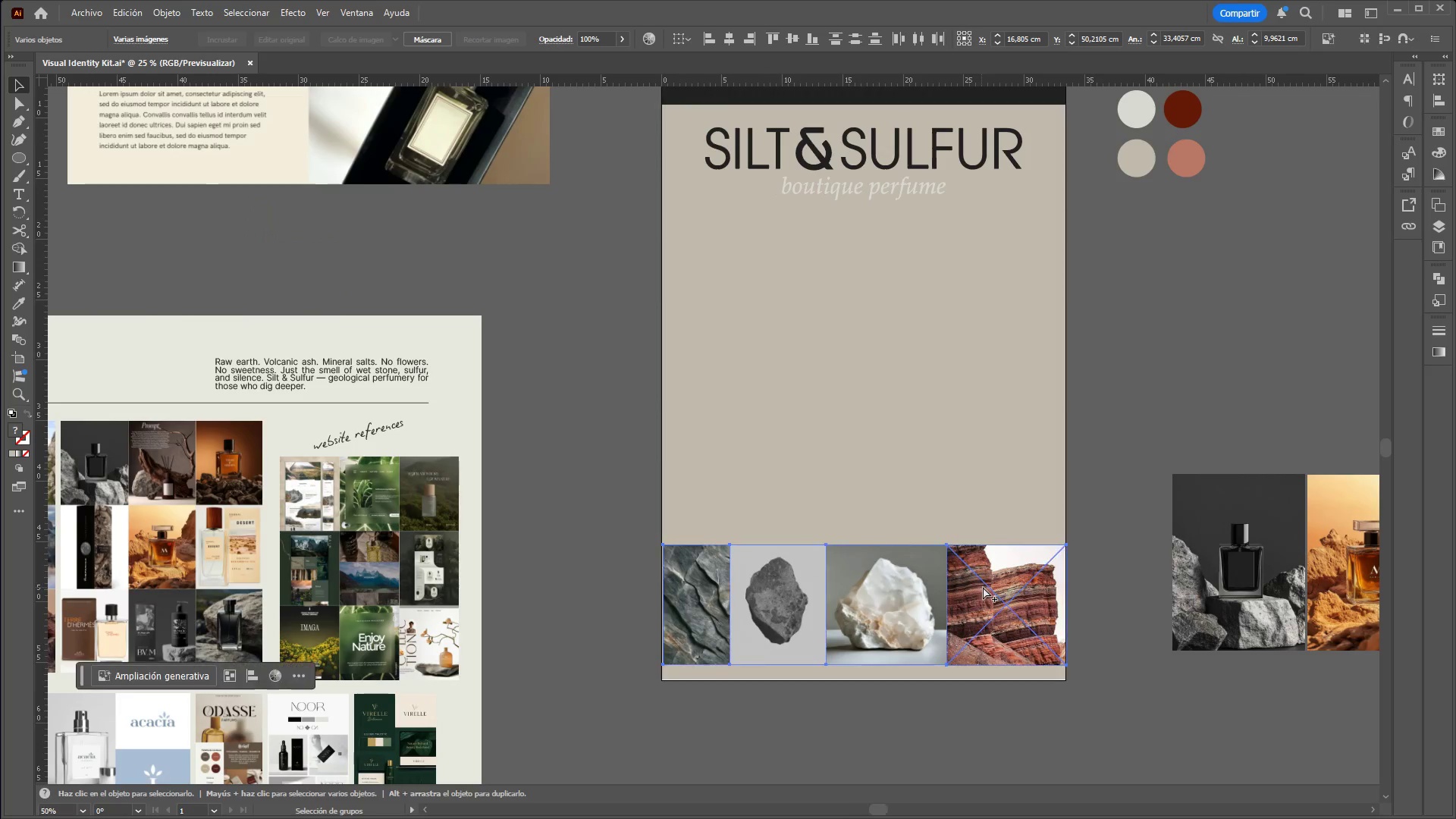 
key(Alt+Control+AltLeft)
 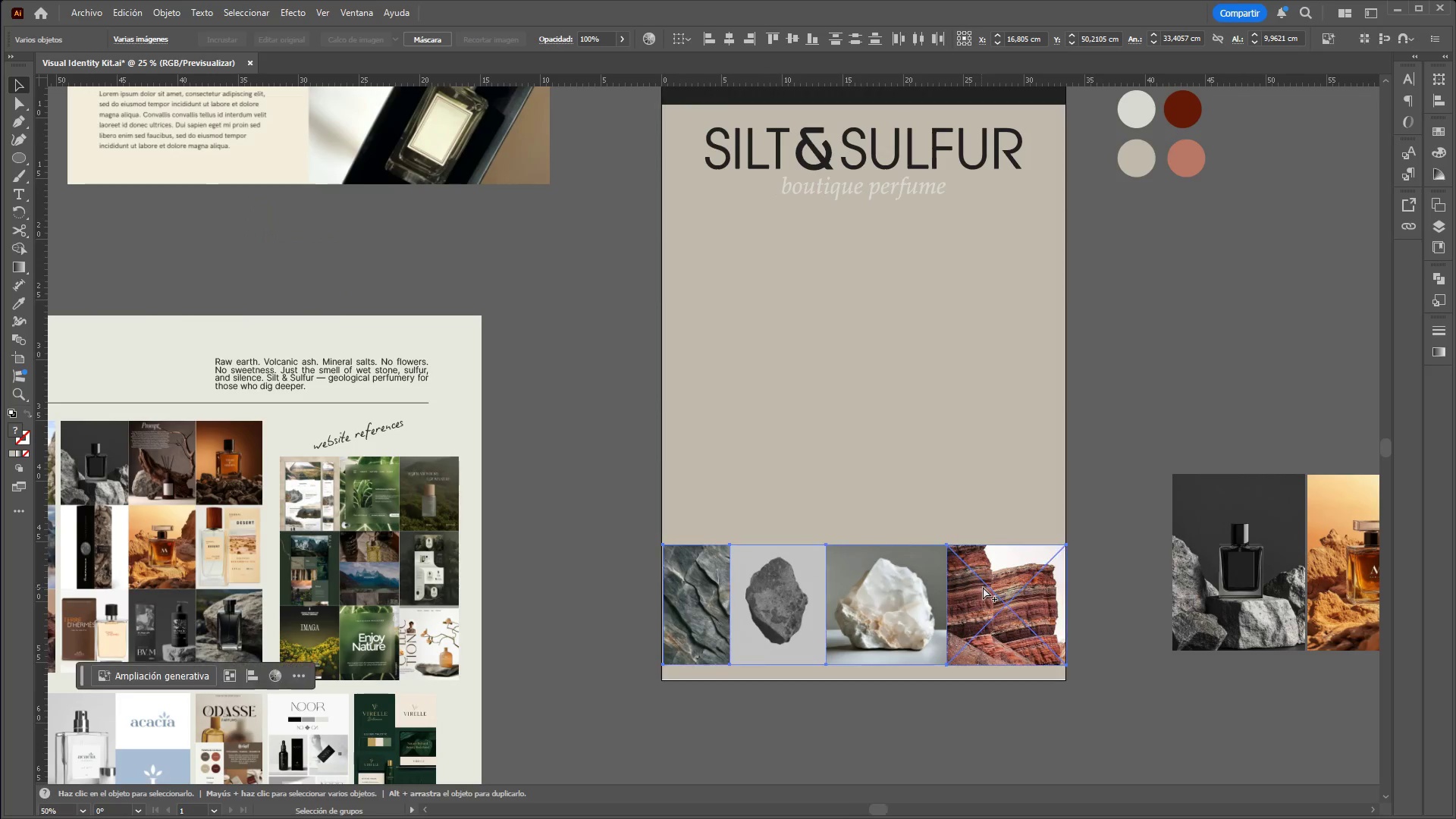 
key(Alt+Control+AltLeft)
 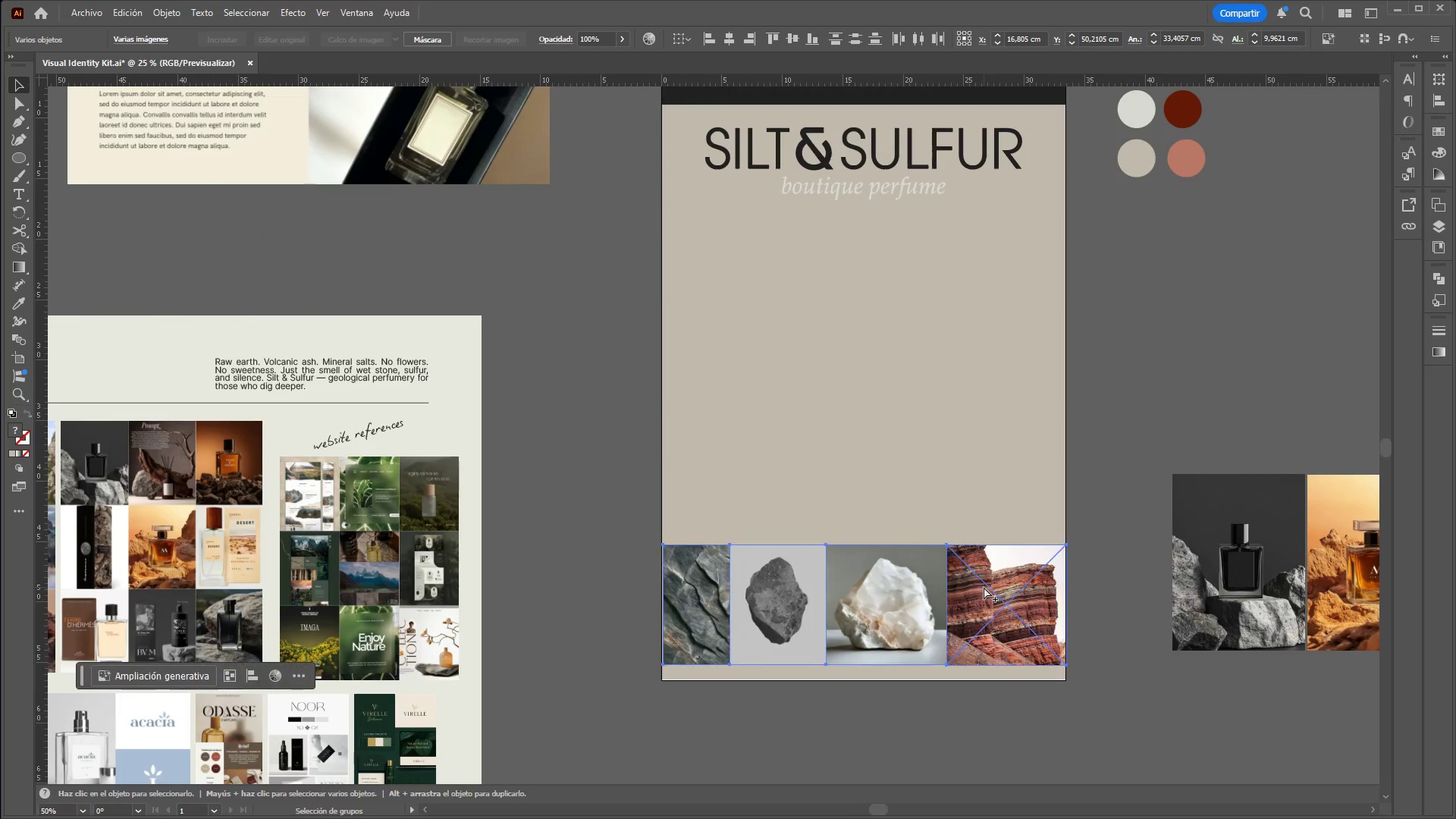 
key(Alt+Control+AltLeft)
 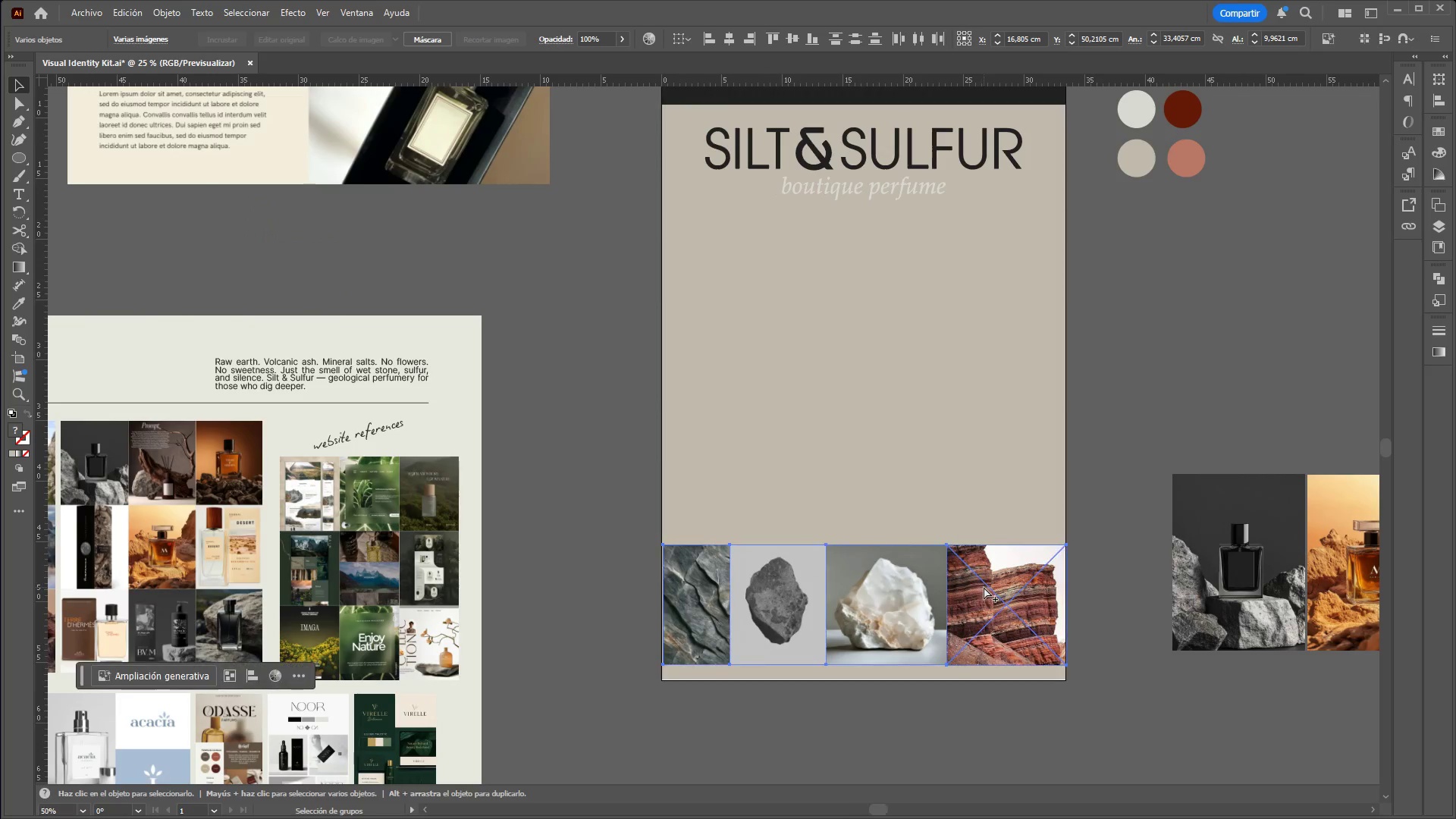 
key(Alt+Control+AltLeft)
 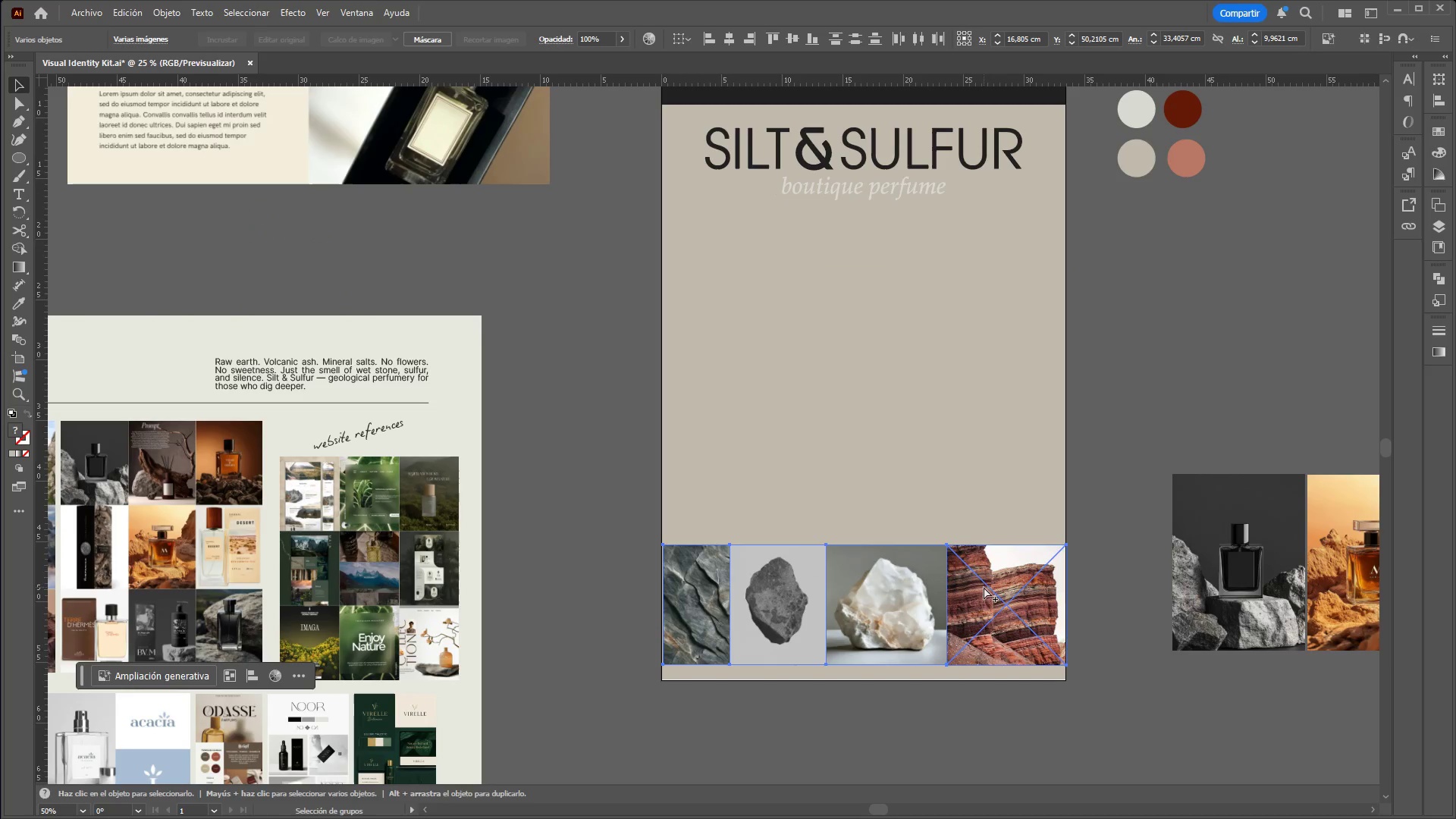 
key(Alt+Control+AltLeft)
 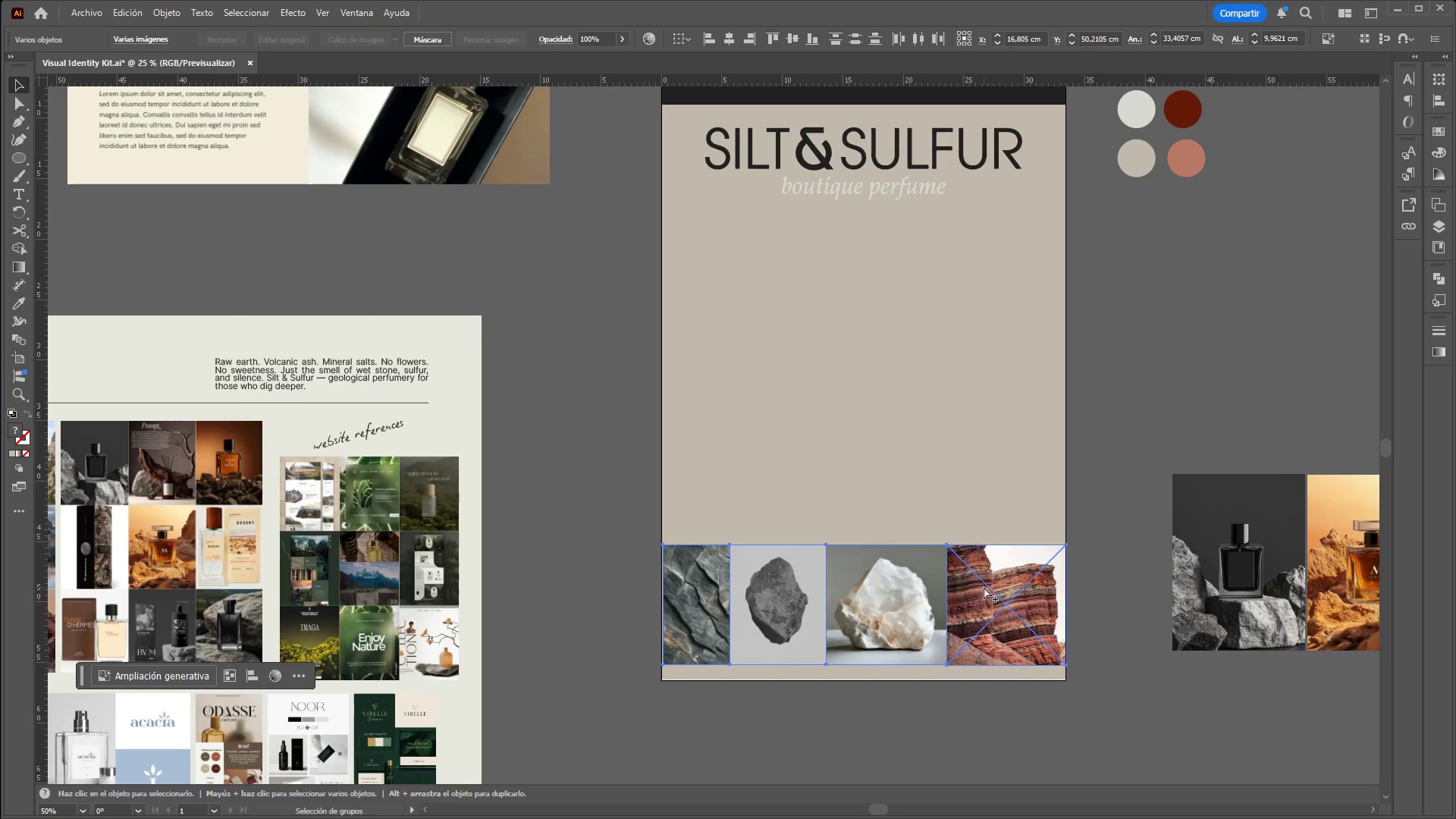 
key(Alt+Control+AltLeft)
 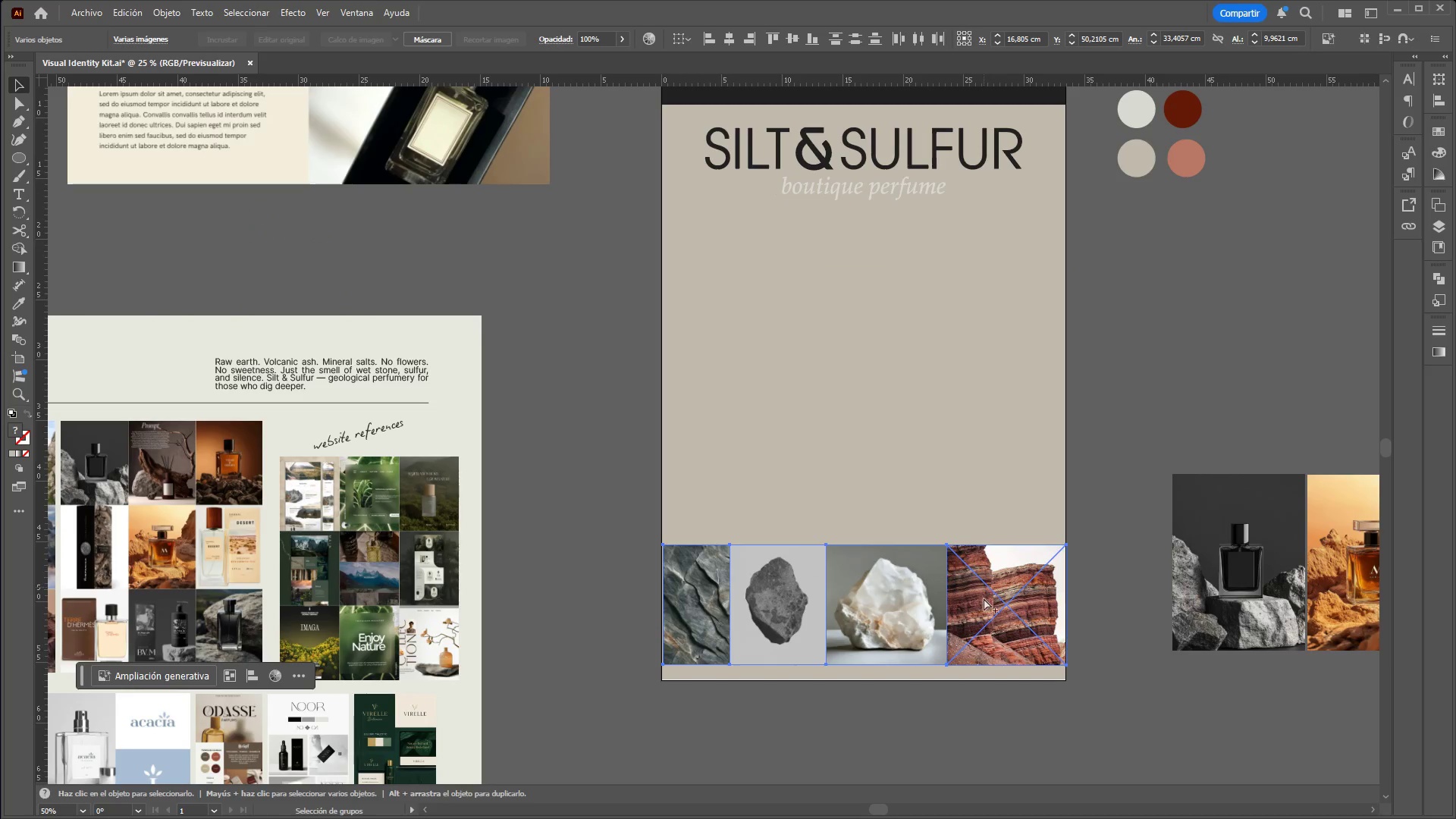 
key(Alt+Control+AltLeft)
 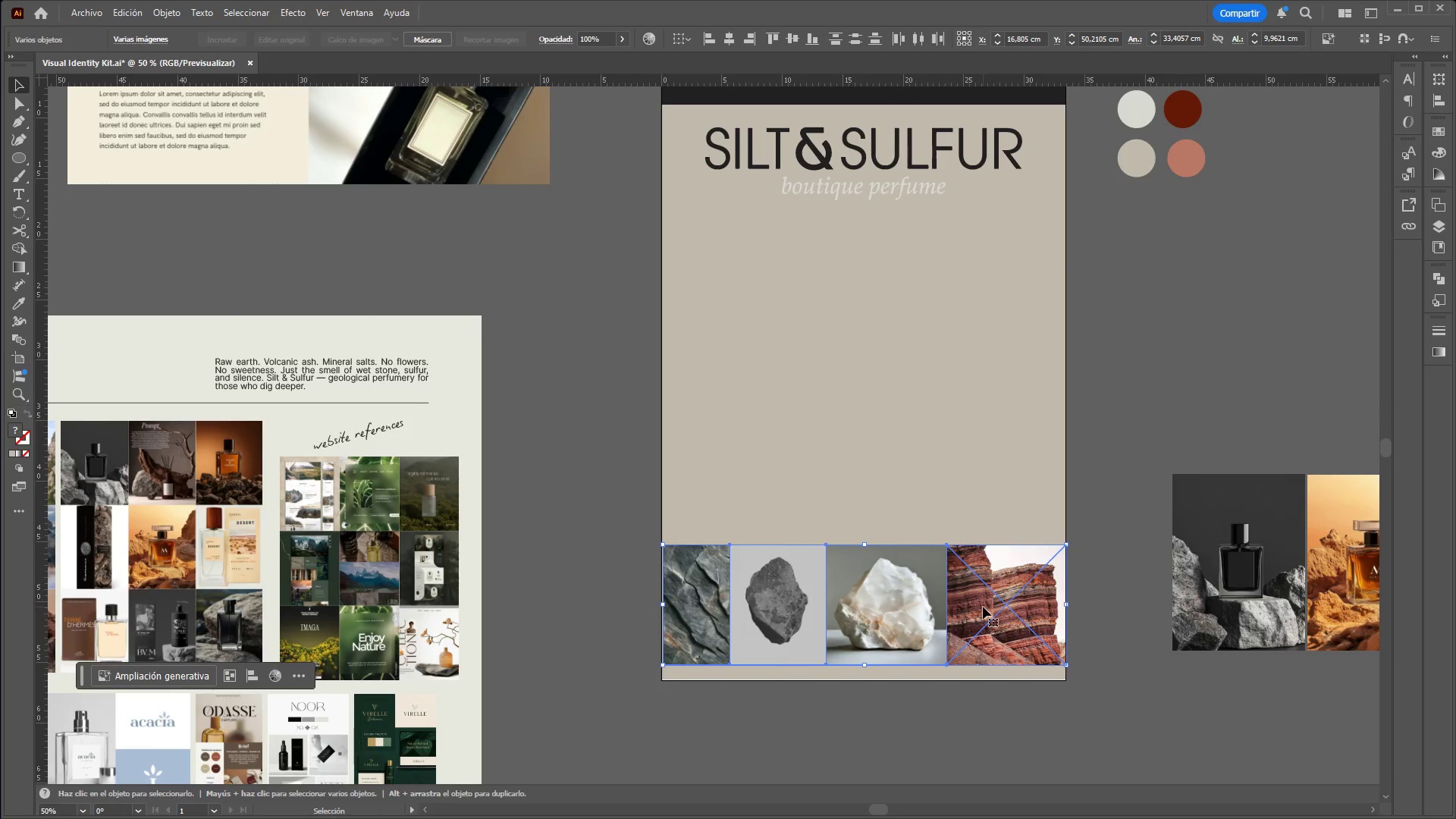 
scroll: coordinate [981, 588], scroll_direction: up, amount: 2.0
 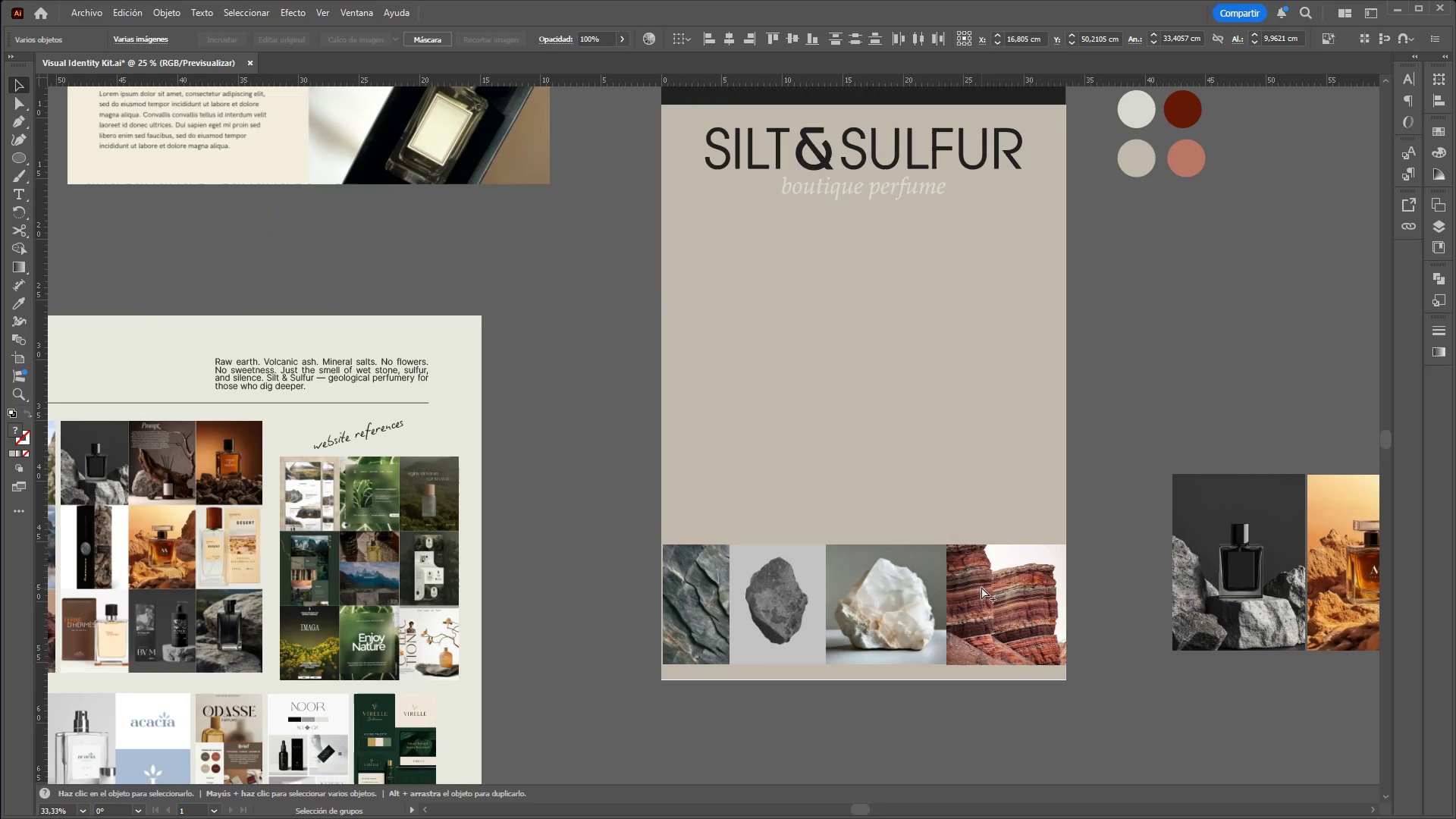 
left_click_drag(start_coordinate=[983, 607], to_coordinate=[982, 619])
 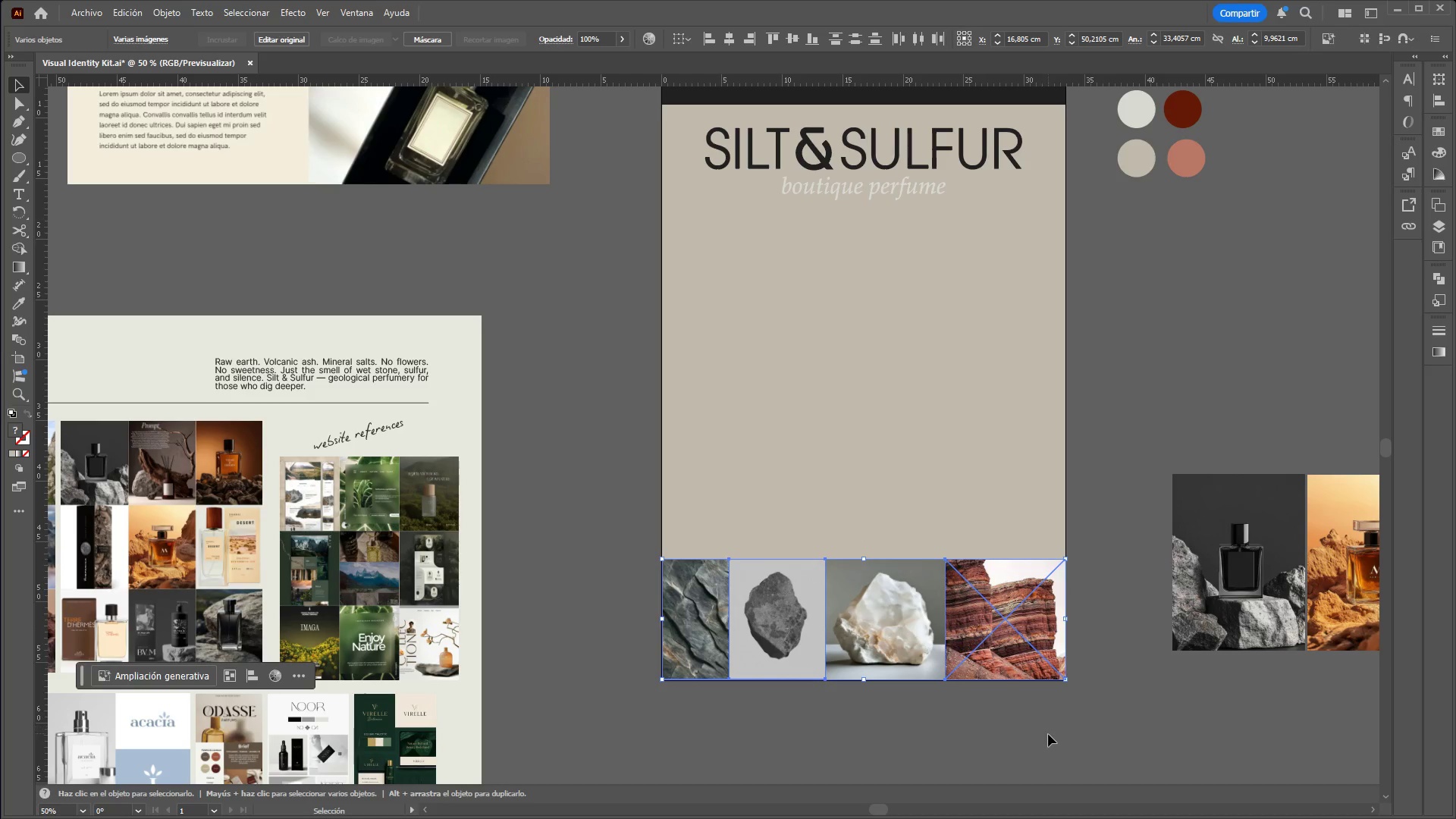 
left_click([1048, 734])
 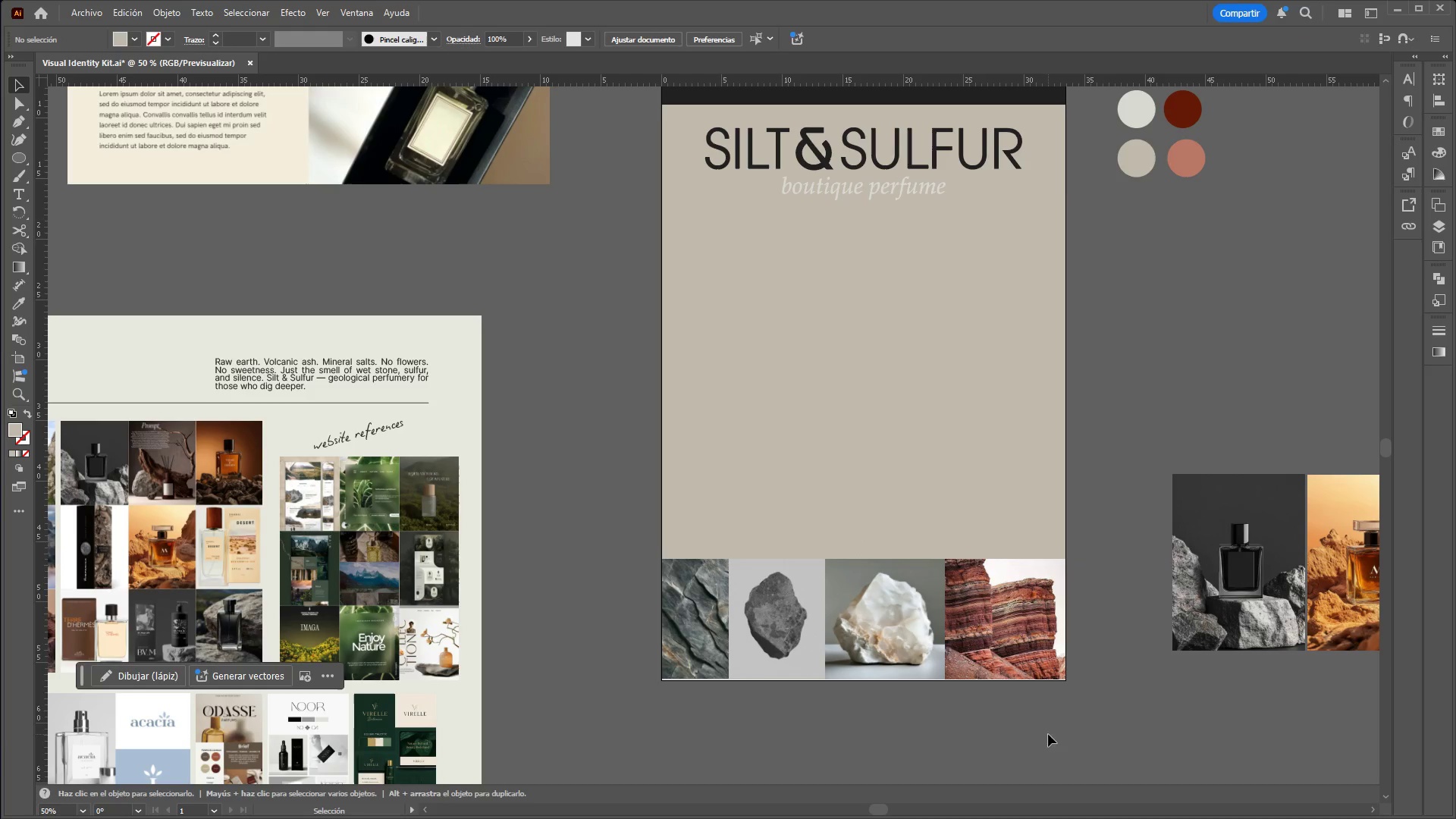 
hold_key(key=ControlLeft, duration=1.78)
hold_key(key=AltLeft, duration=1.53)
scroll: coordinate [1061, 700], scroll_direction: down, amount: 3.0
 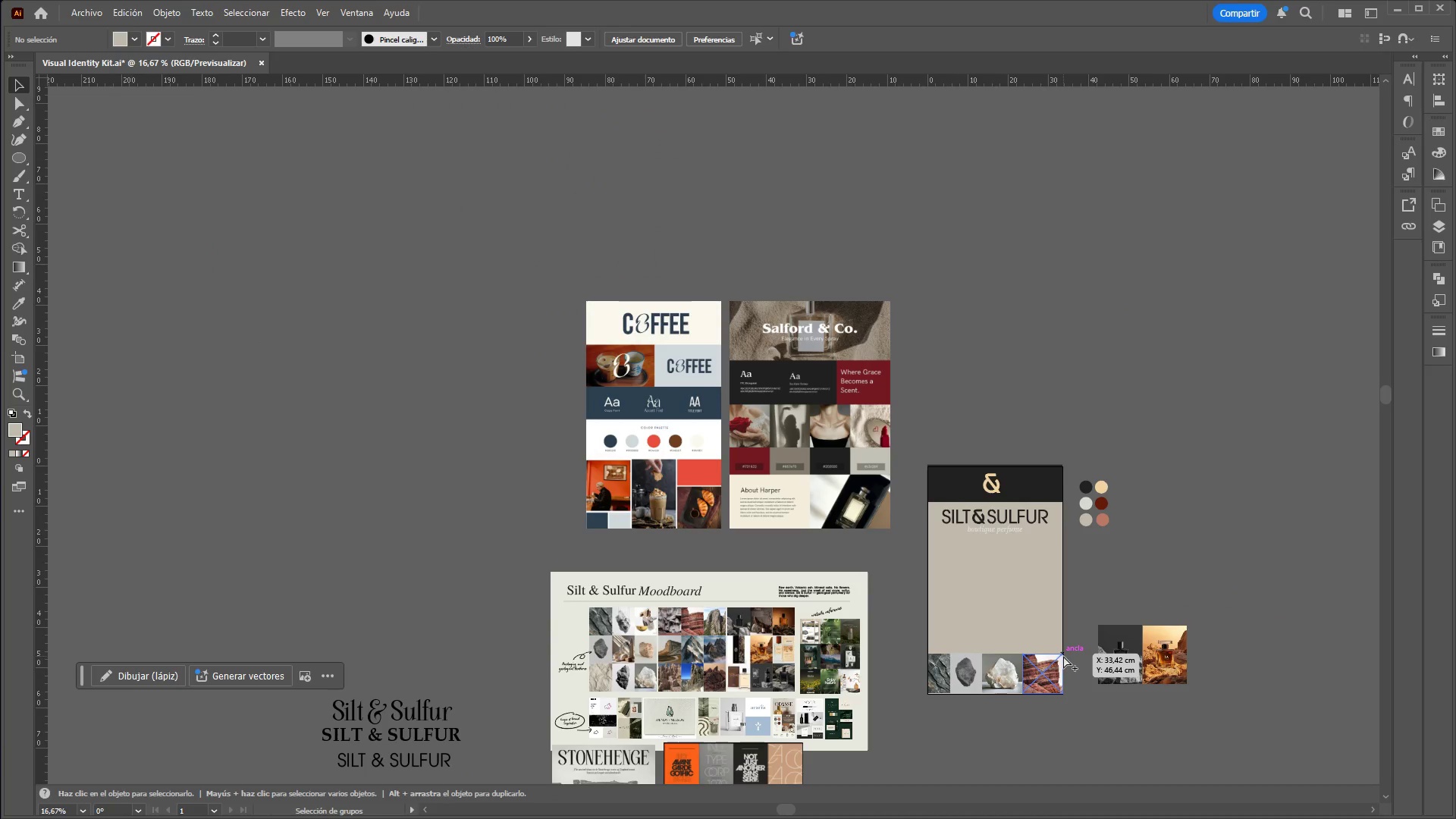 
key(Alt+Control+AltLeft)
 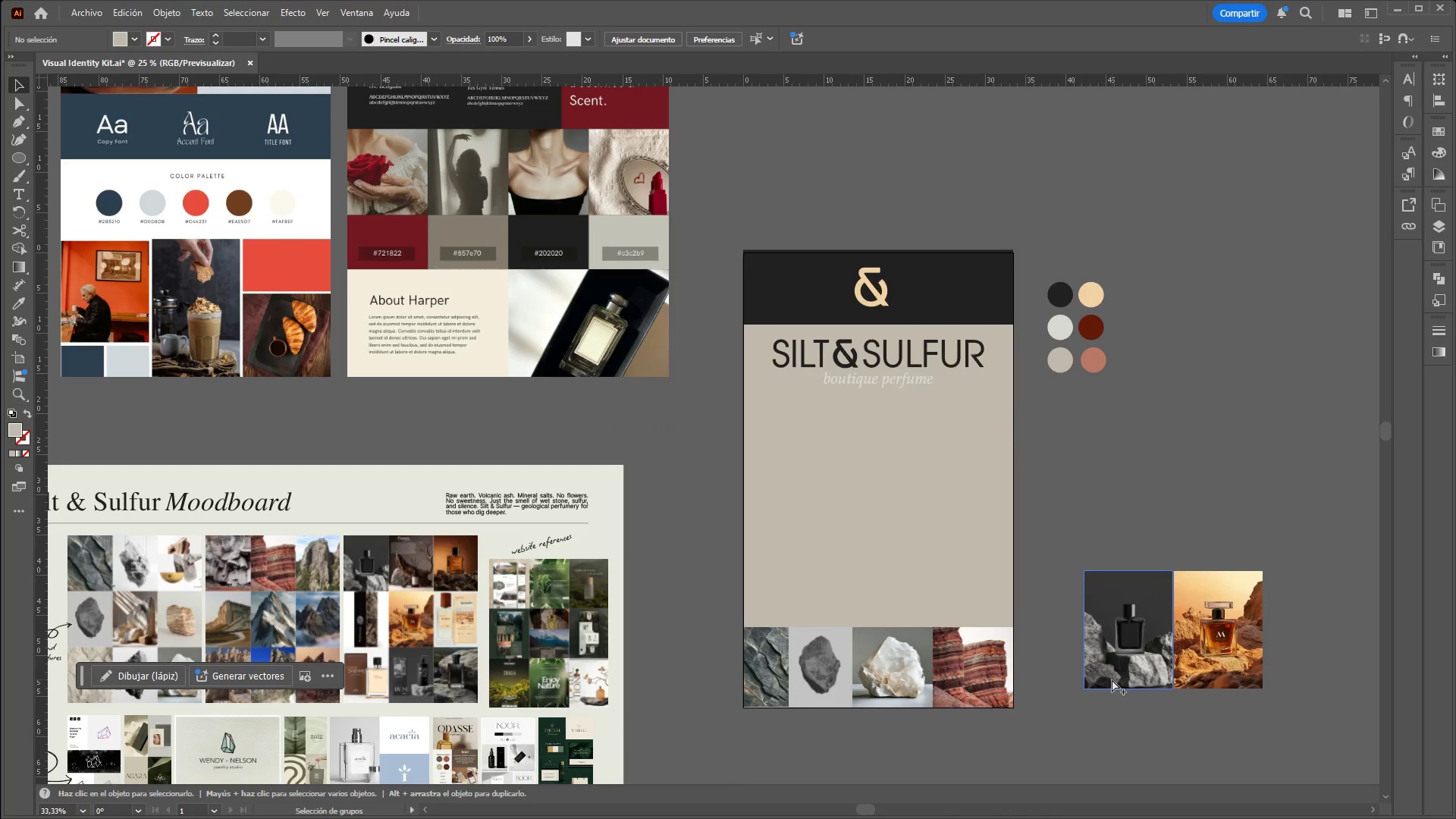 
key(Alt+Control+AltLeft)
 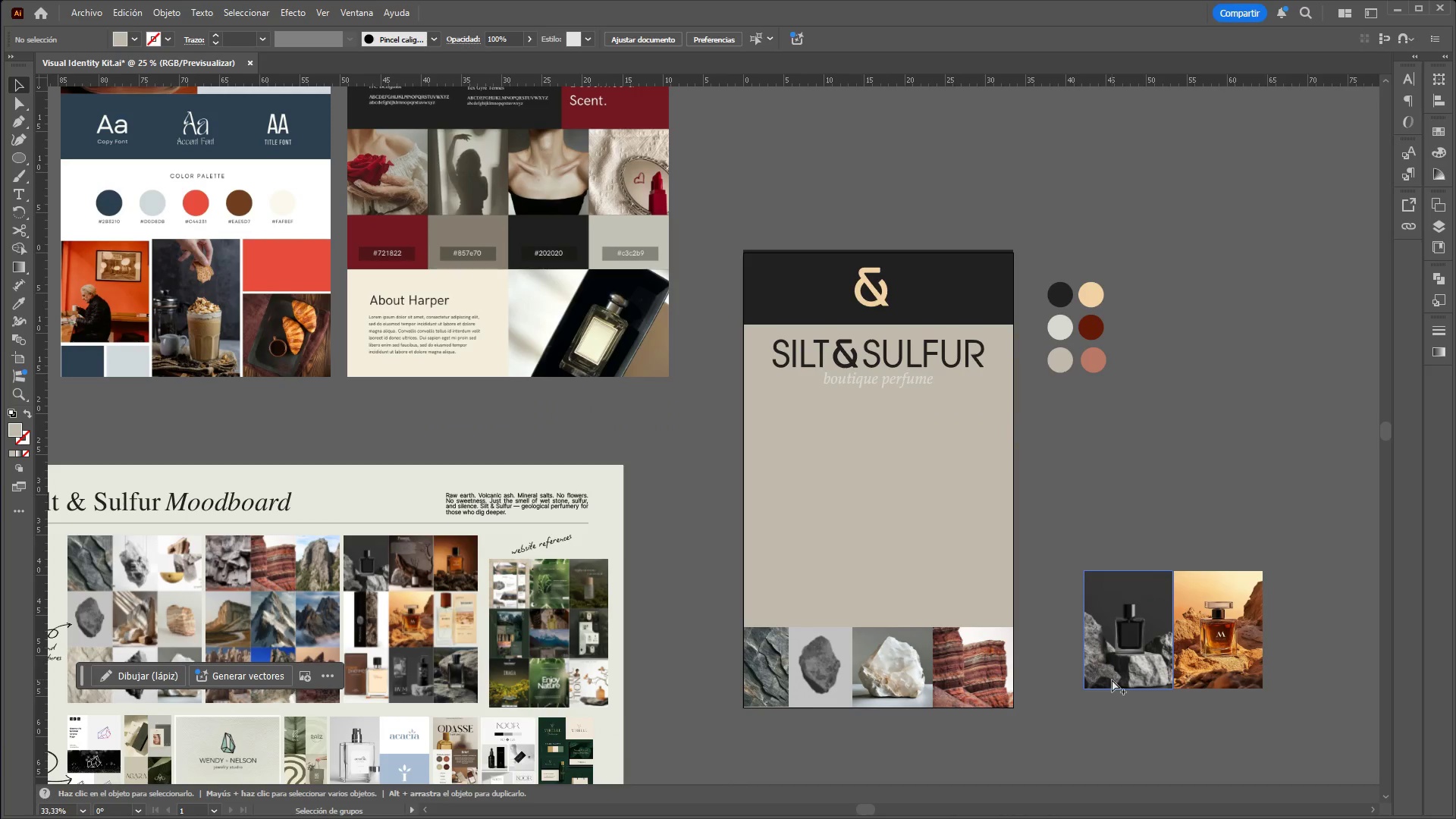 
key(Alt+Control+AltLeft)
 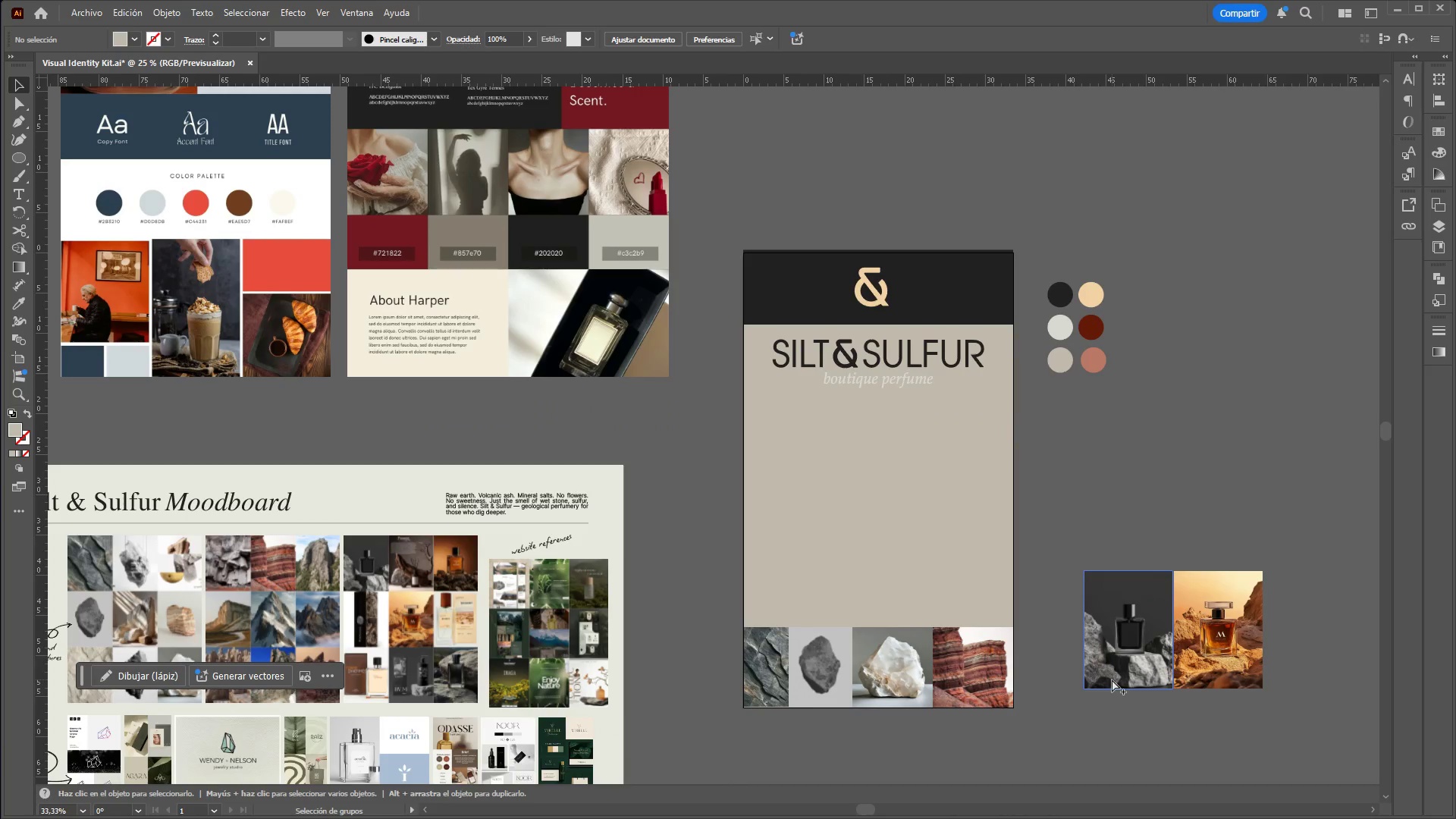 
key(Alt+Control+AltLeft)
 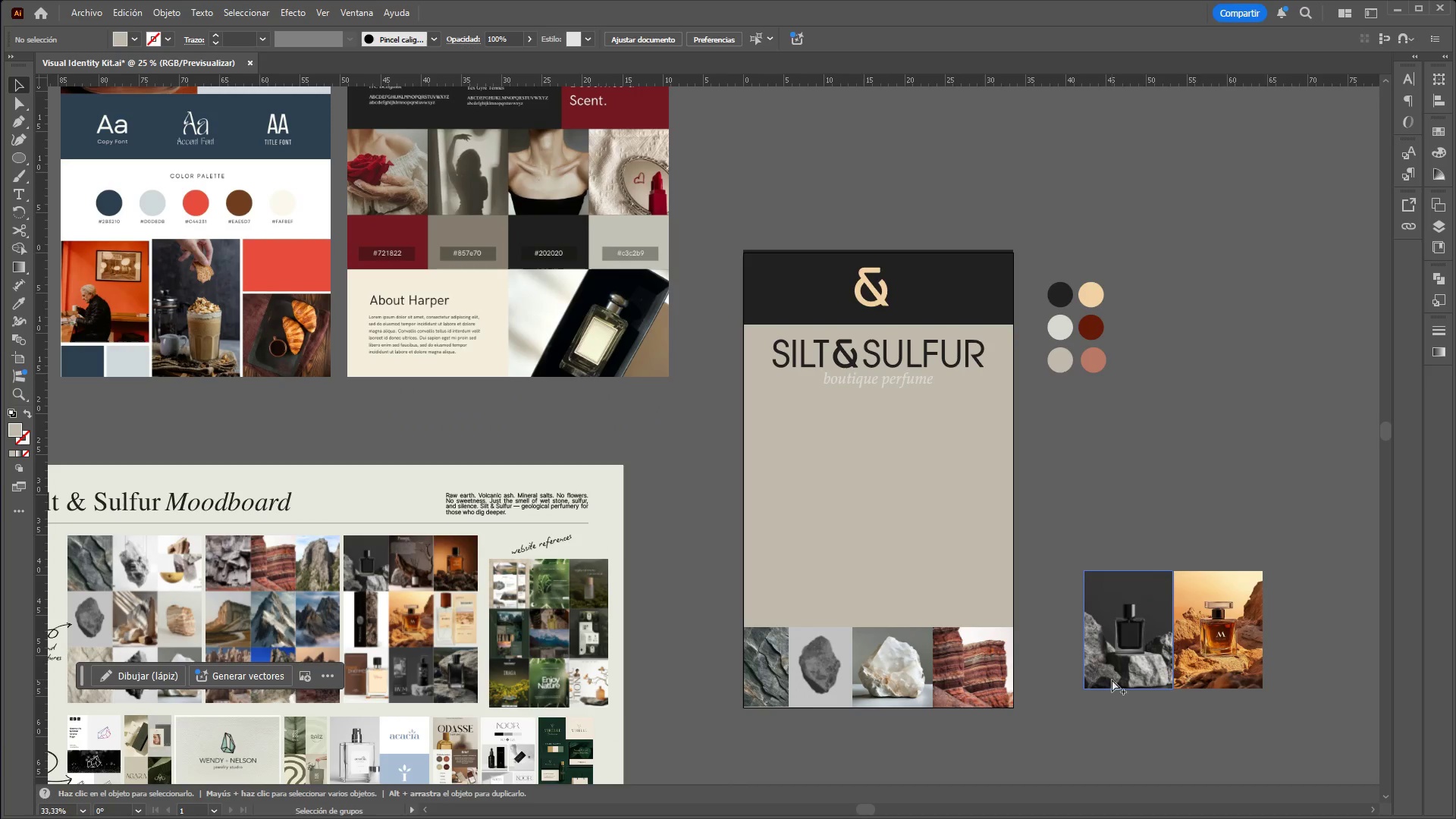 
key(Alt+Control+AltLeft)
 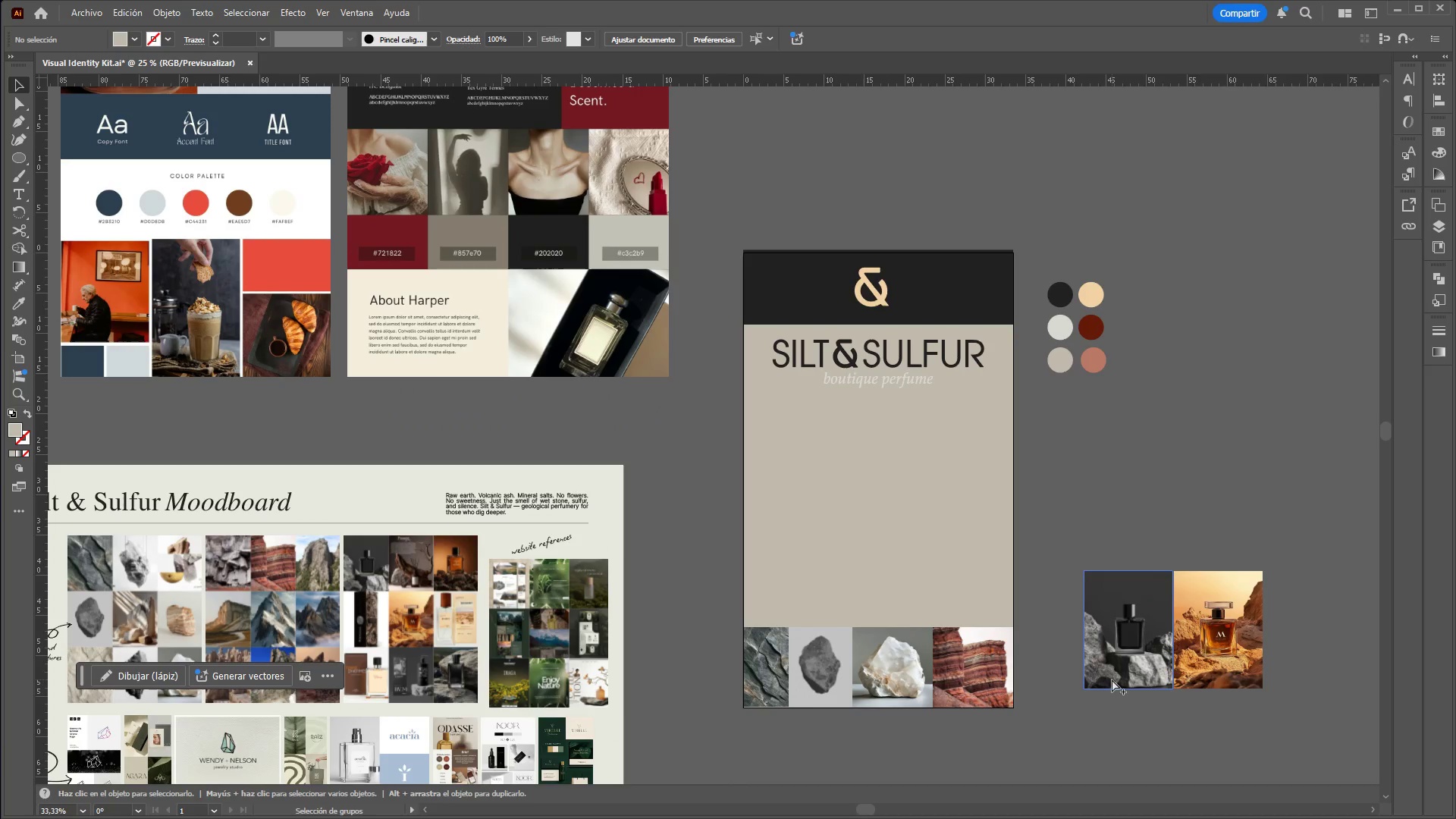 
key(Alt+Control+AltLeft)
 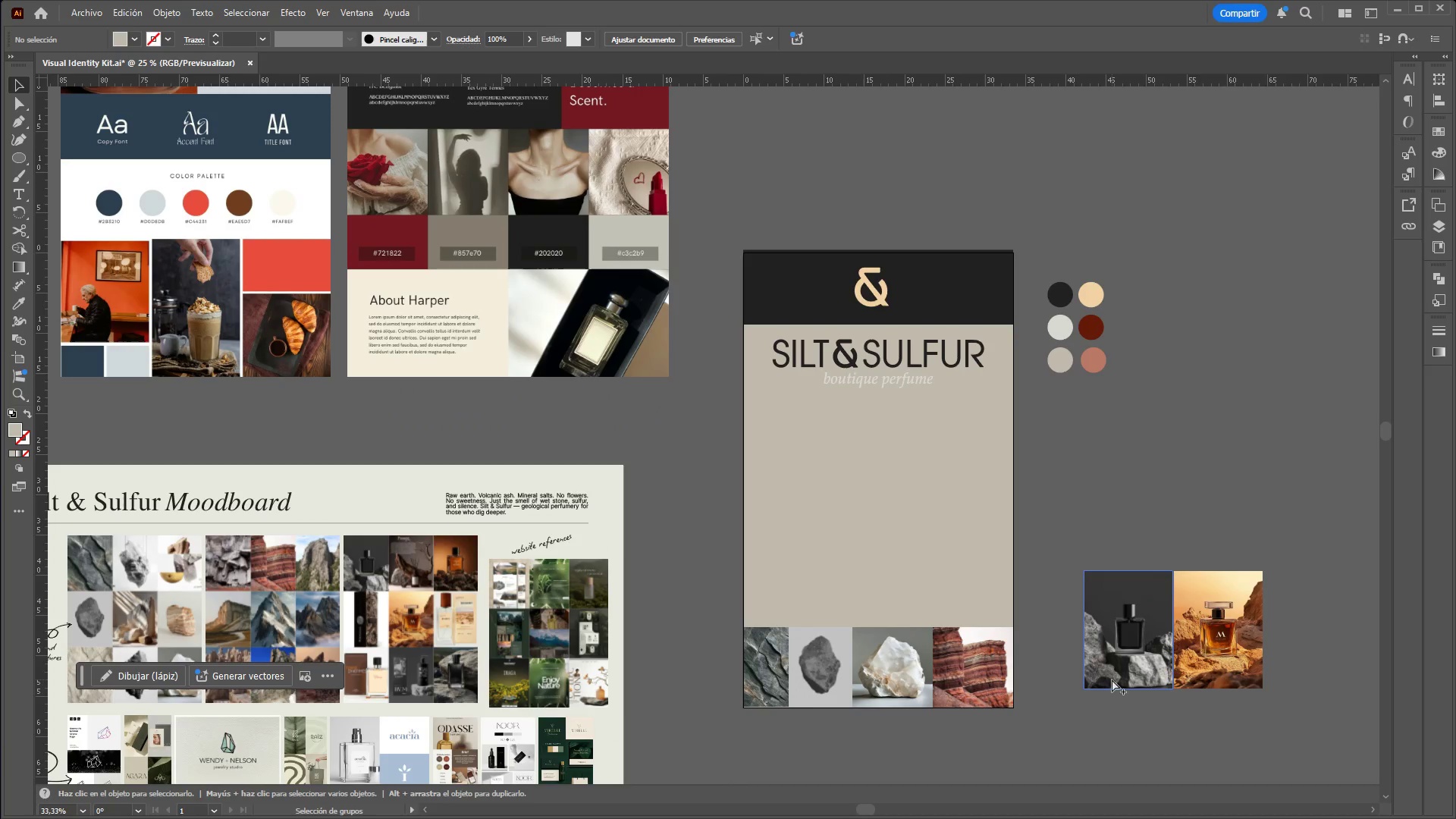 
key(Alt+Control+AltLeft)
 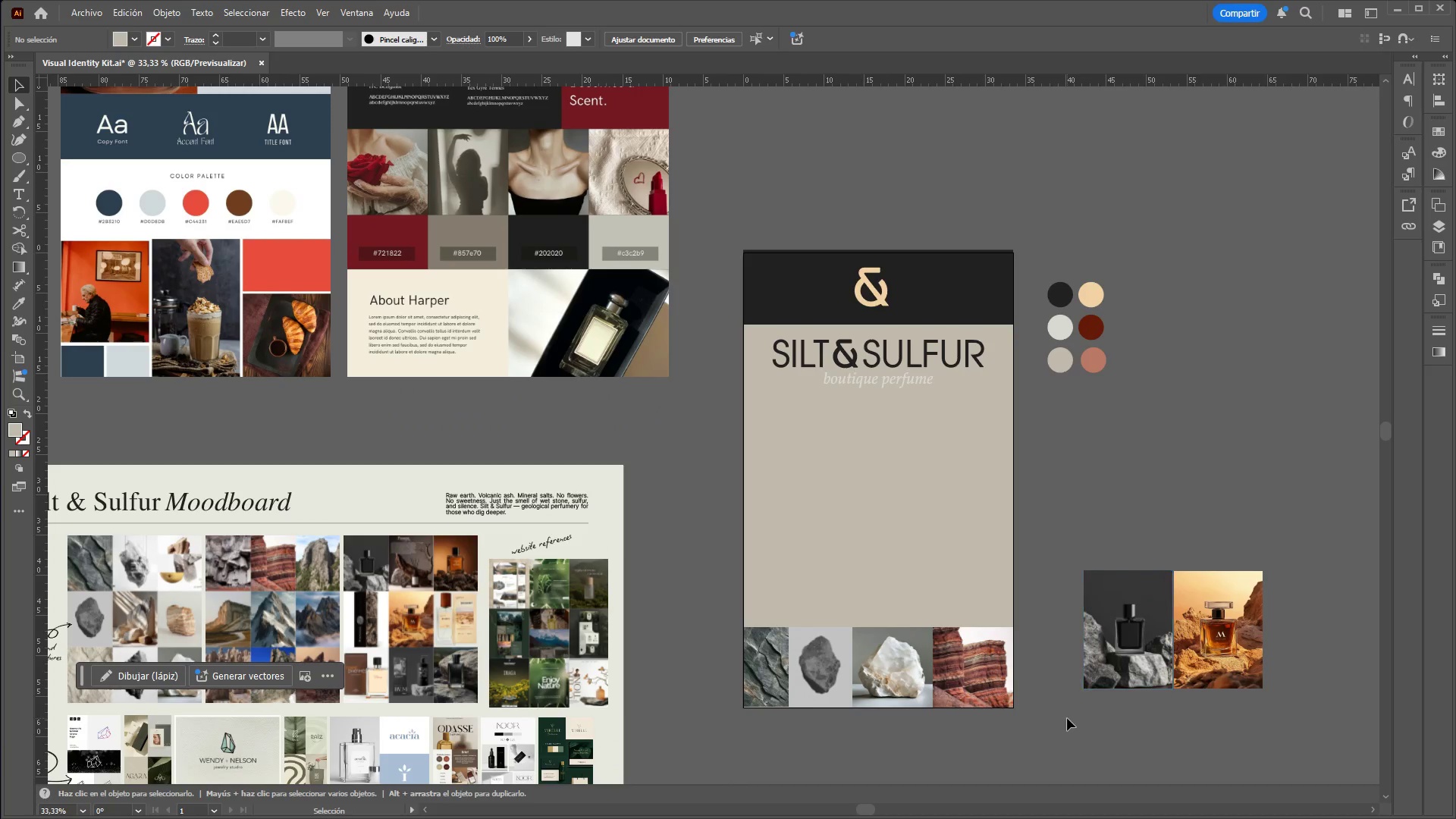 
scroll: coordinate [1112, 679], scroll_direction: up, amount: 2.0
 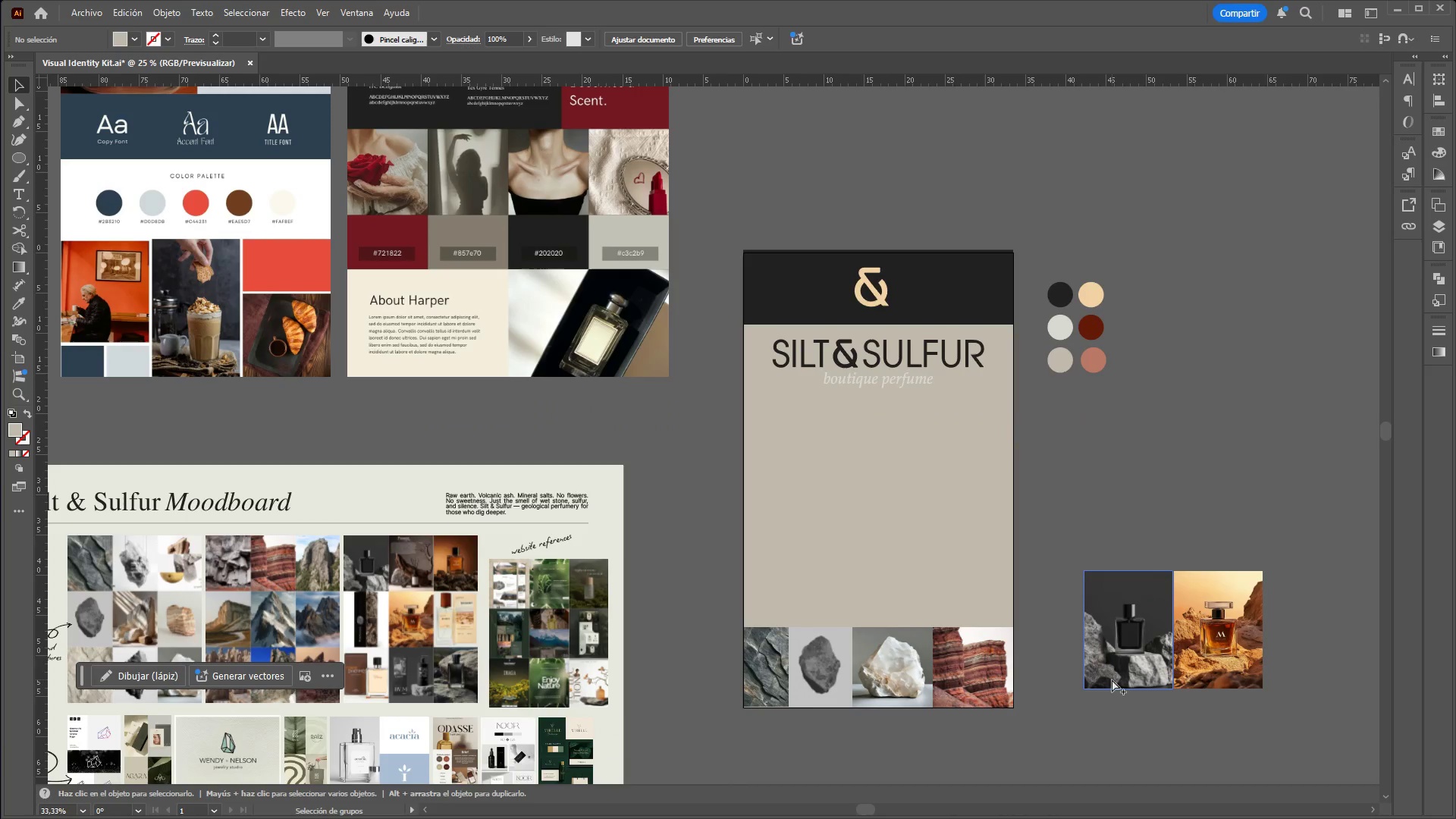 
hold_key(key=ControlLeft, duration=1.81)
hold_key(key=AltLeft, duration=1.5)
scroll: coordinate [1066, 708], scroll_direction: down, amount: 1.0
 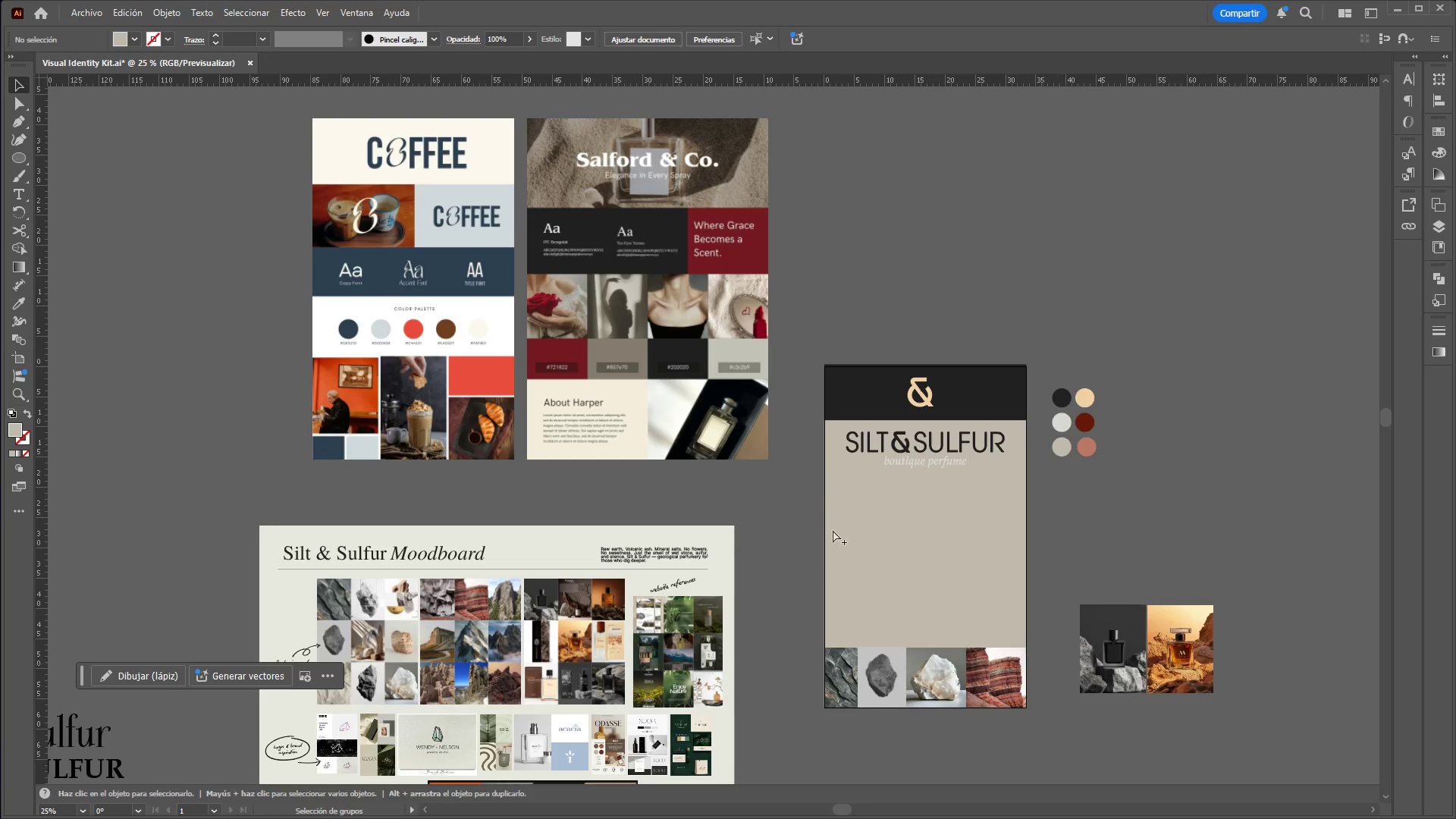 
hold_key(key=AltLeft, duration=0.31)
 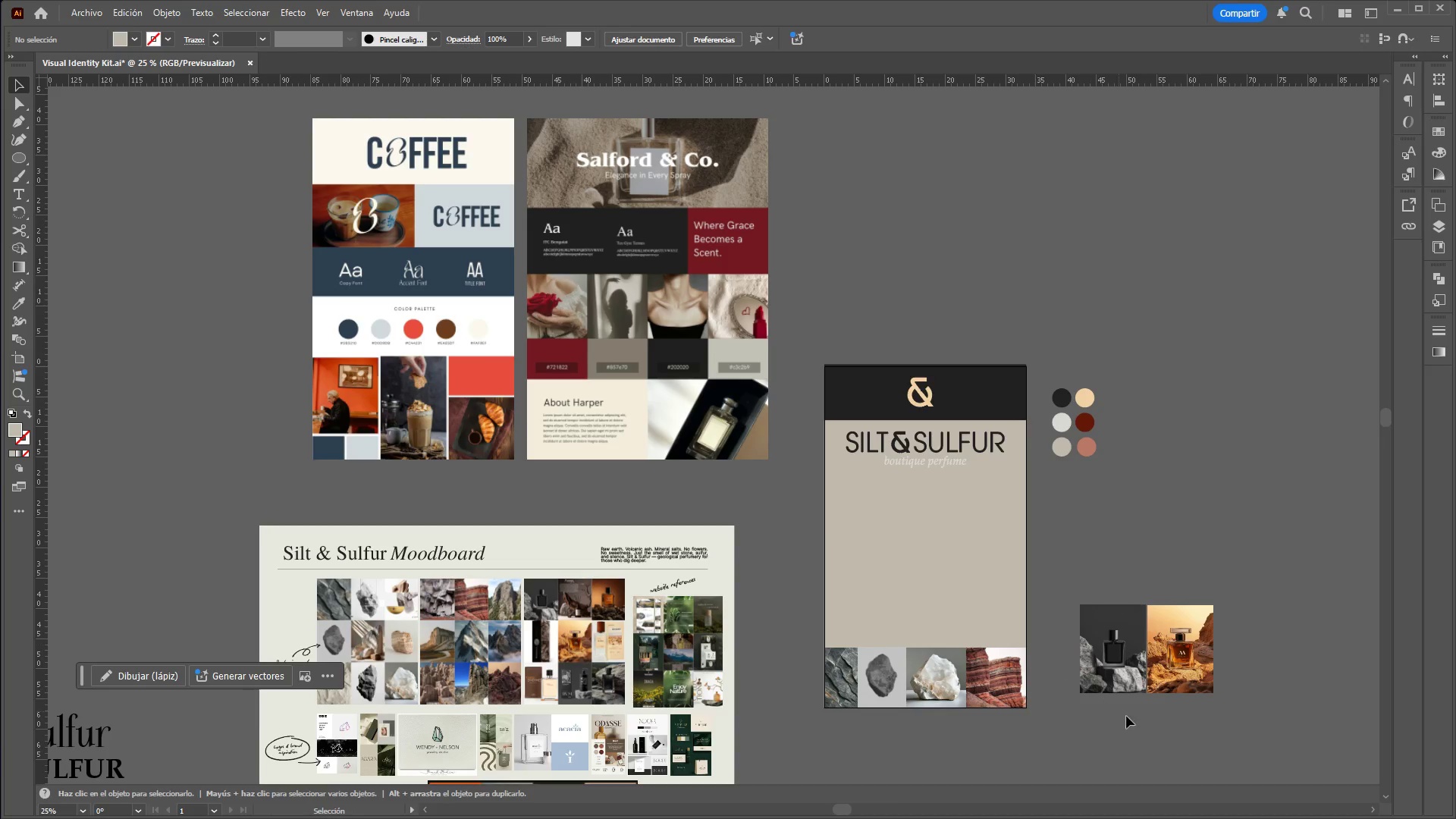 
scroll: coordinate [776, 501], scroll_direction: none, amount: 0.0
 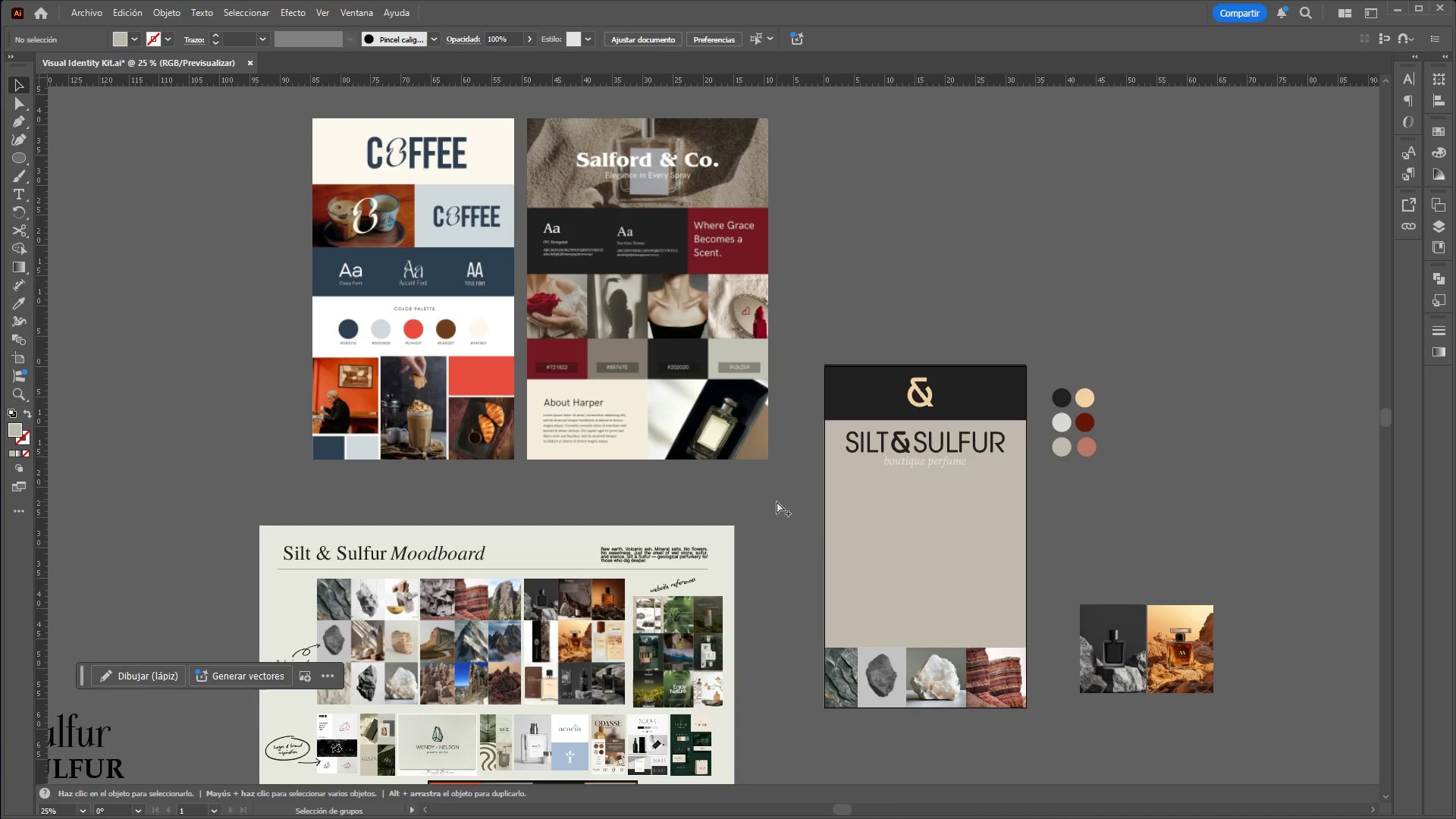 
hold_key(key=ControlLeft, duration=2.02)
 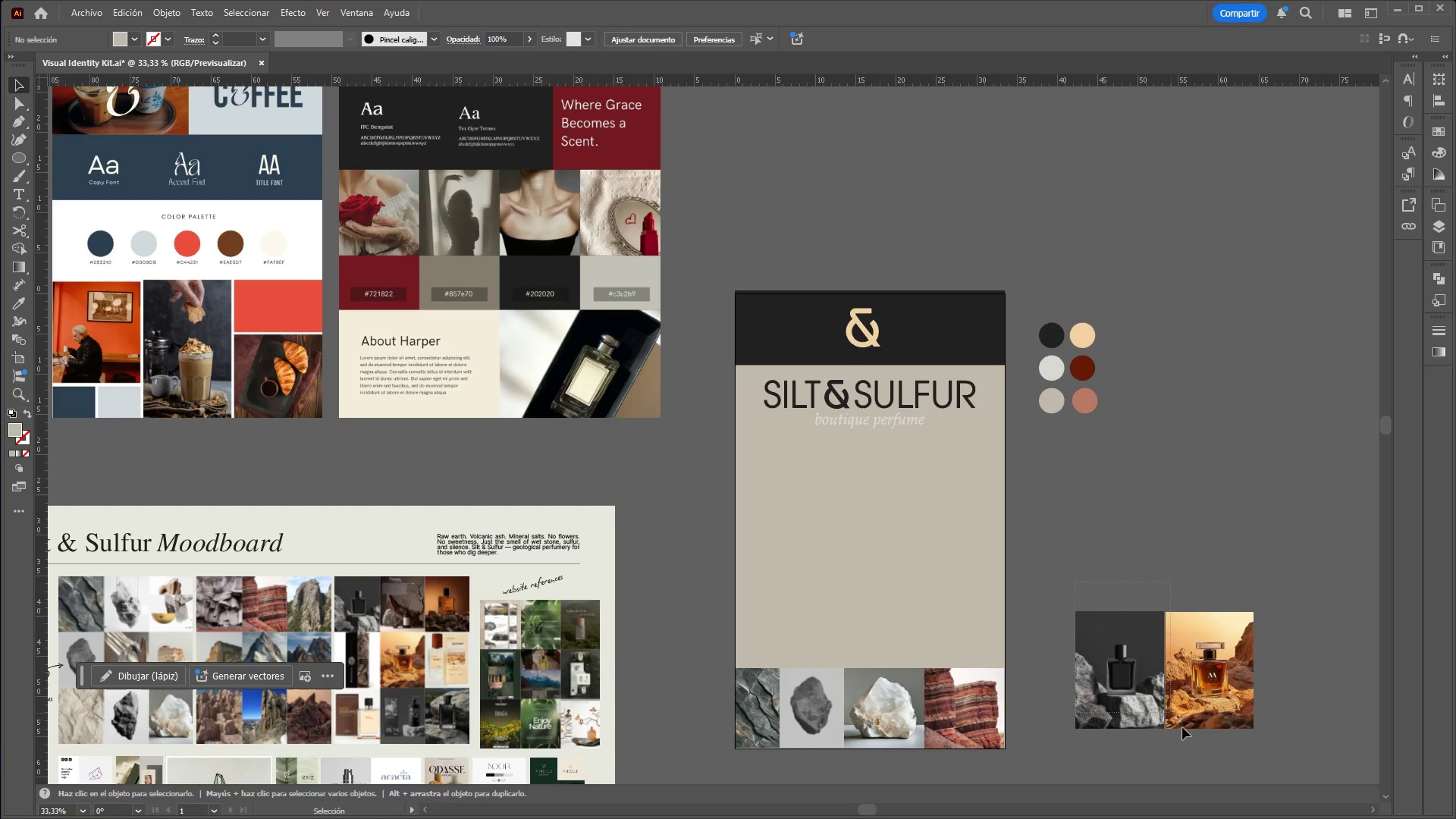 
hold_key(key=AltLeft, duration=1.53)
 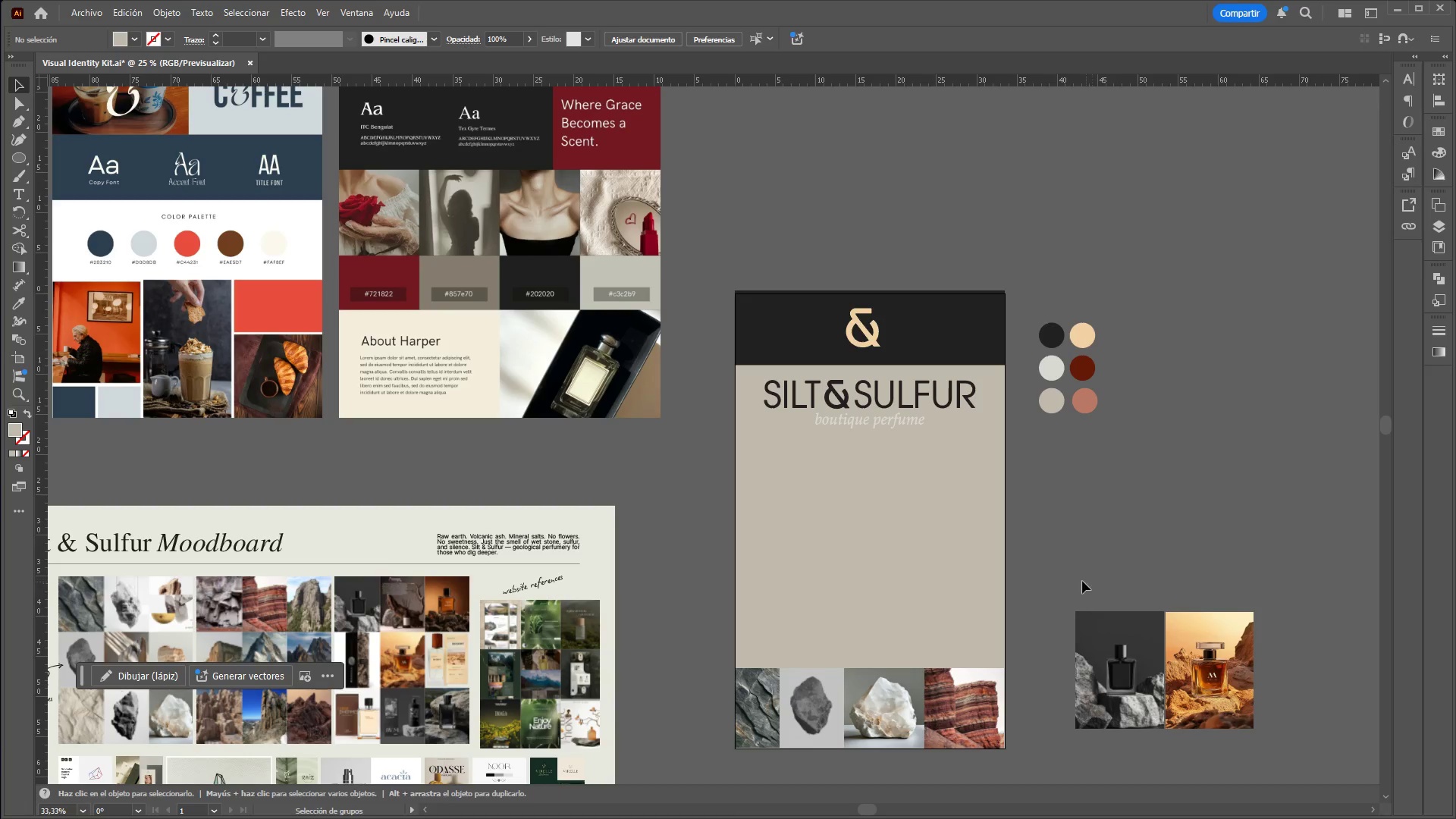 
hold_key(key=AltLeft, duration=0.48)
 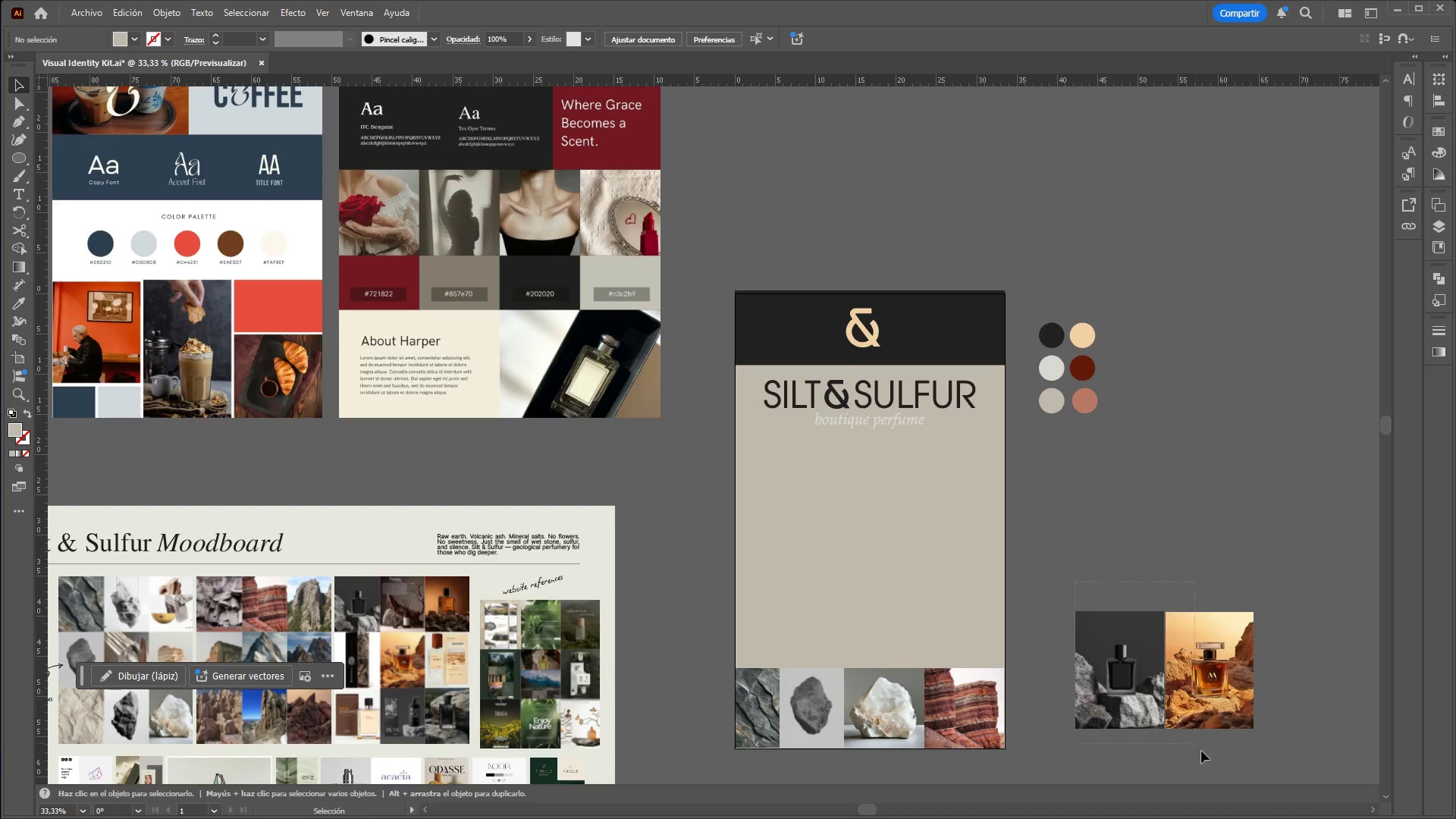 
left_click_drag(start_coordinate=[1075, 582], to_coordinate=[1128, 592])
 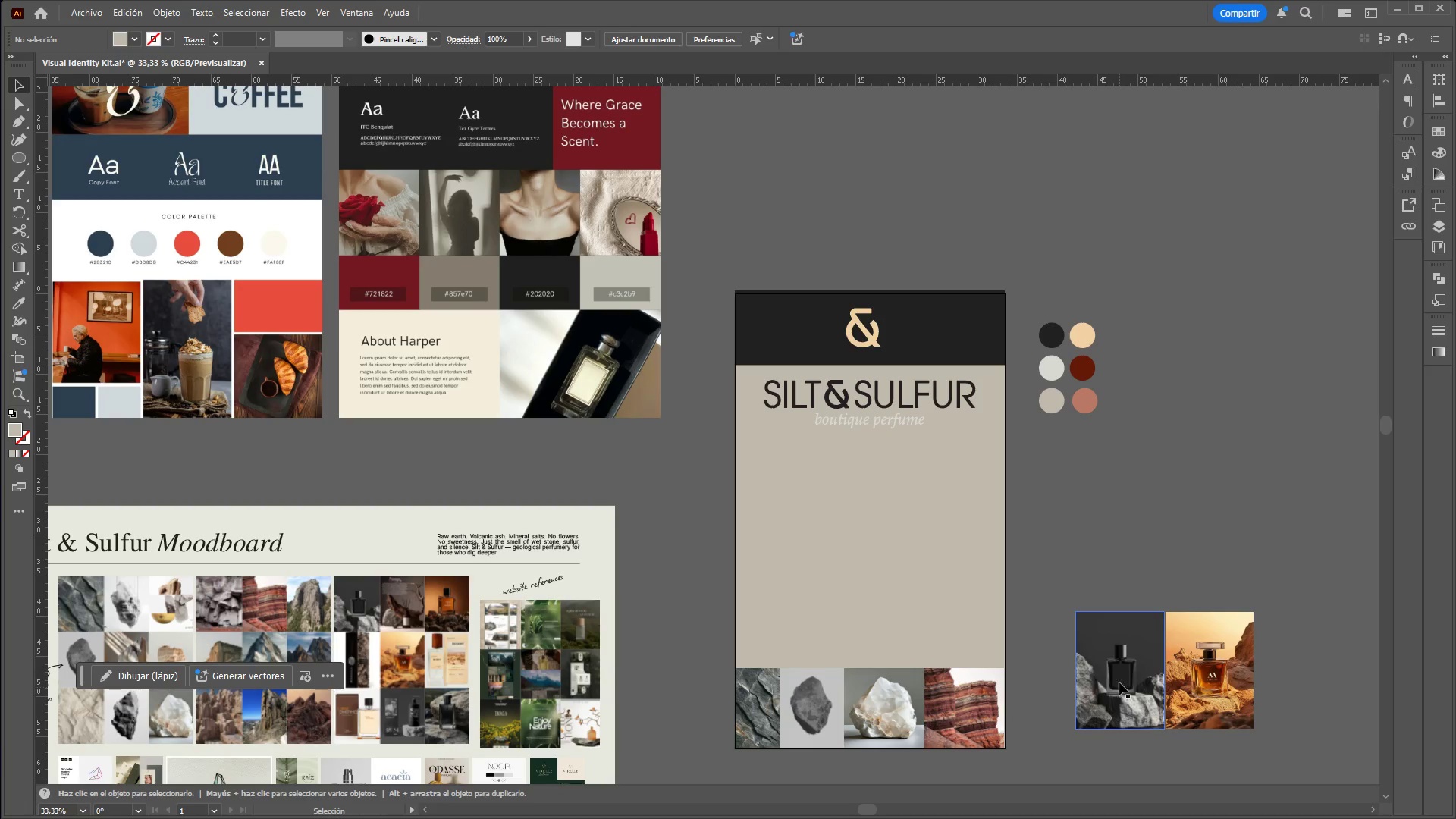 
scroll: coordinate [1092, 585], scroll_direction: up, amount: 1.0
 